 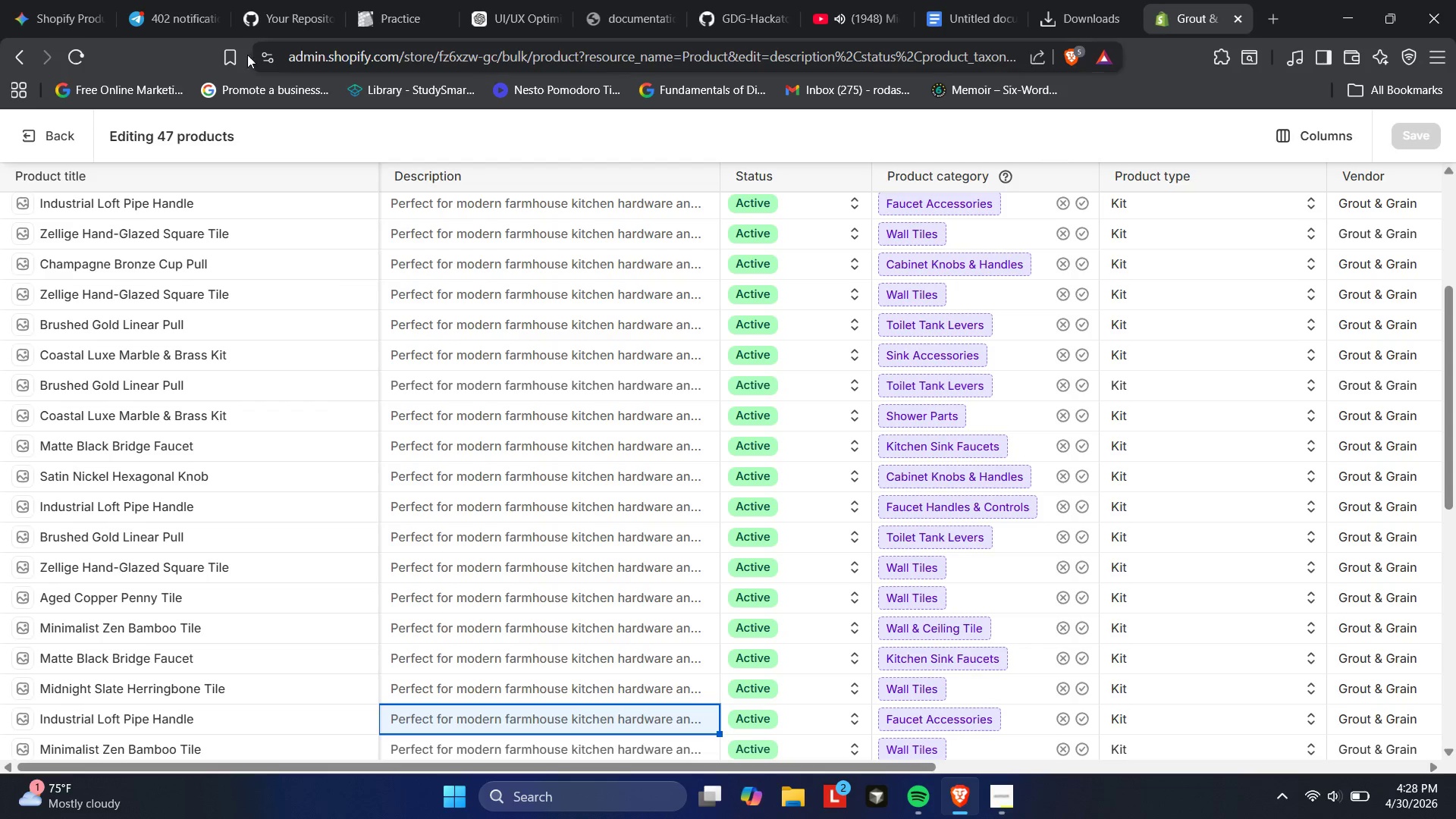 
left_click([30, 133])
 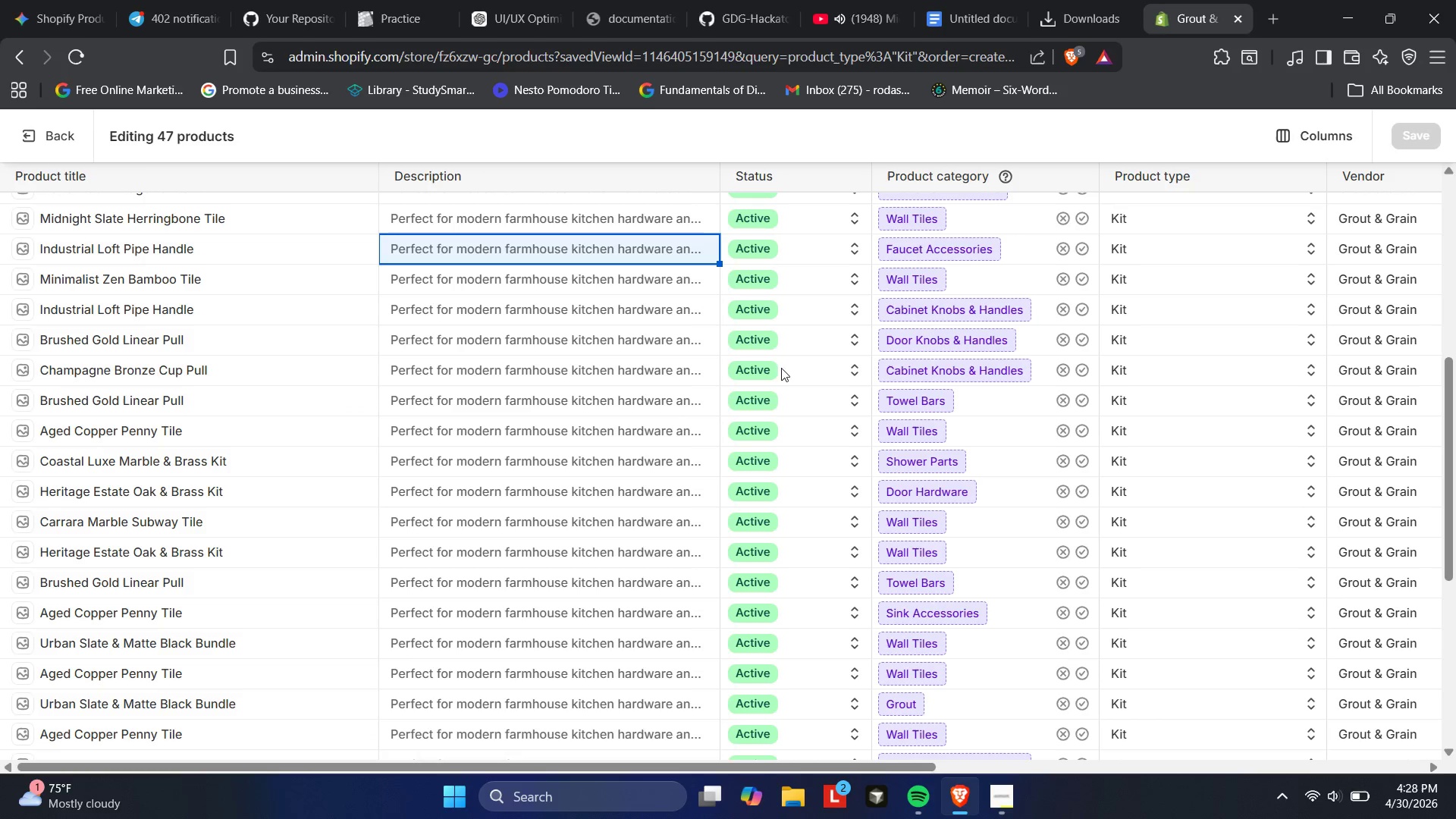 
scroll: coordinate [950, 364], scroll_direction: down, amount: 1.0
 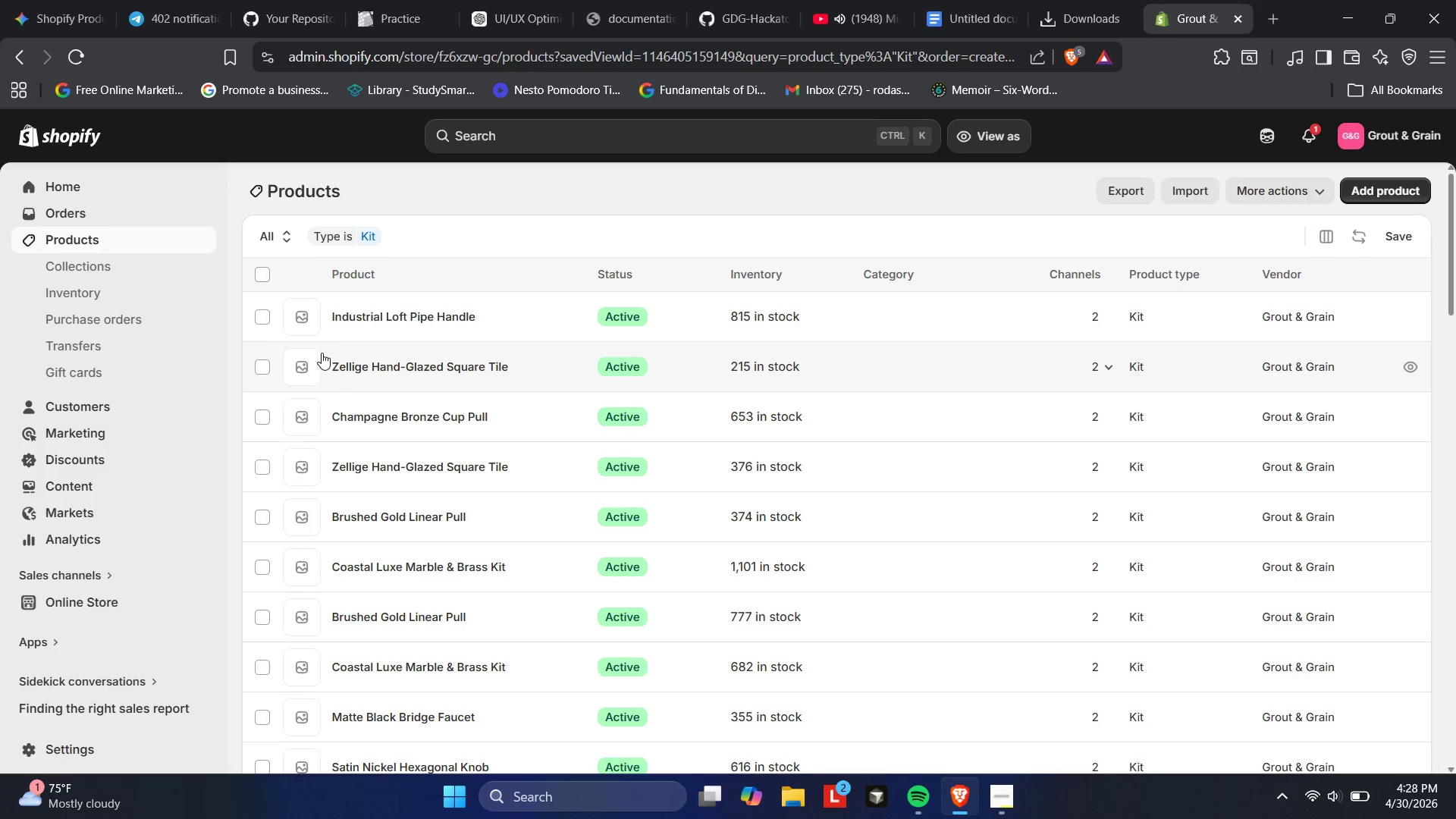 
left_click([388, 321])
 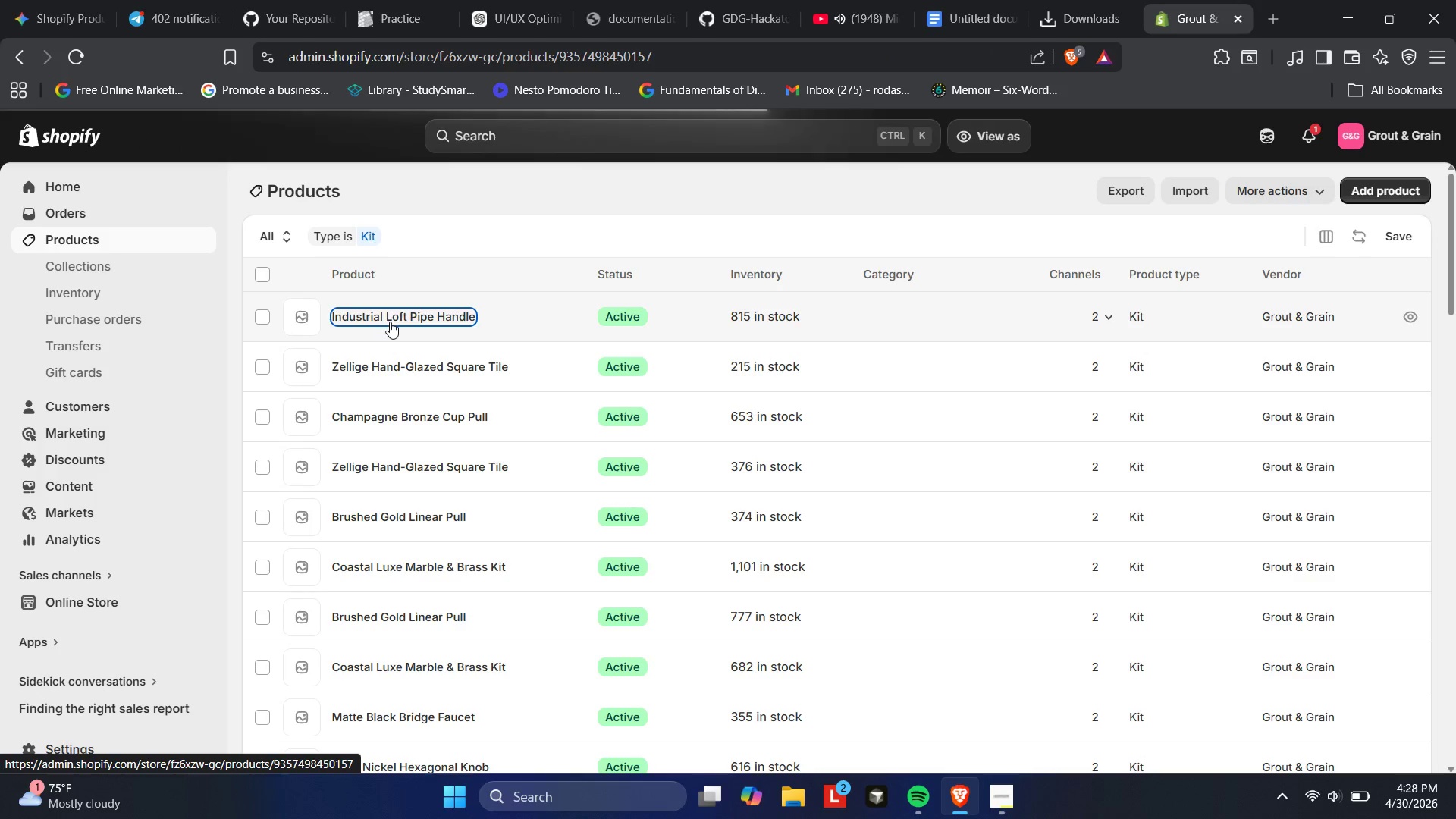 
scroll: coordinate [1002, 394], scroll_direction: down, amount: 2.0
 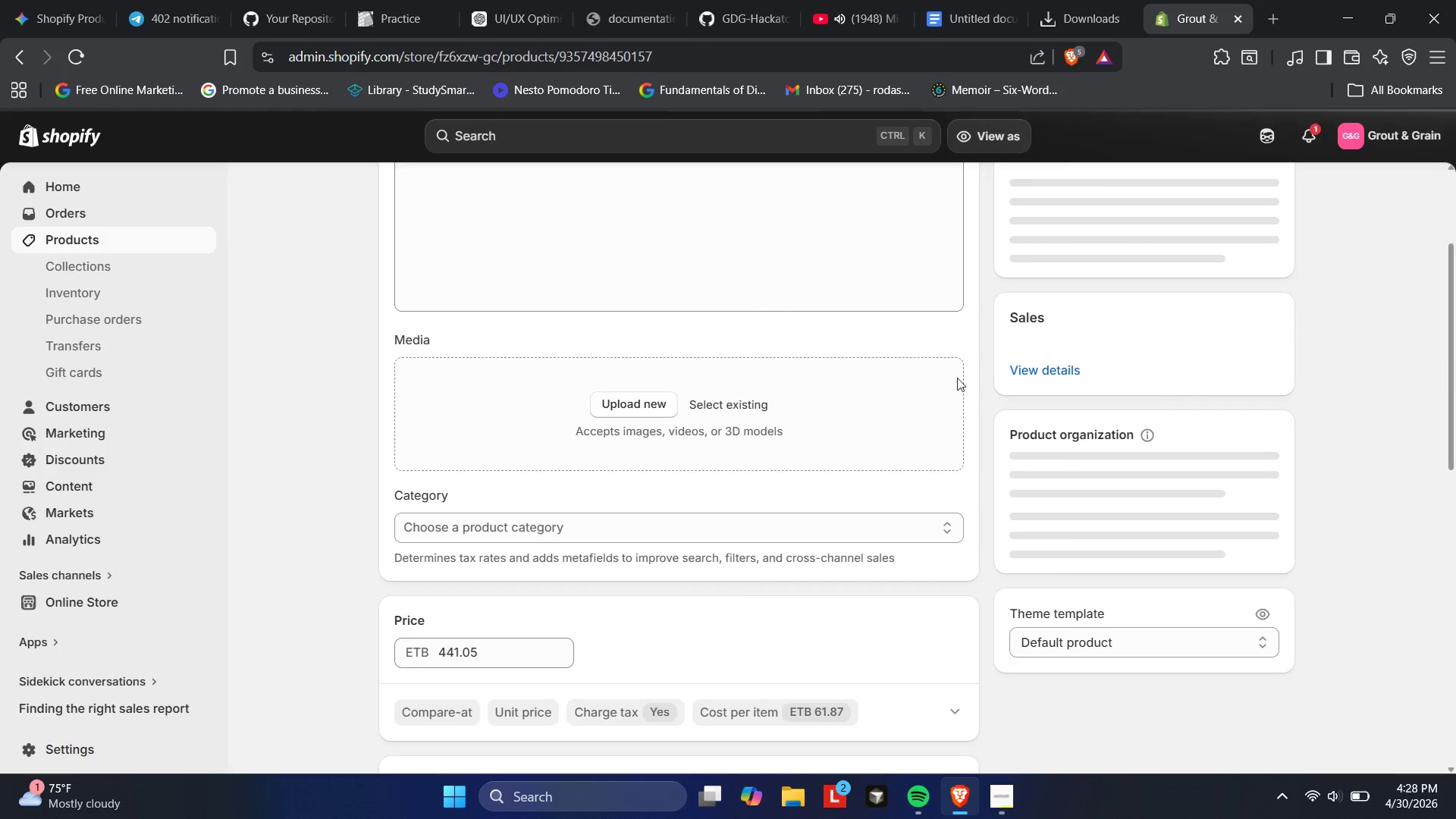 
scroll: coordinate [785, 392], scroll_direction: up, amount: 2.0
 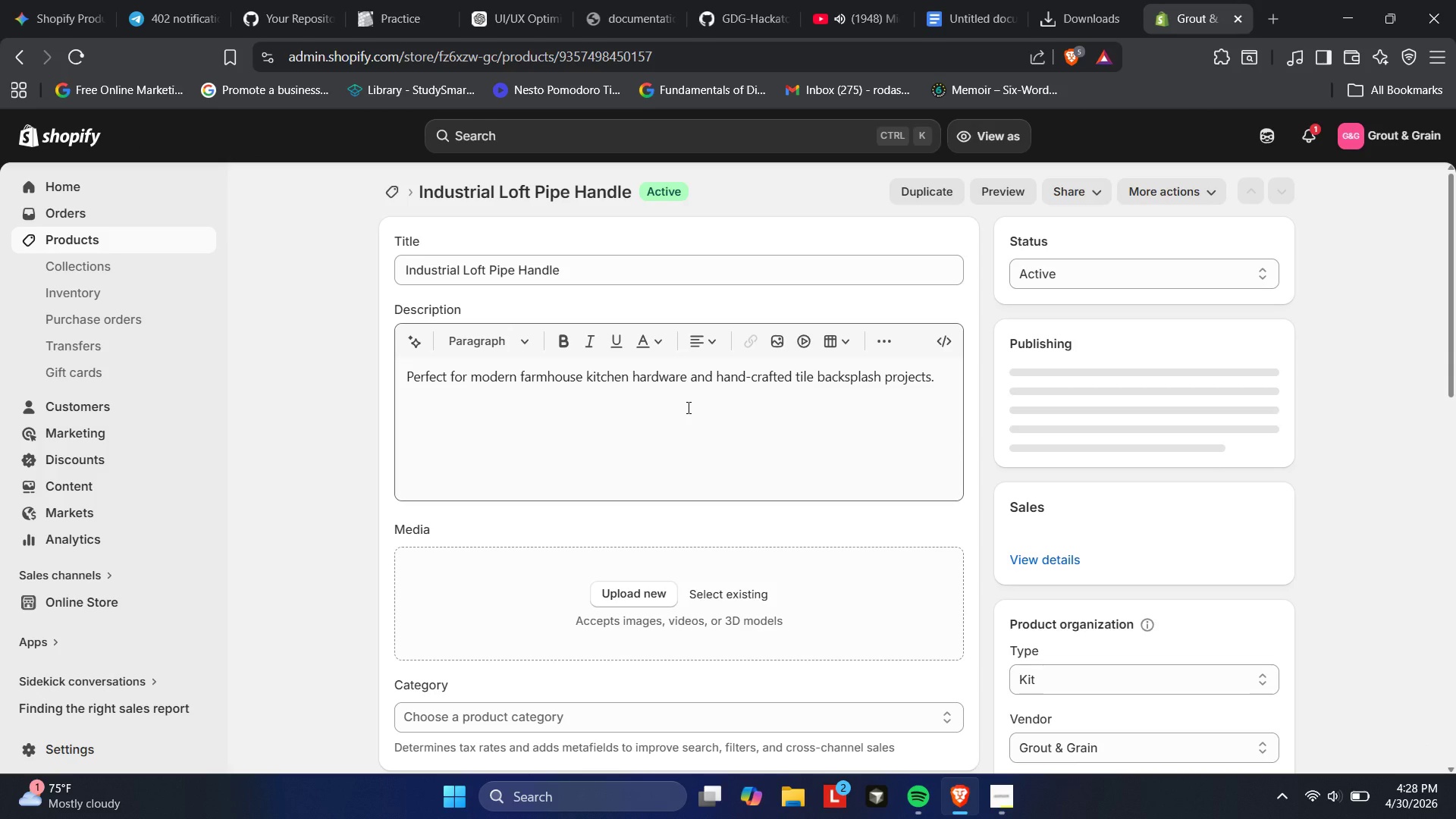 
scroll: coordinate [687, 407], scroll_direction: down, amount: 9.0
 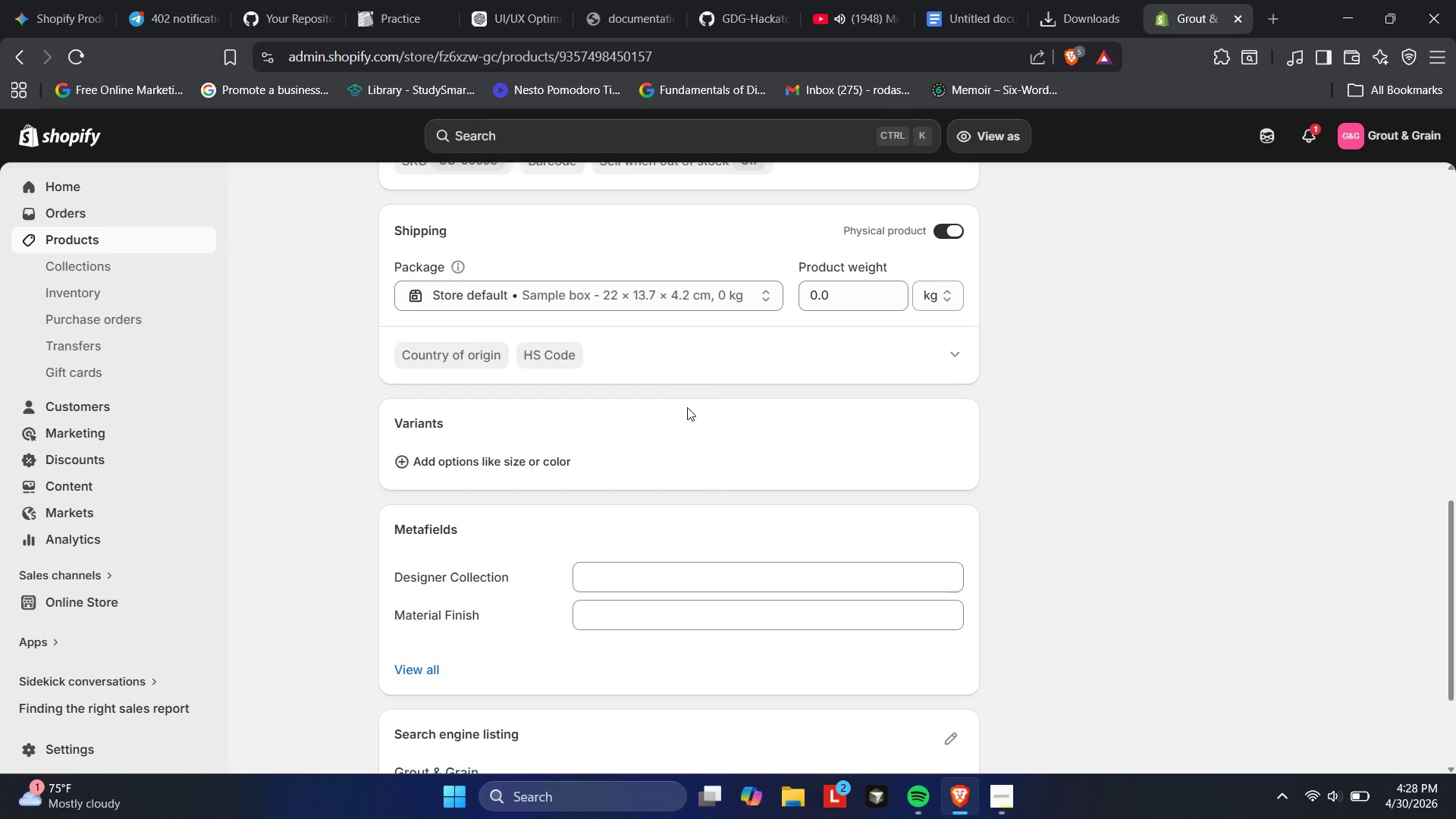 
scroll: coordinate [466, 300], scroll_direction: up, amount: 15.0
 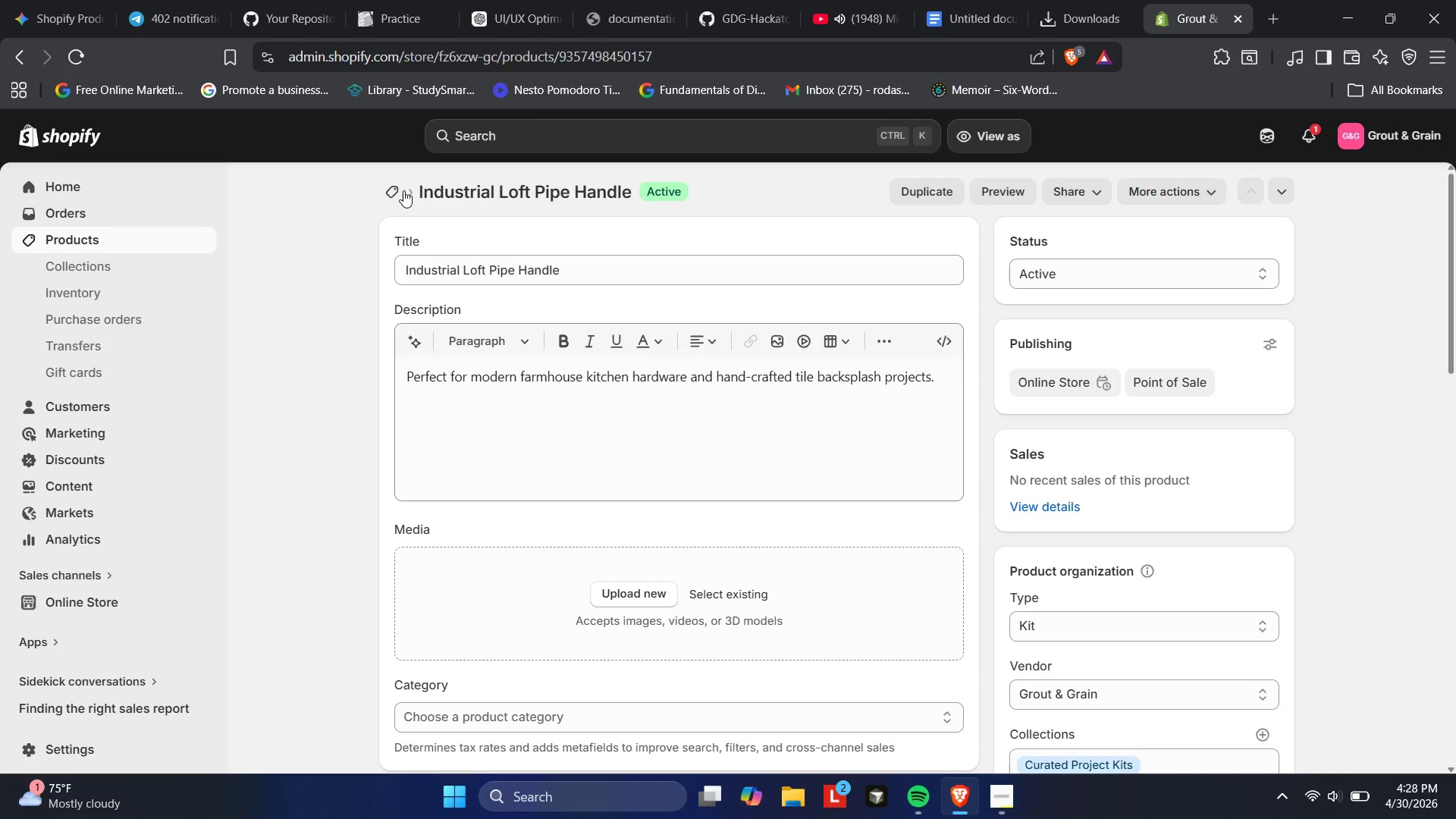 
left_click([388, 181])
 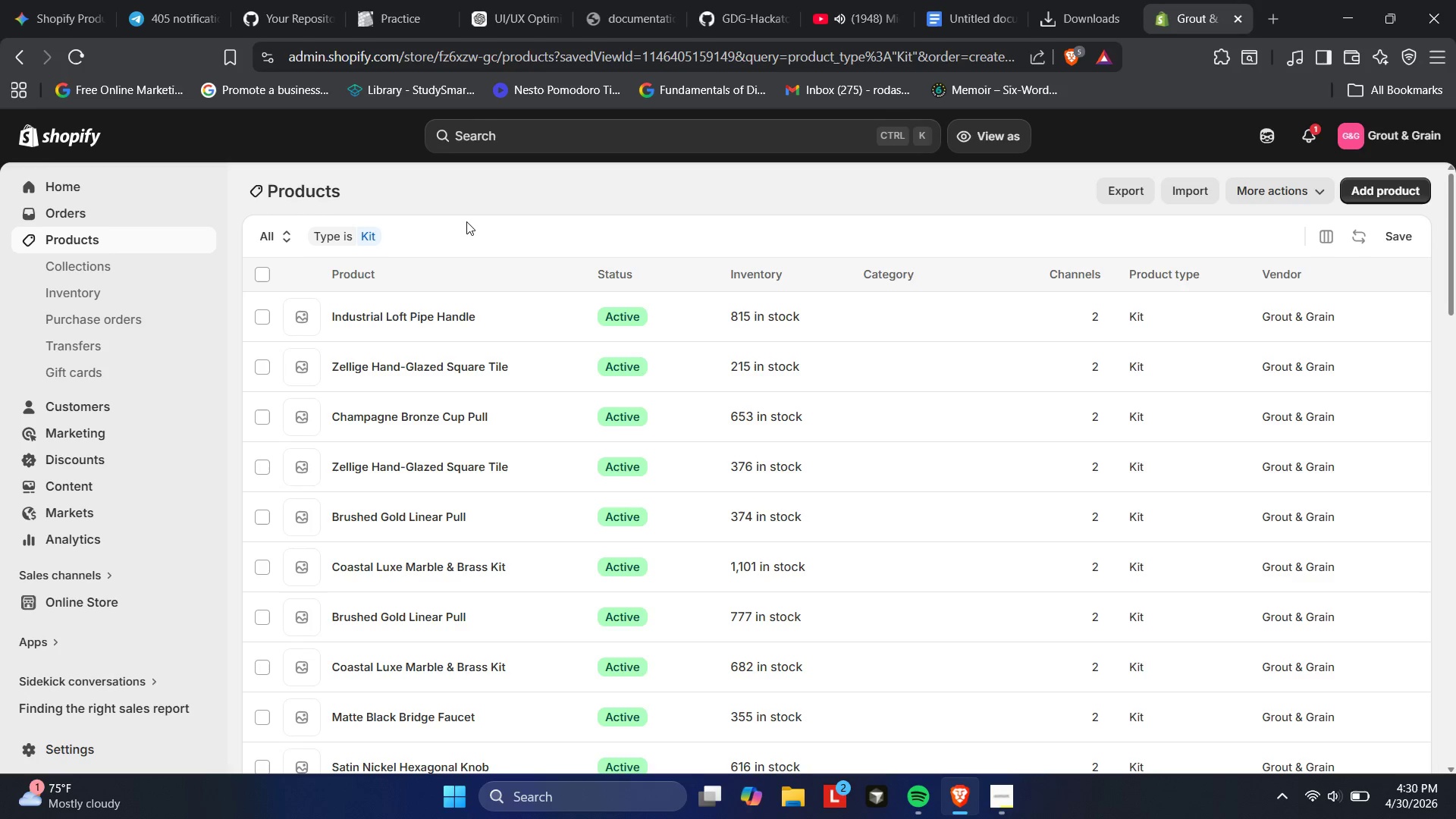 
wait(117.16)
 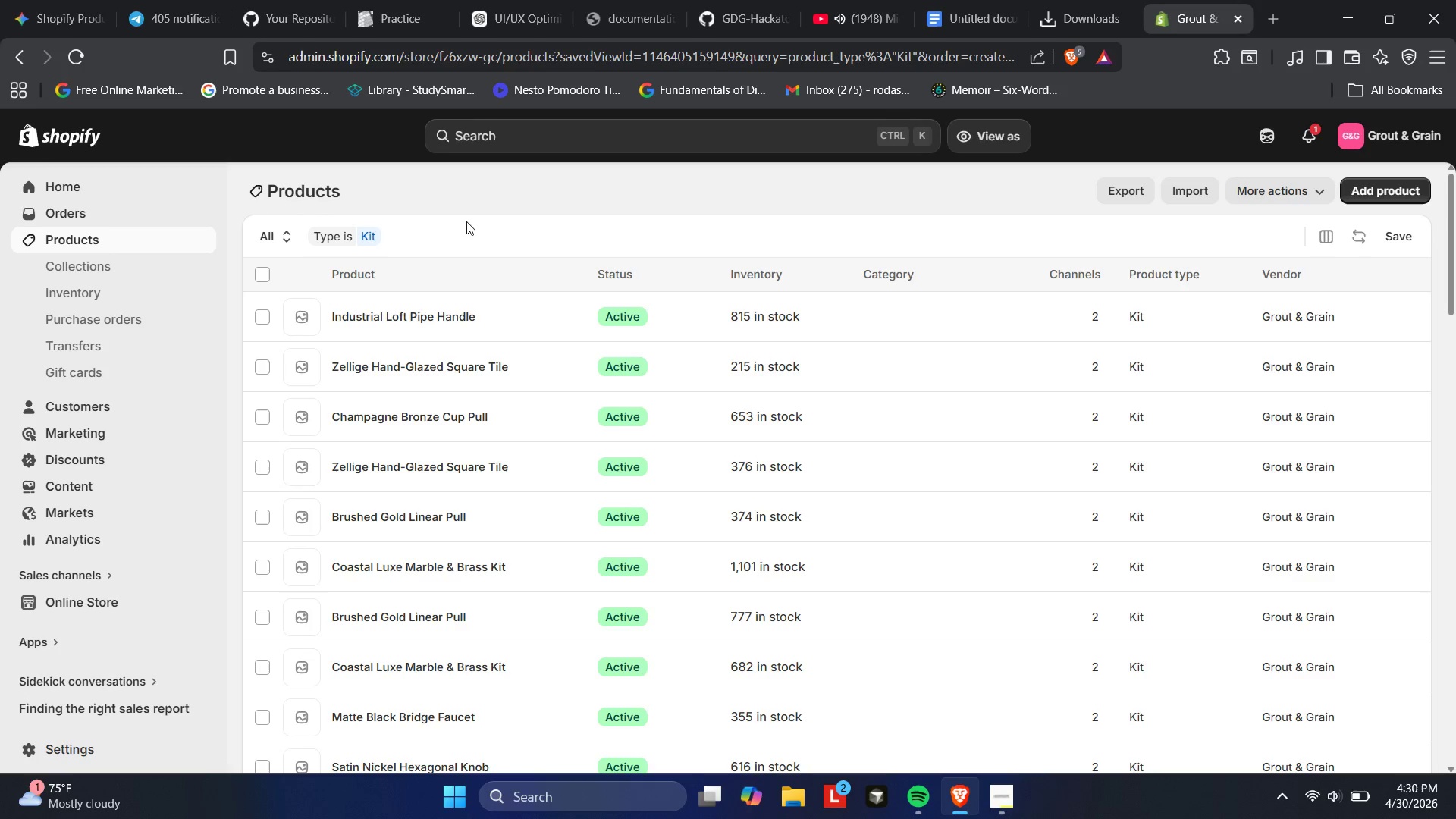 
left_click([201, 610])
 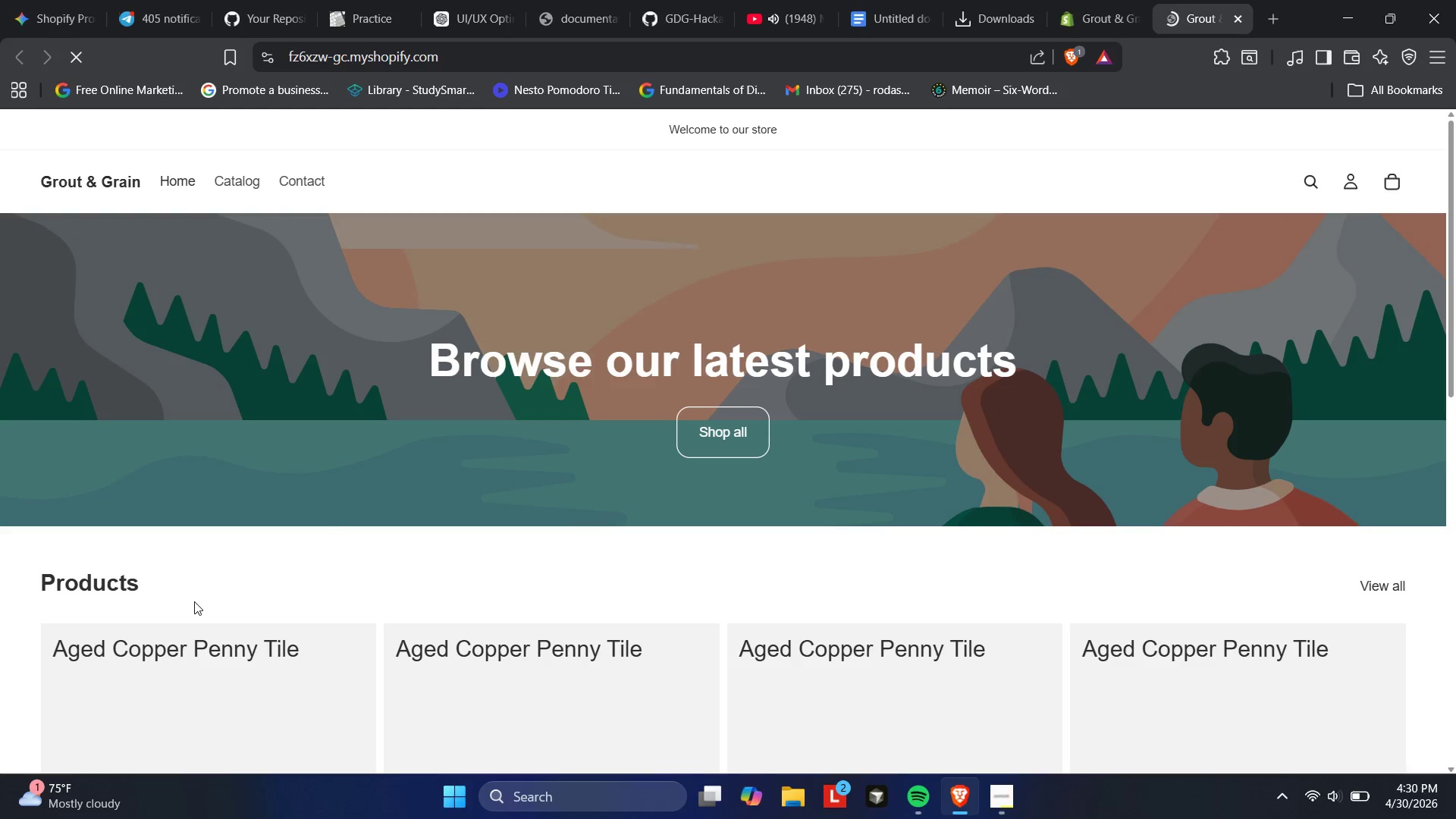 
wait(7.59)
 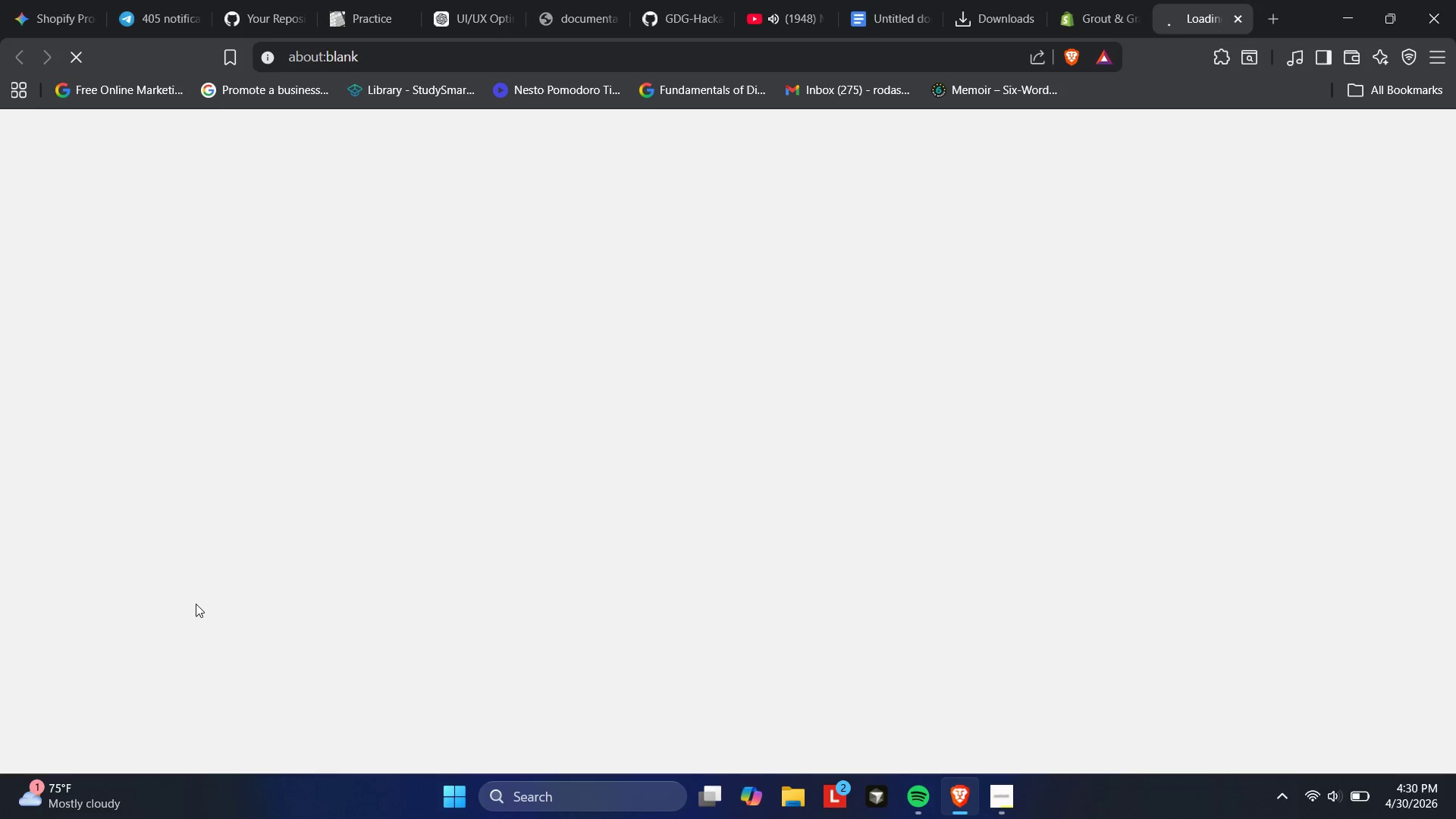 
scroll: coordinate [512, 450], scroll_direction: down, amount: 6.0
 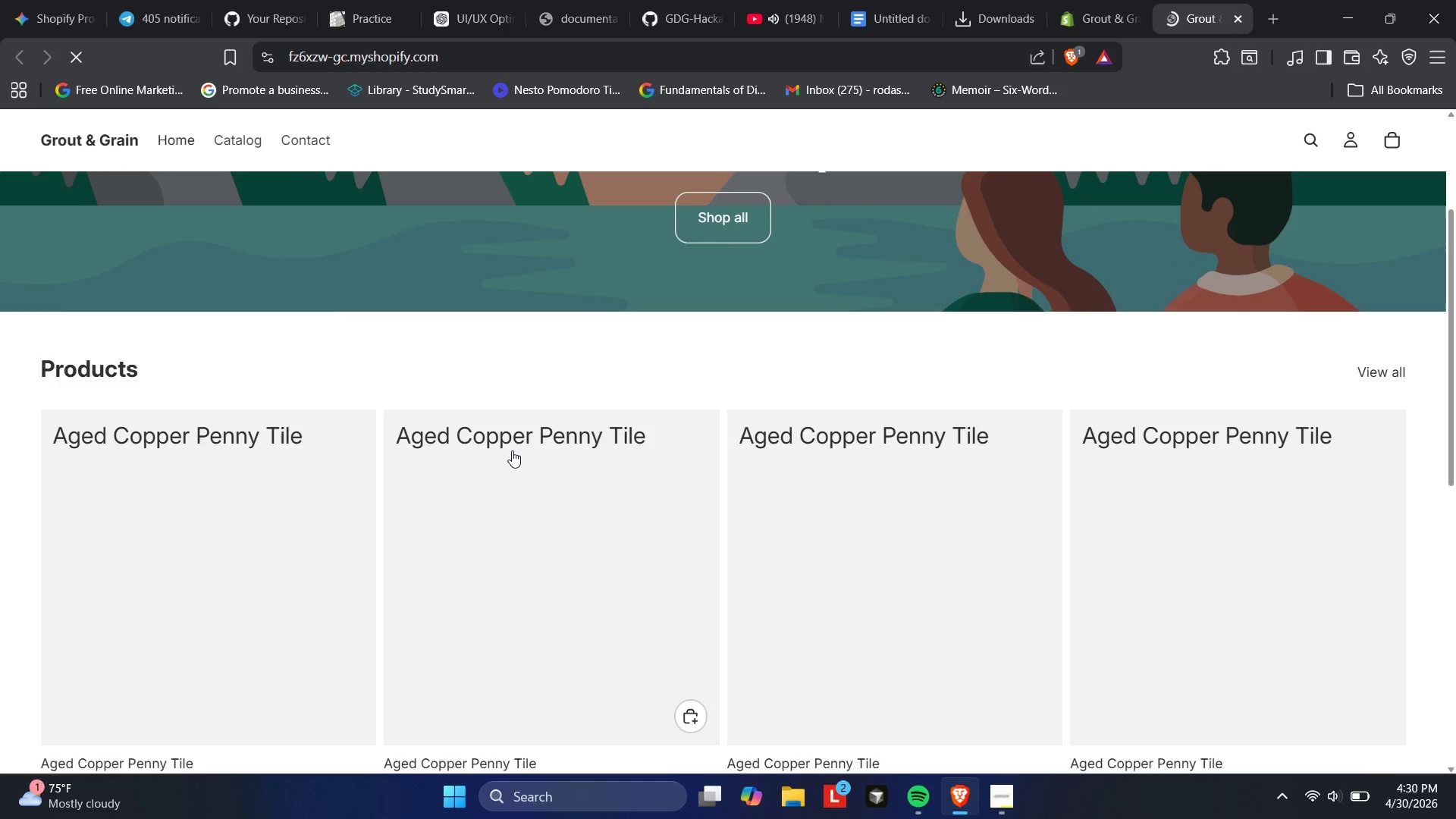 
scroll: coordinate [512, 450], scroll_direction: up, amount: 5.0
 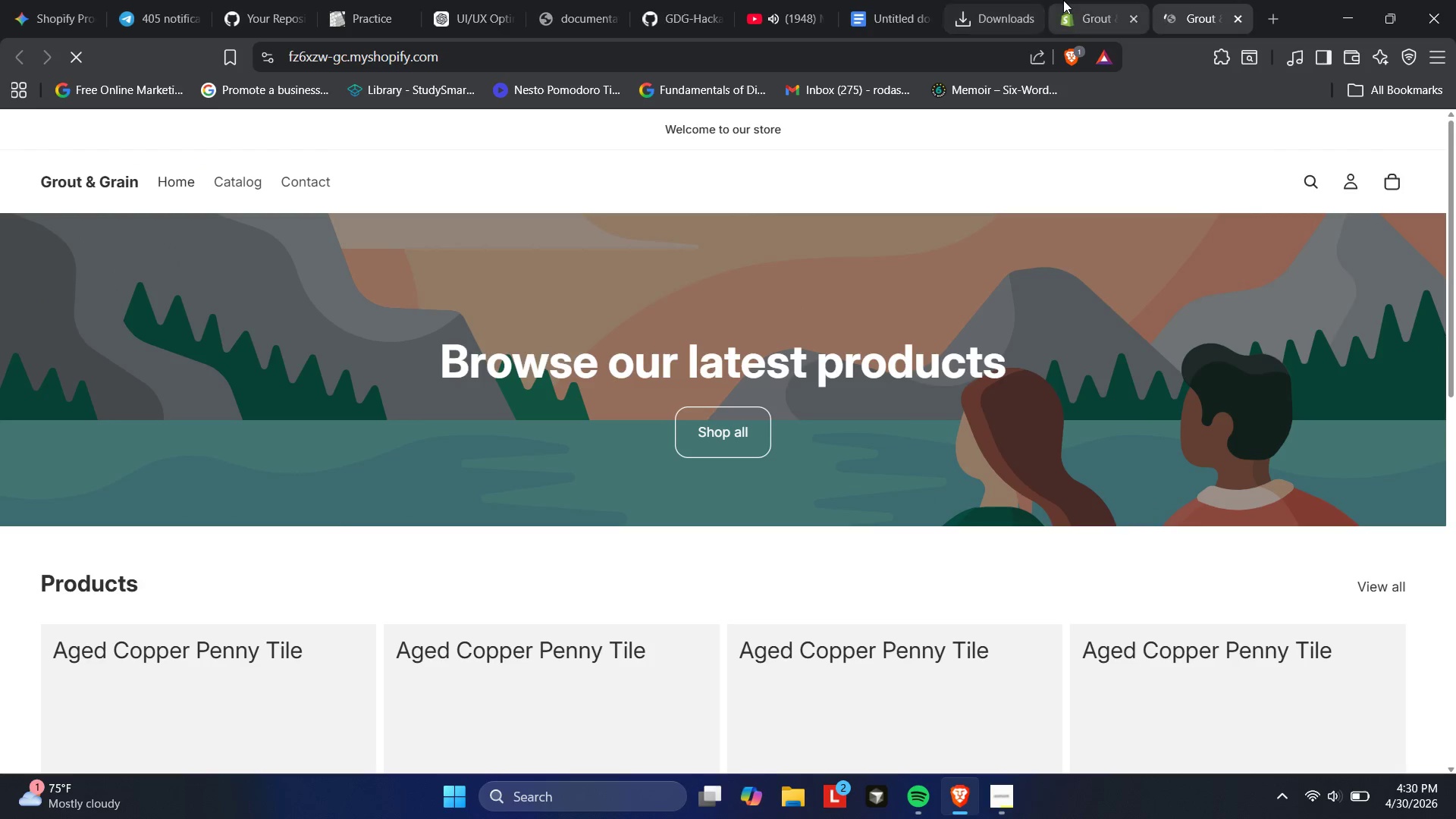 
left_click([1068, 0])
 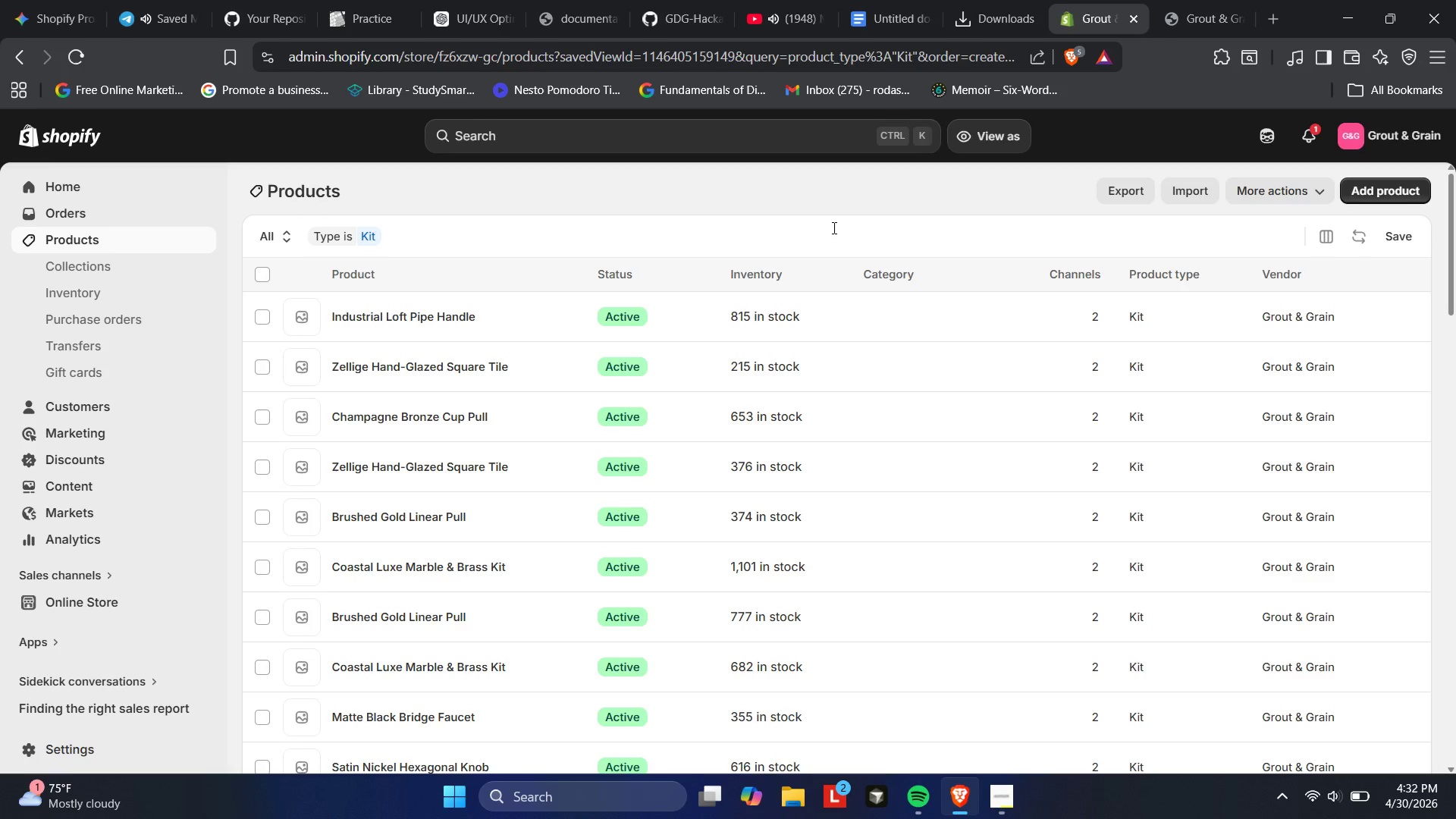 
wait(68.84)
 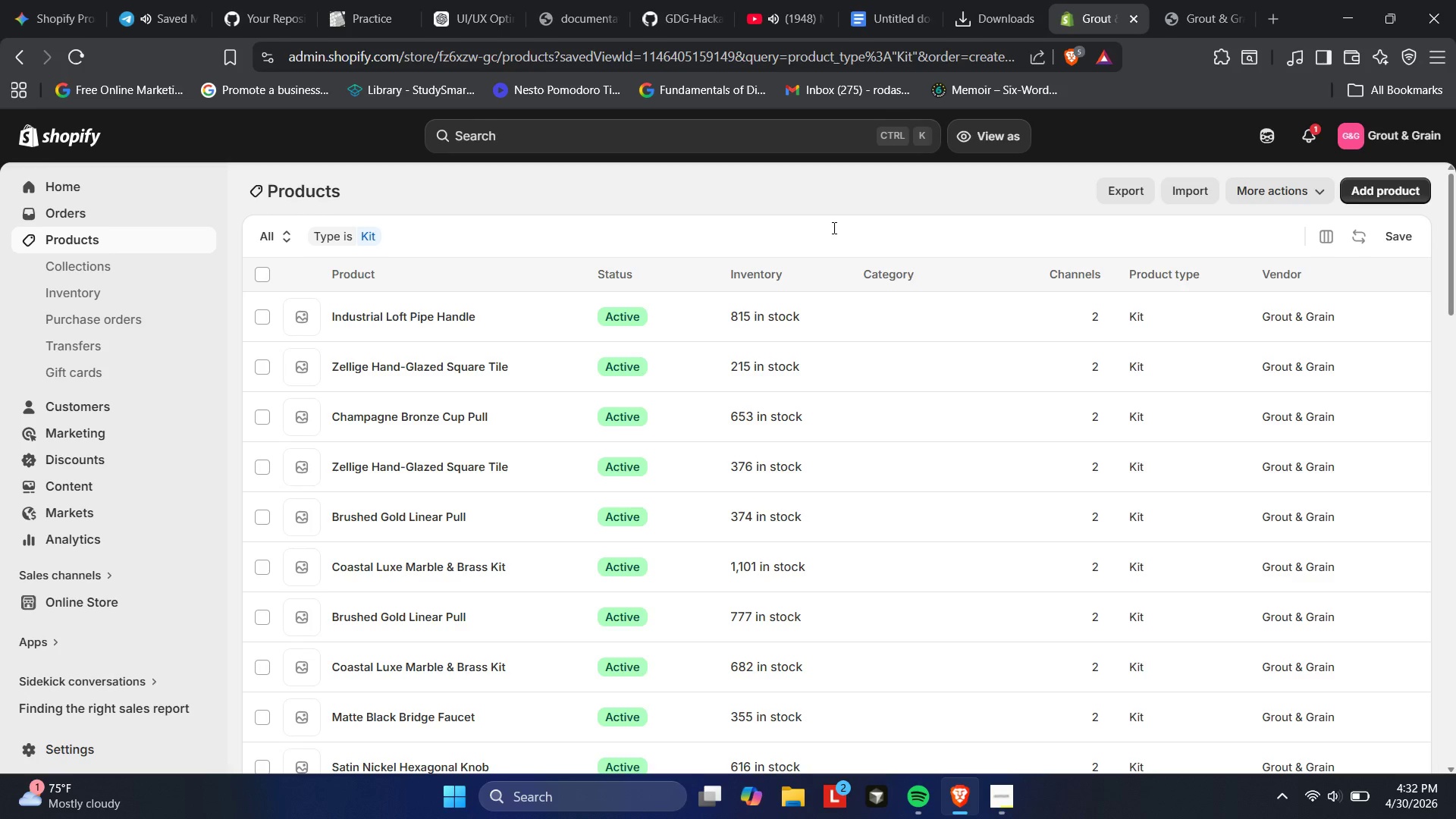 
left_click([47, 551])
 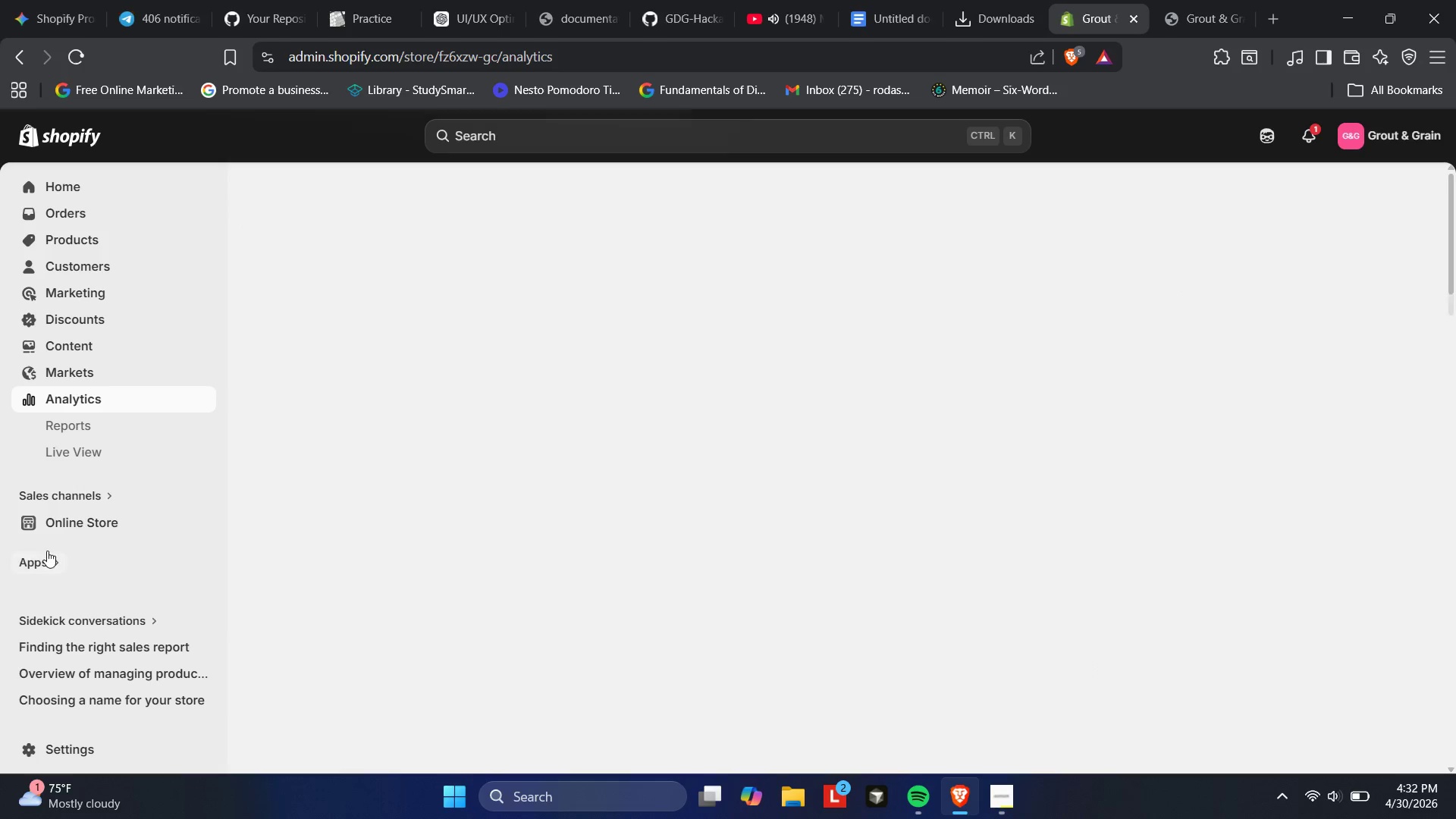 
mouse_move([67, 427])
 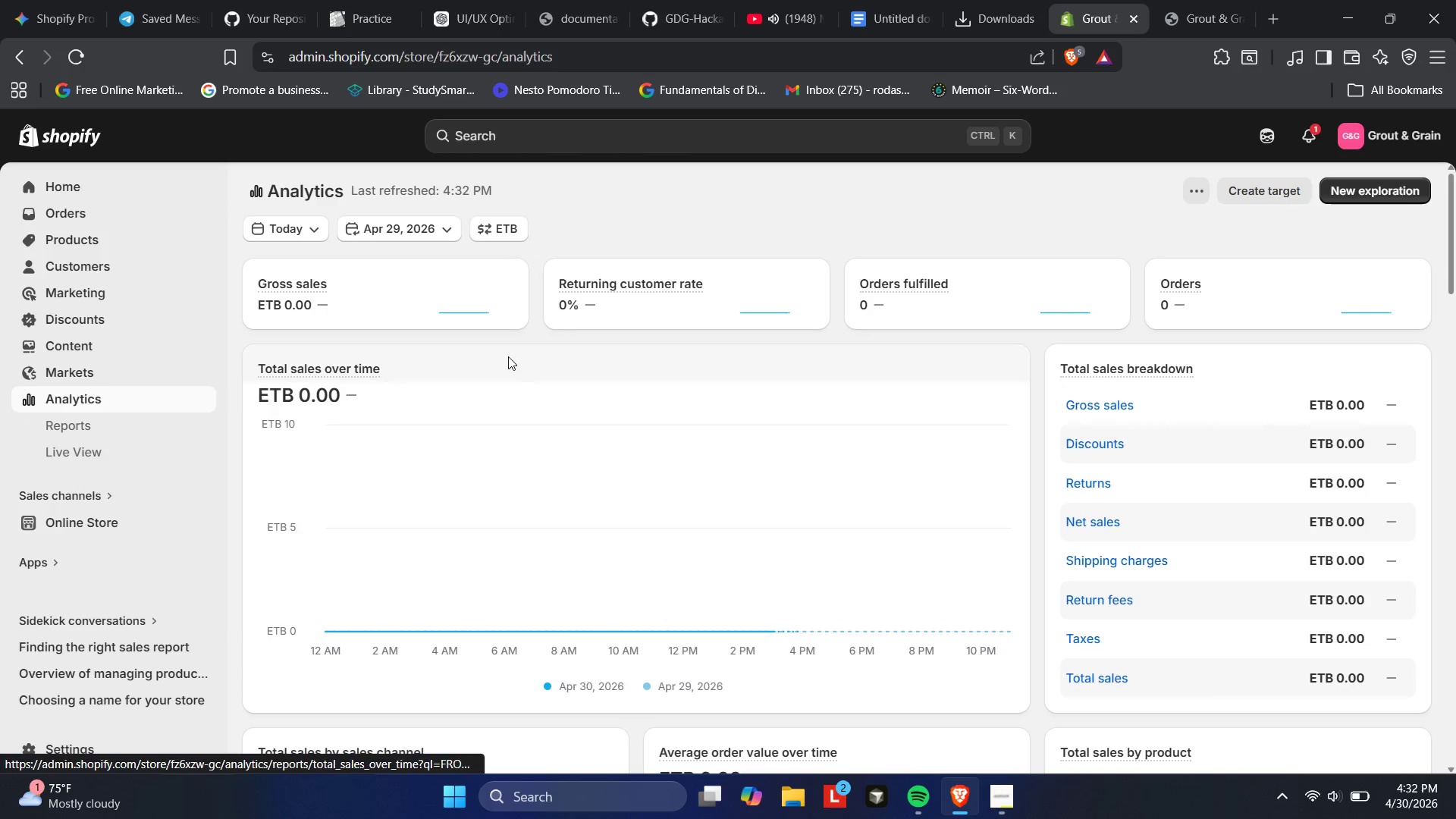 
scroll: coordinate [543, 356], scroll_direction: down, amount: 11.0
 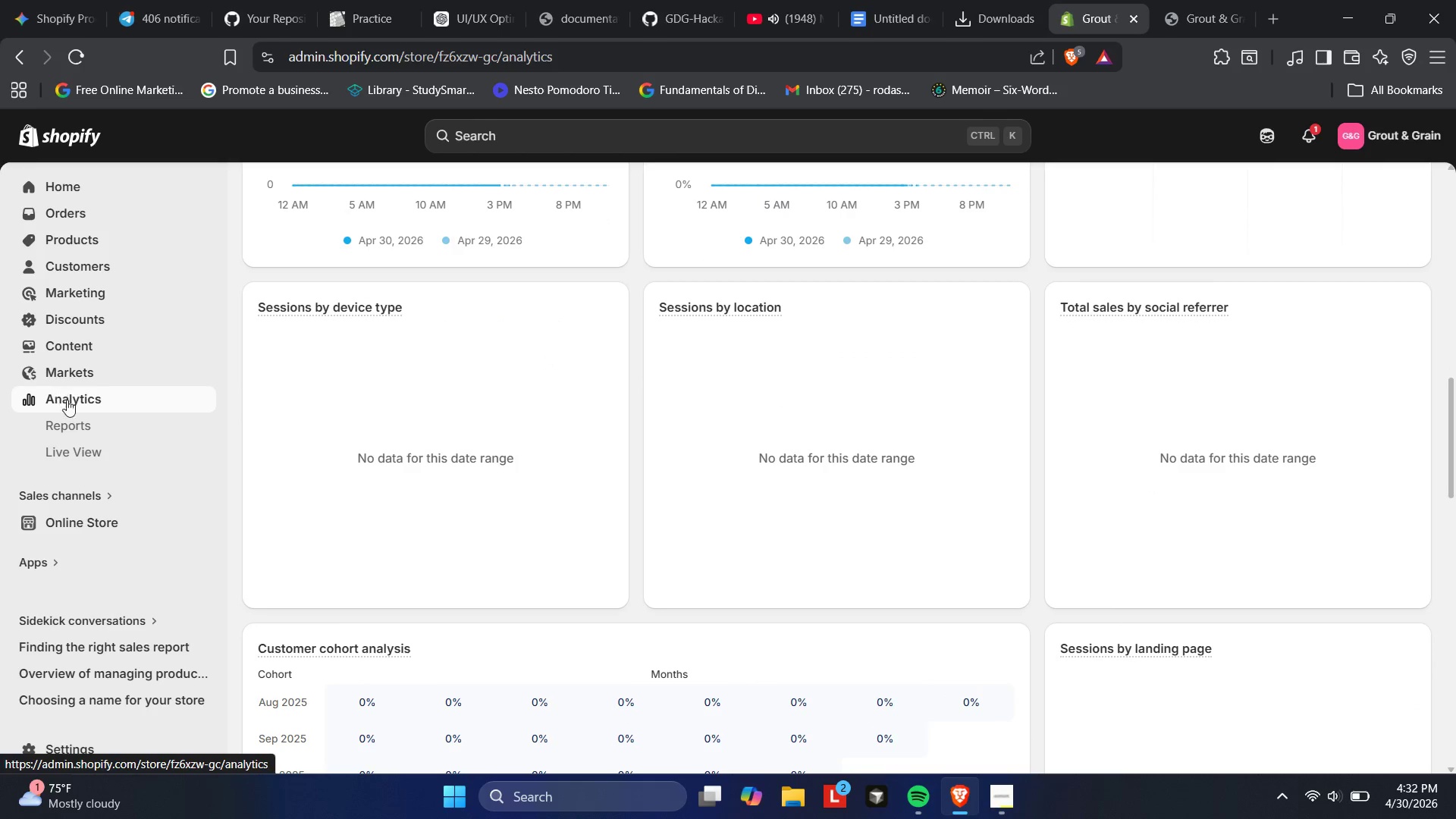 
left_click([77, 420])
 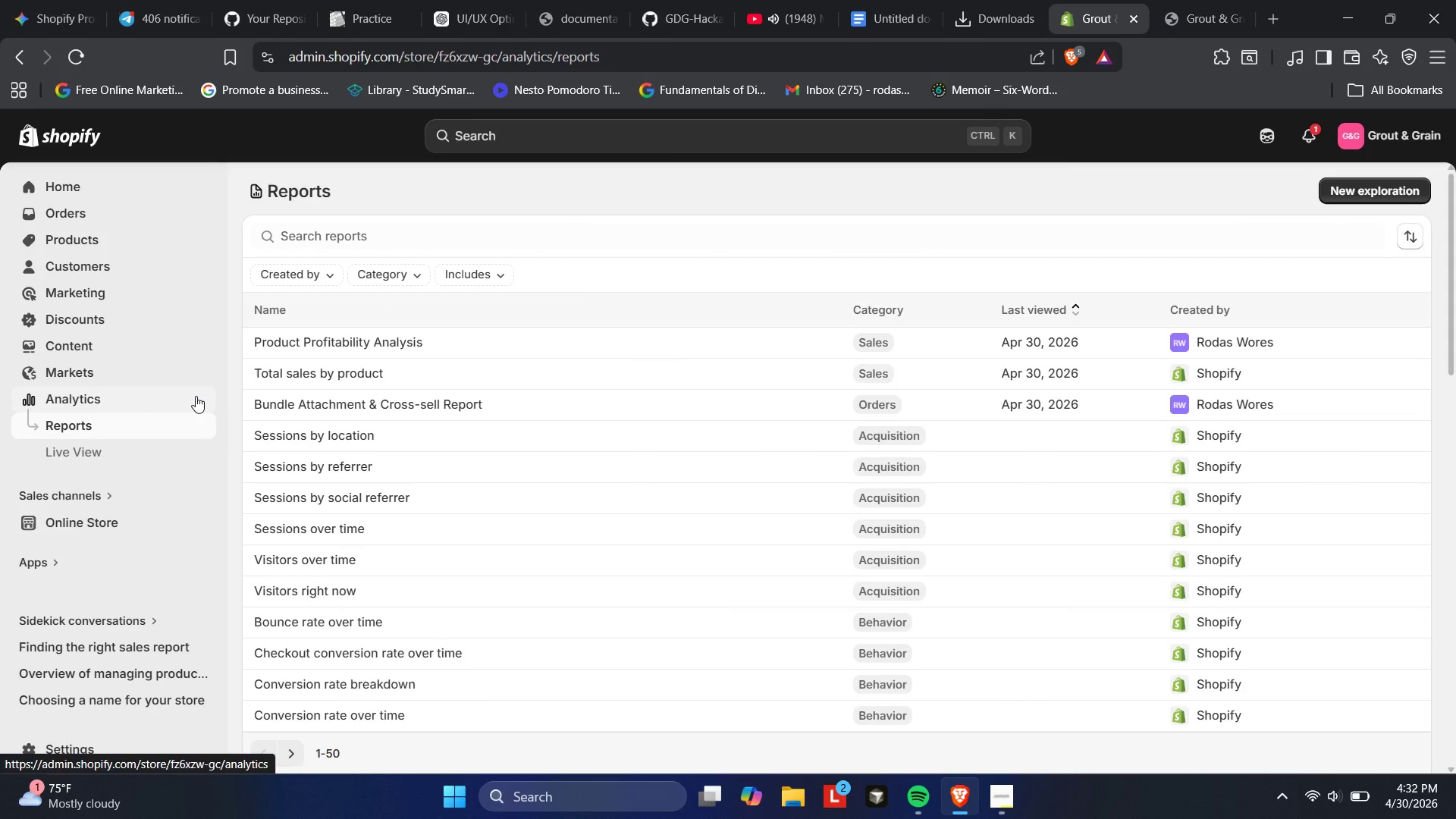 
wait(9.97)
 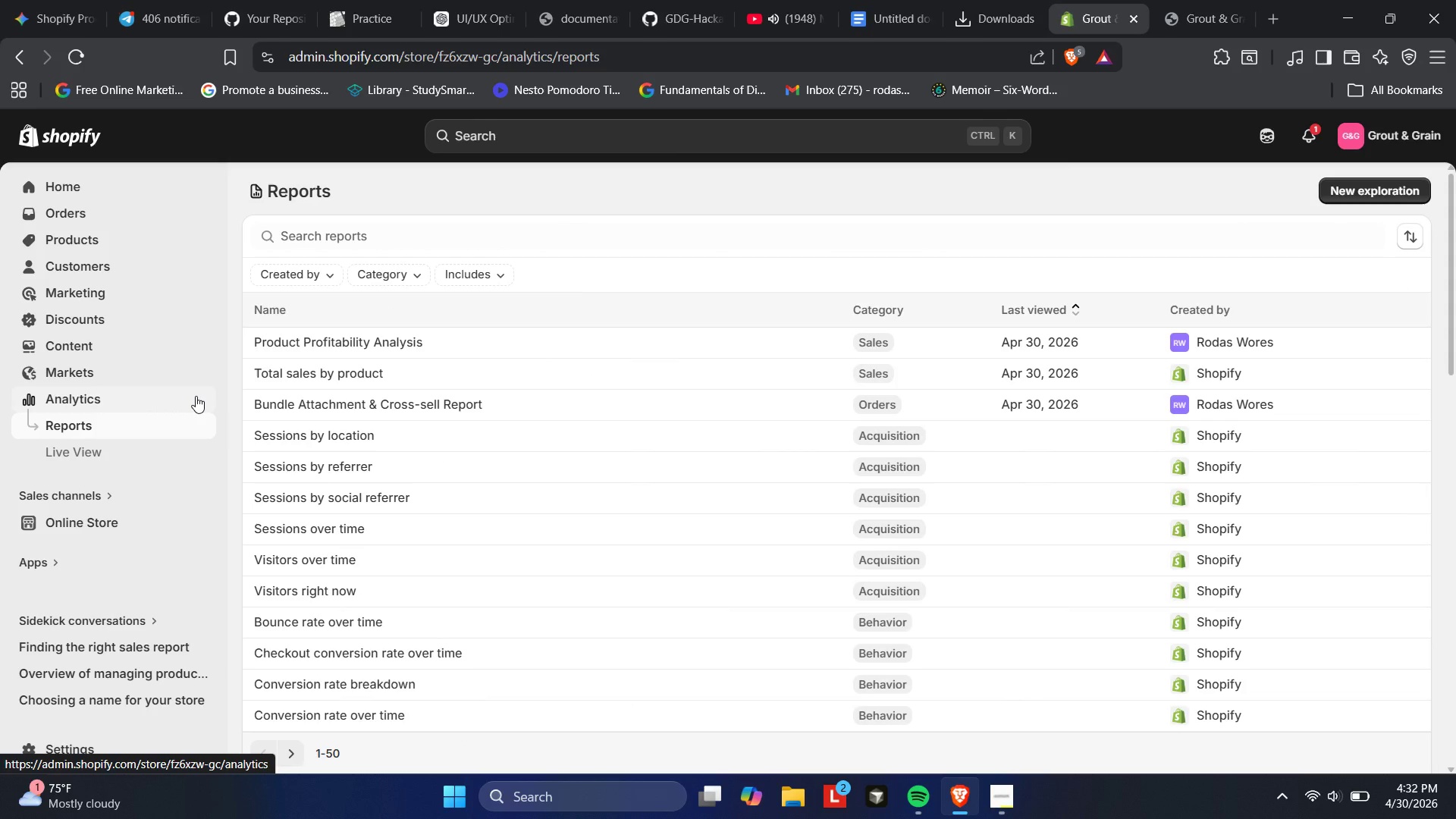 
left_click([287, 339])
 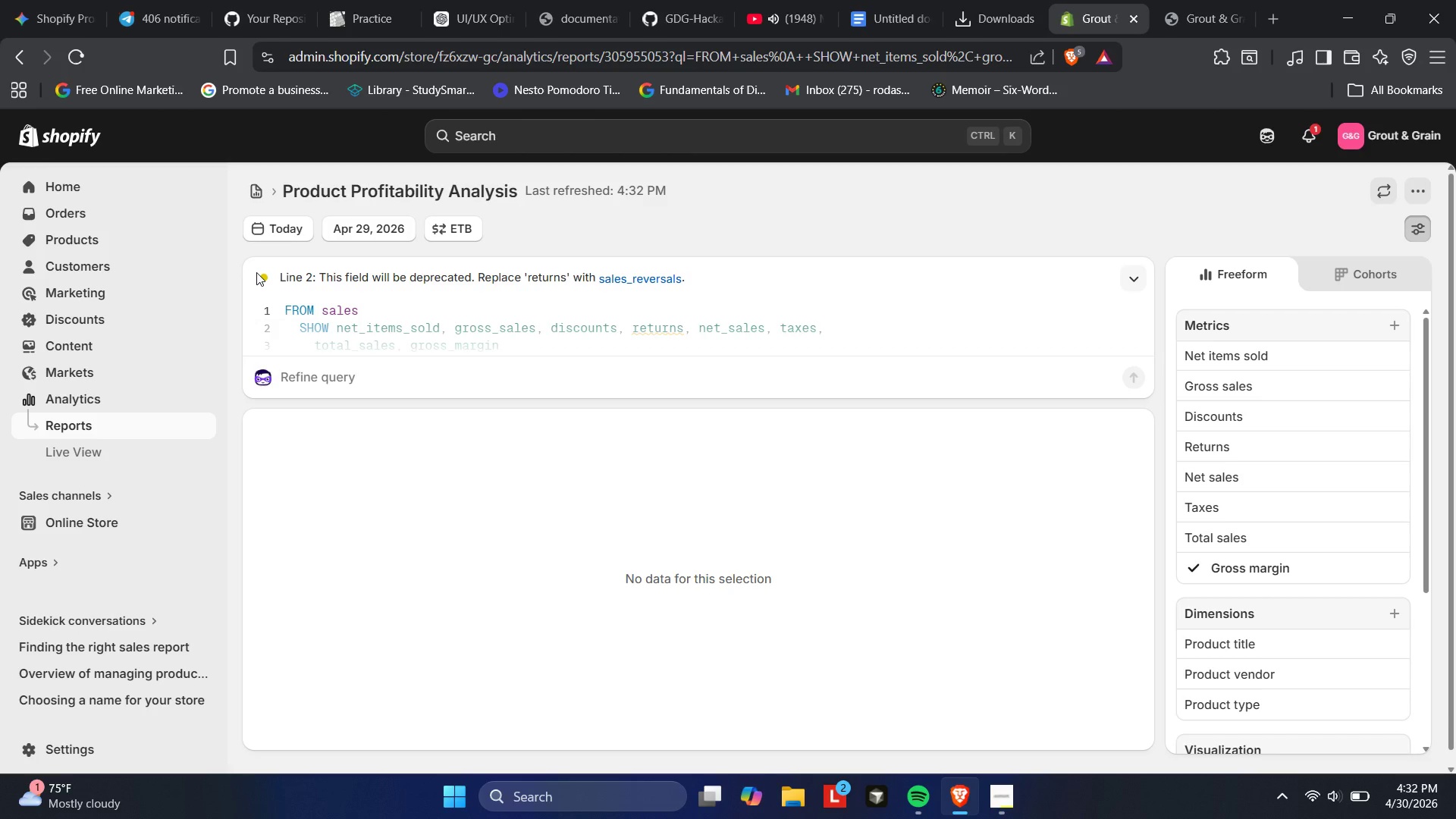 
wait(16.25)
 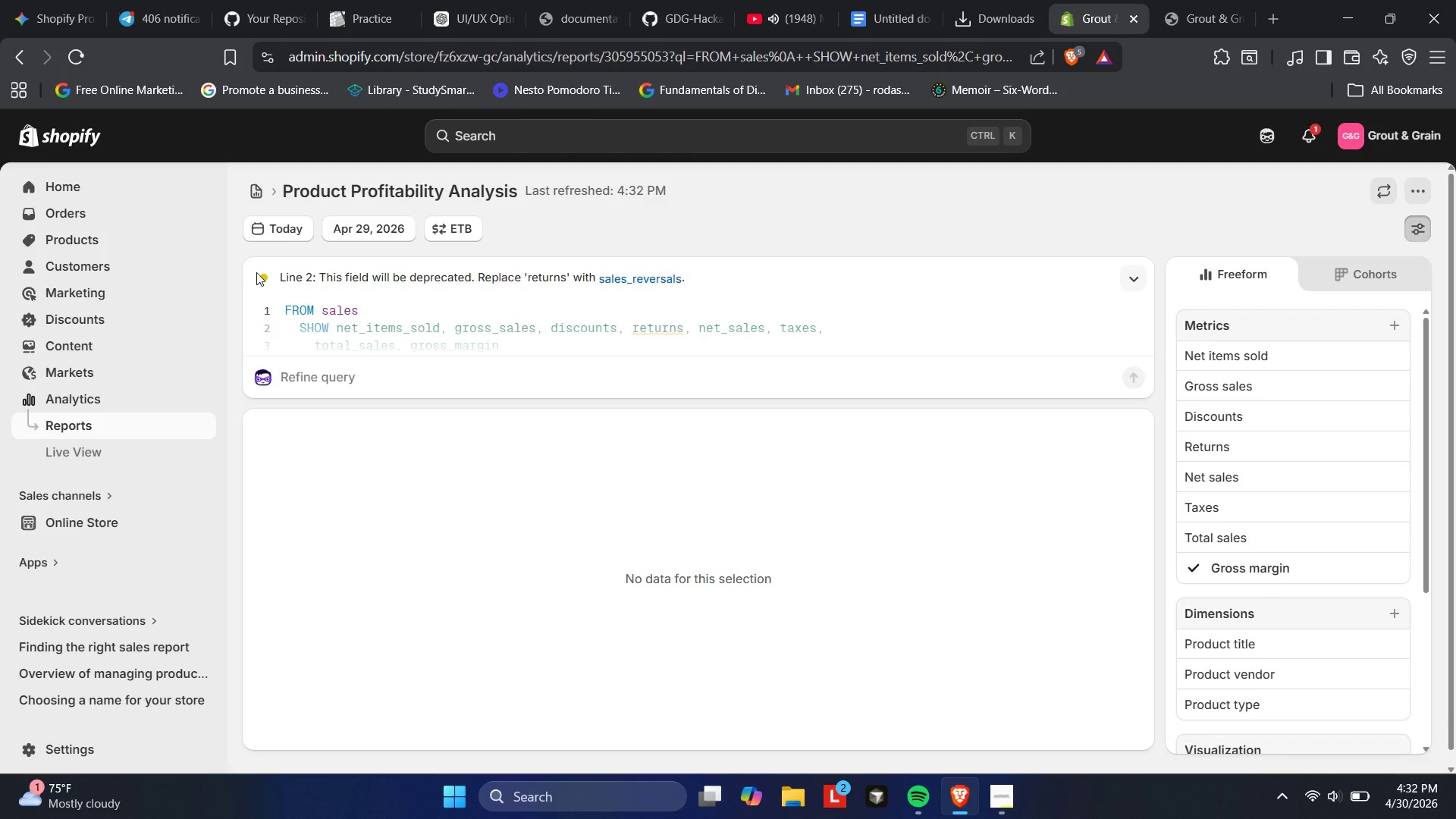 
scroll: coordinate [1288, 336], scroll_direction: down, amount: 18.0
 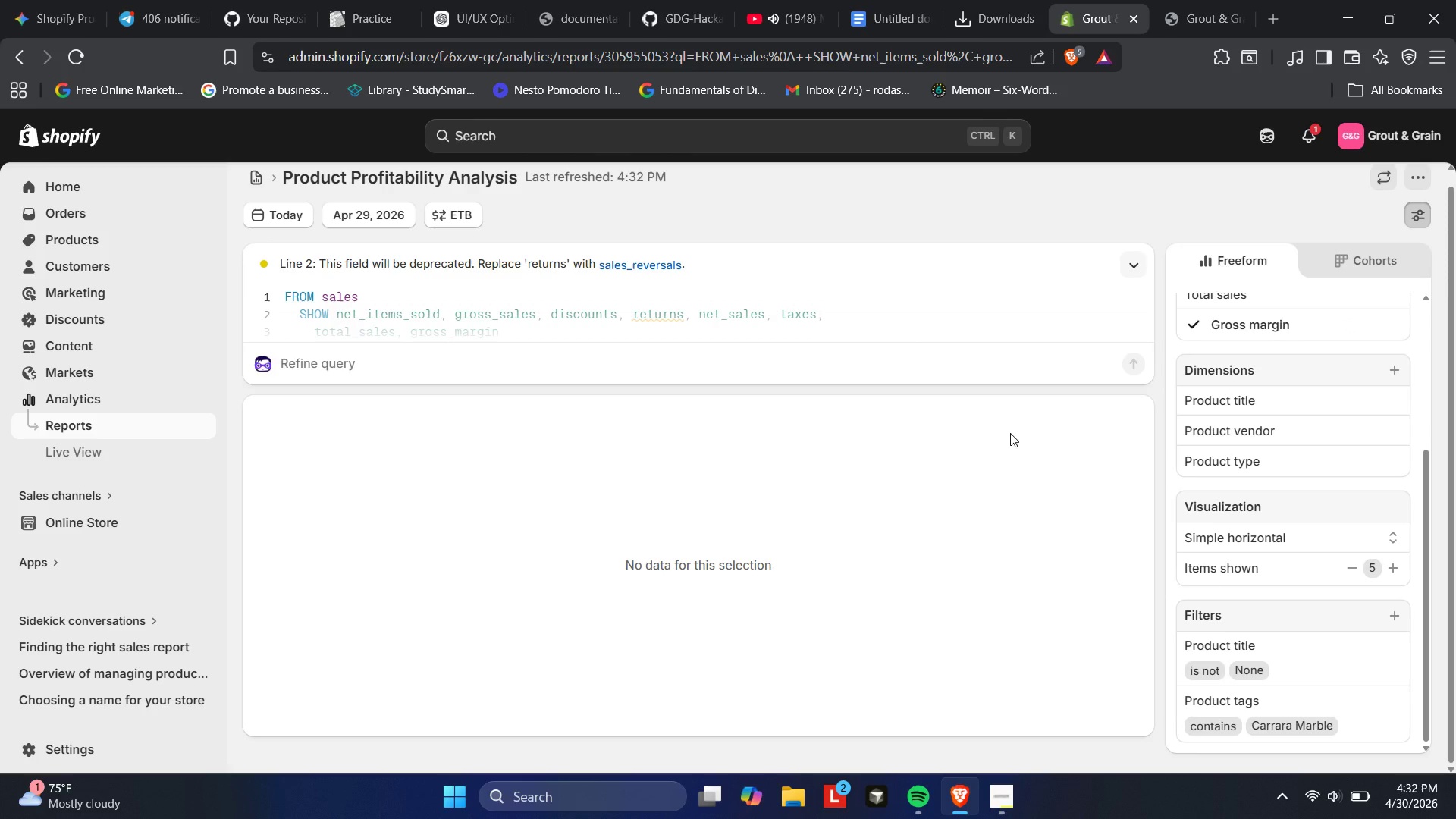 
wait(6.83)
 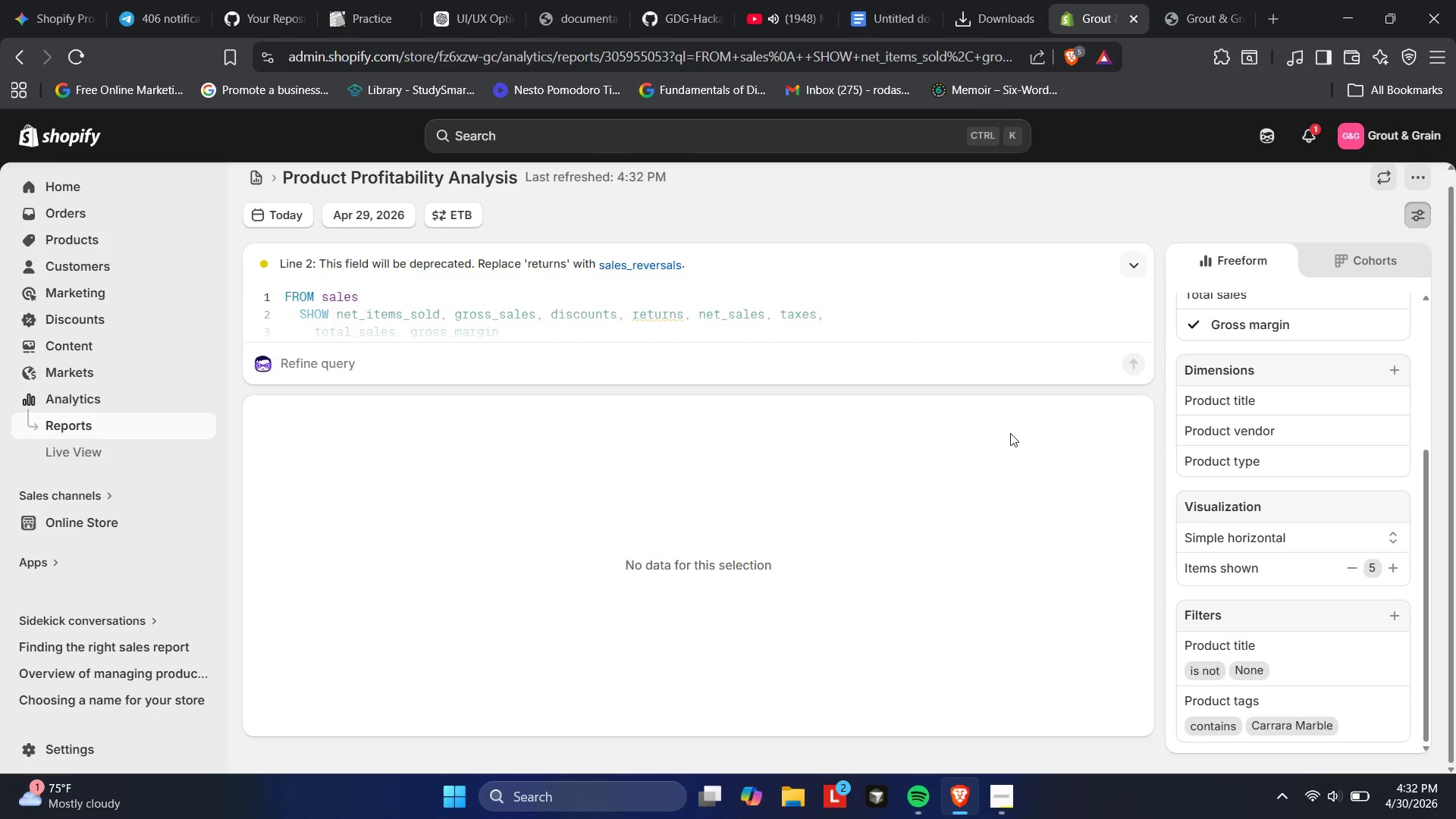 
left_click([1137, 272])
 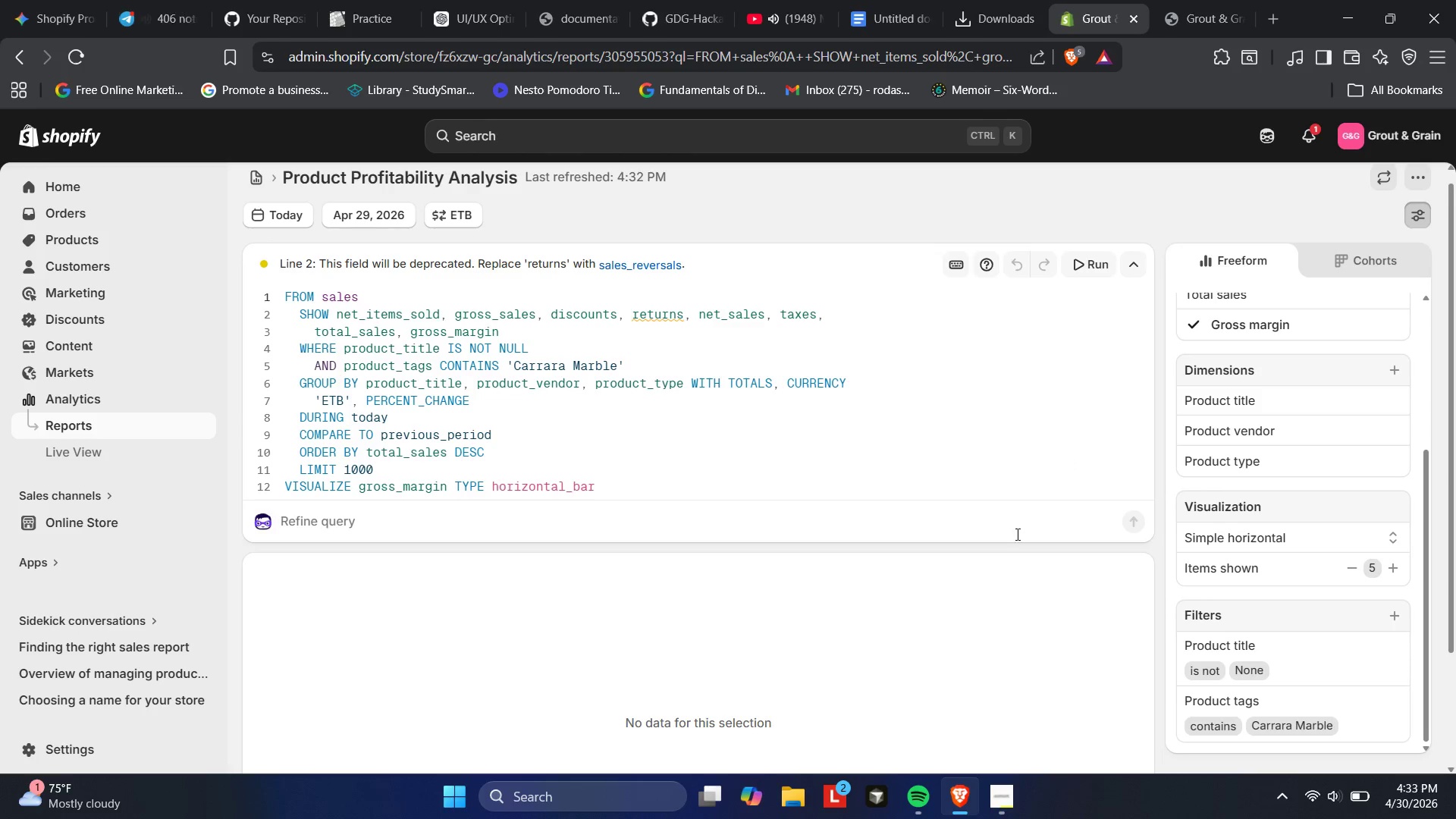 
wait(8.84)
 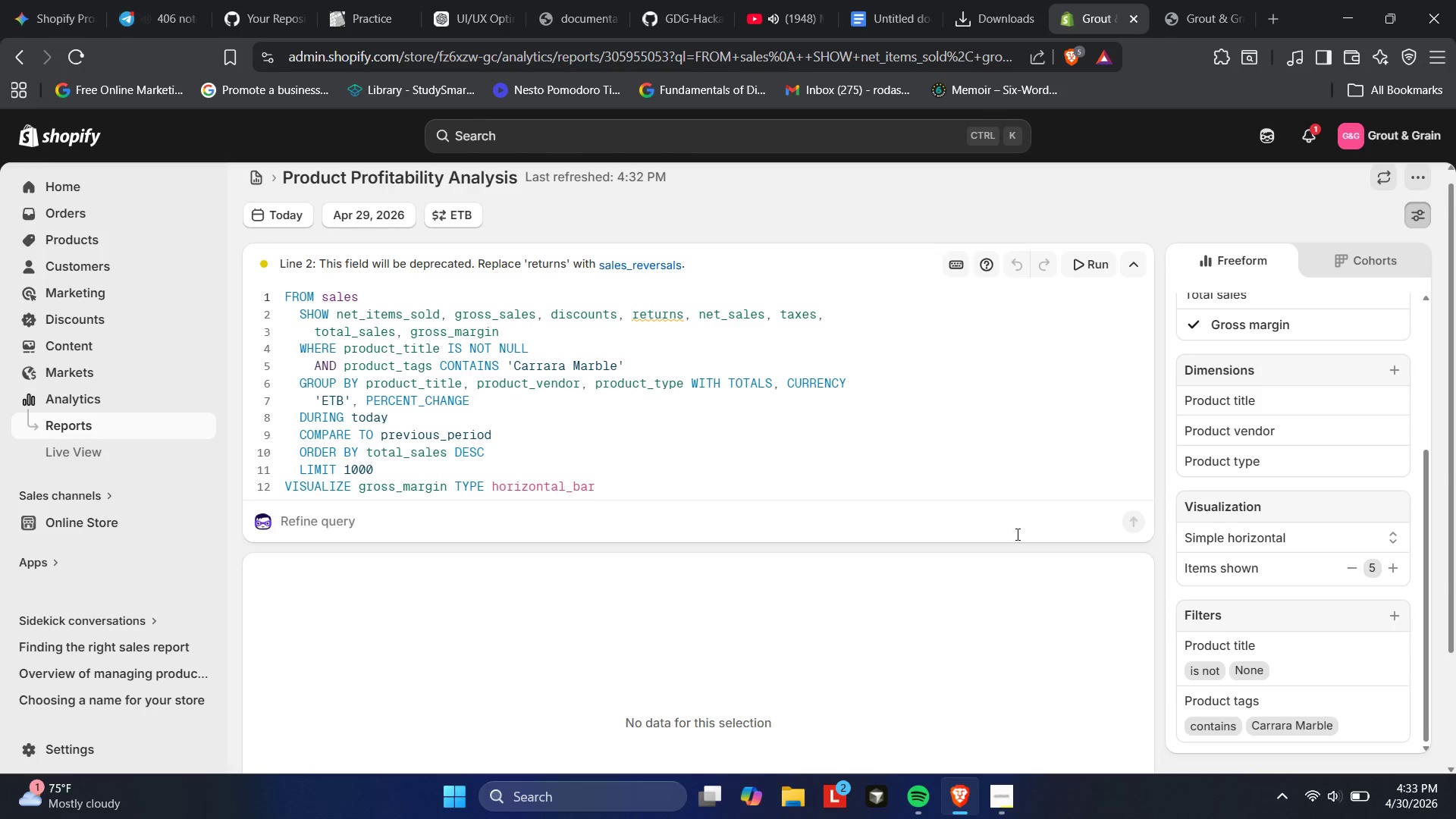 
left_click_drag(start_coordinate=[270, 185], to_coordinate=[266, 182])
 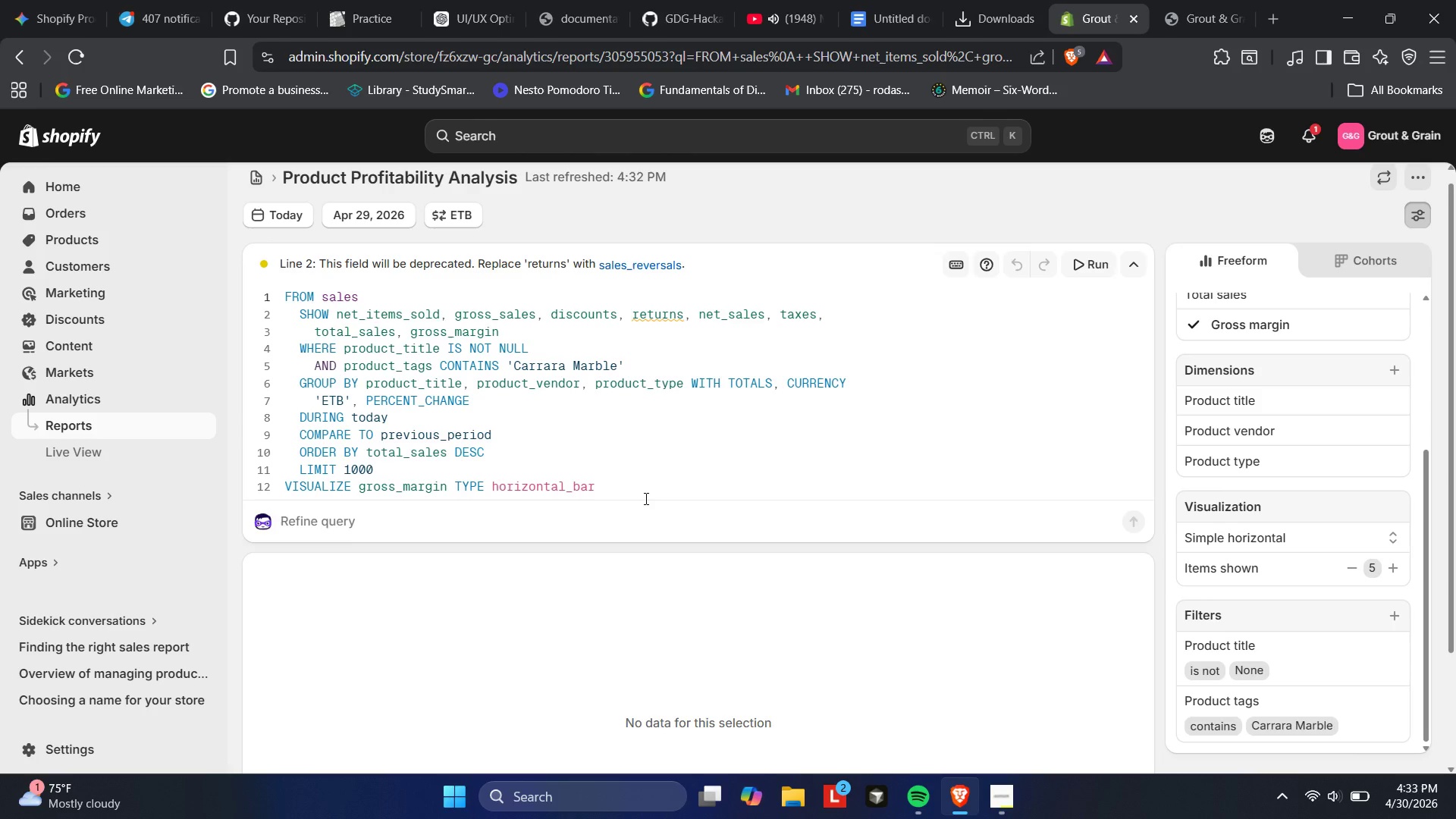 
wait(8.31)
 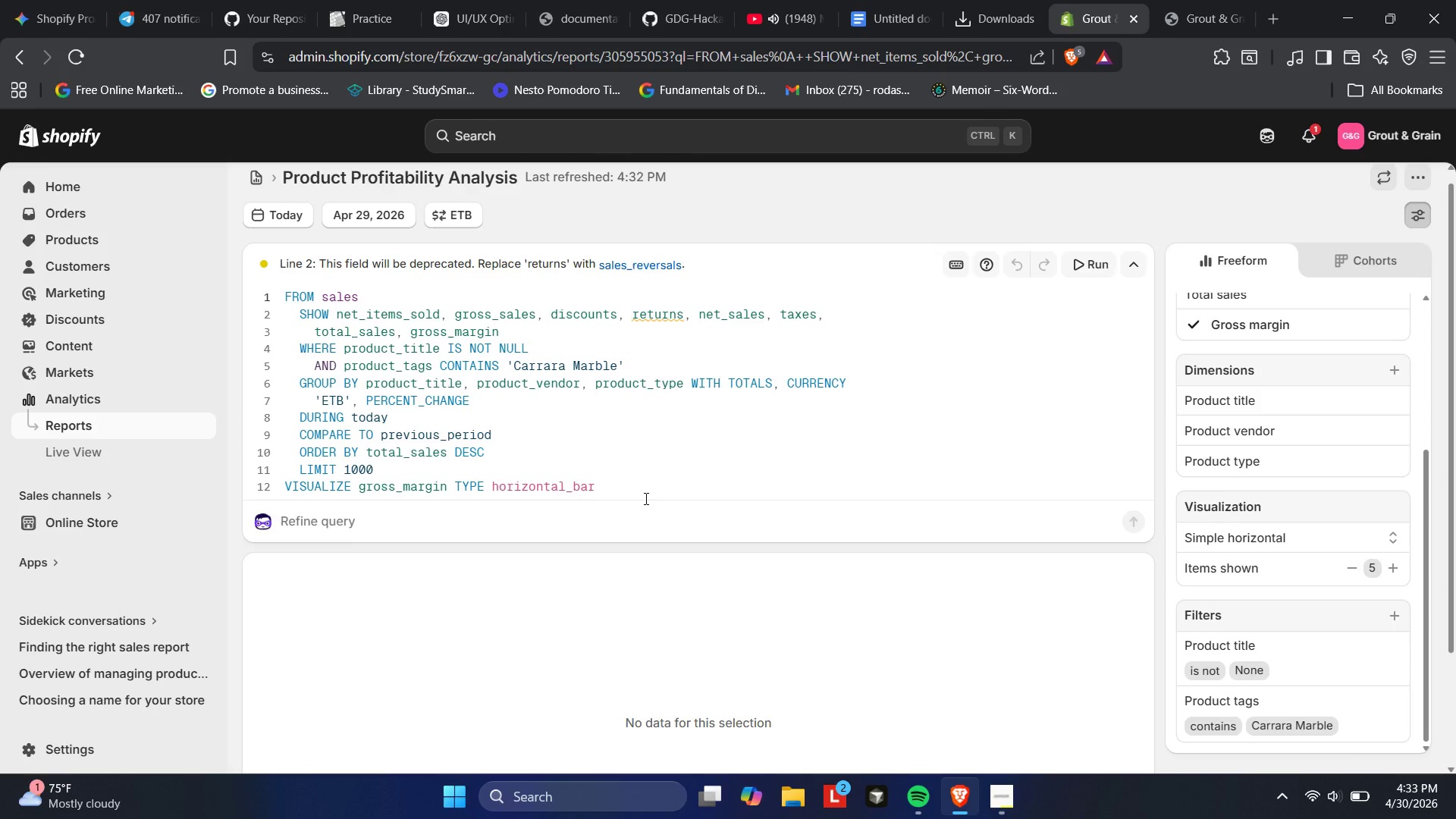 
scroll: coordinate [1250, 446], scroll_direction: up, amount: 4.0
 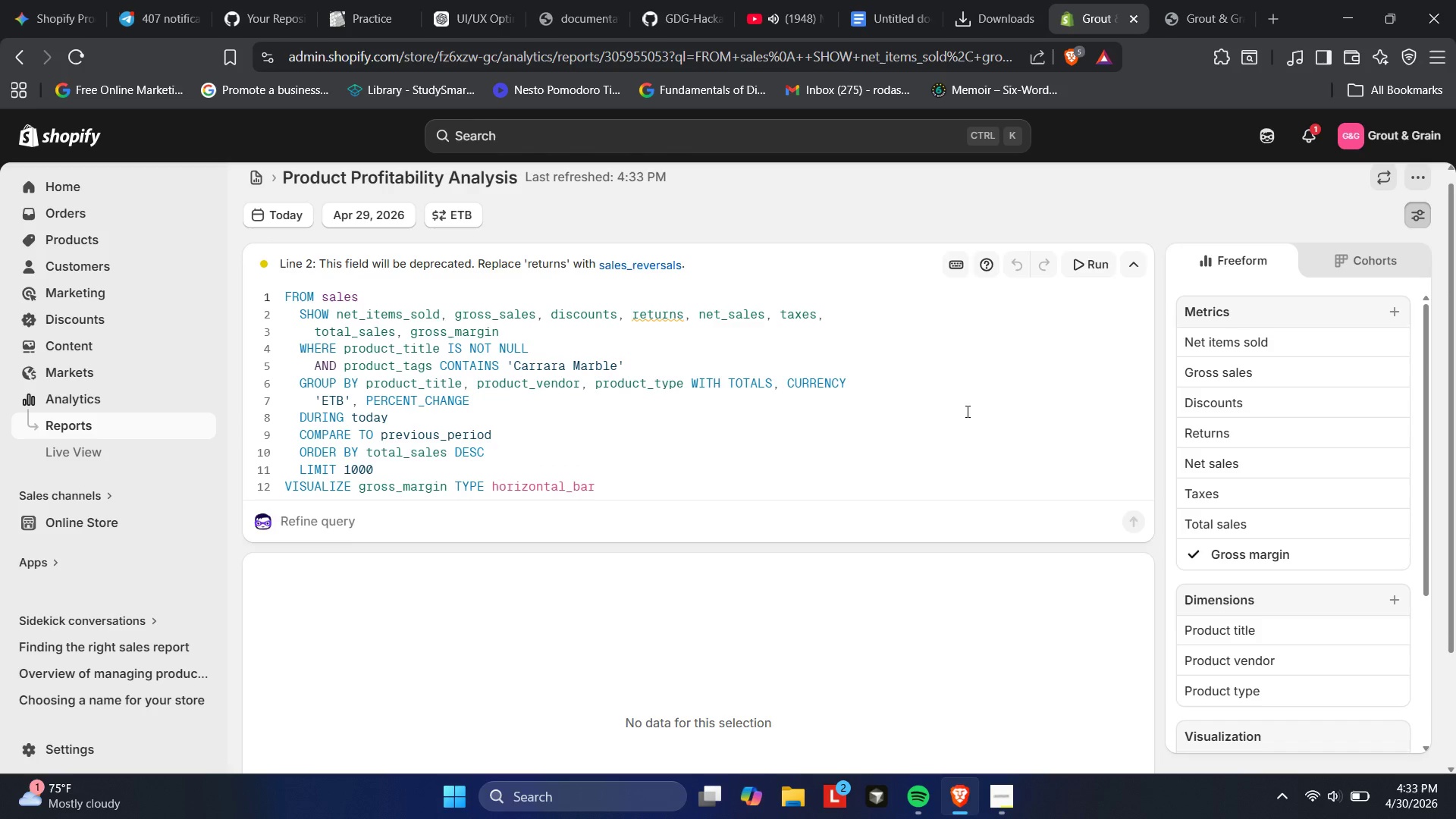 
wait(9.26)
 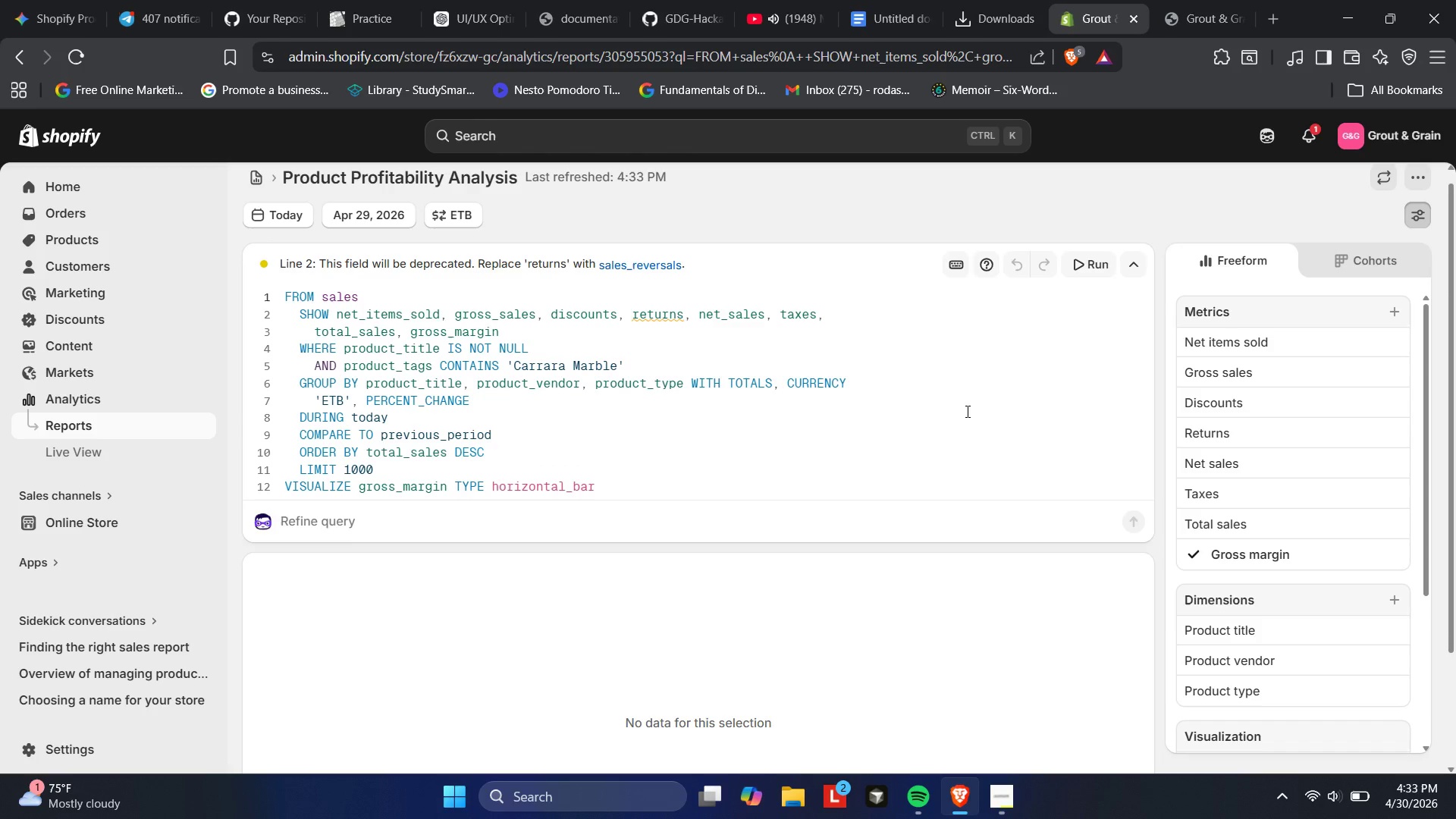 
left_click([57, 432])
 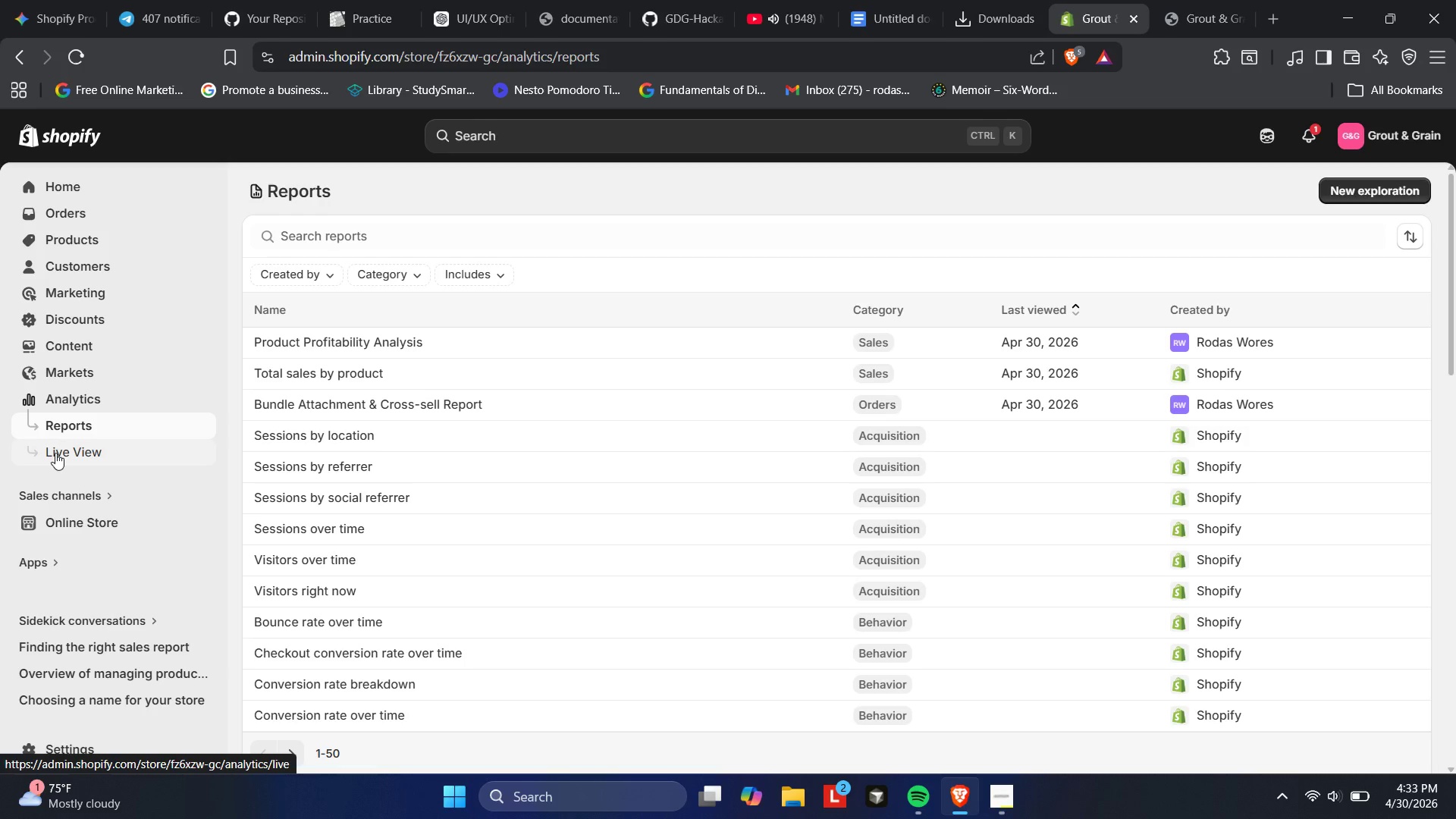 
wait(15.28)
 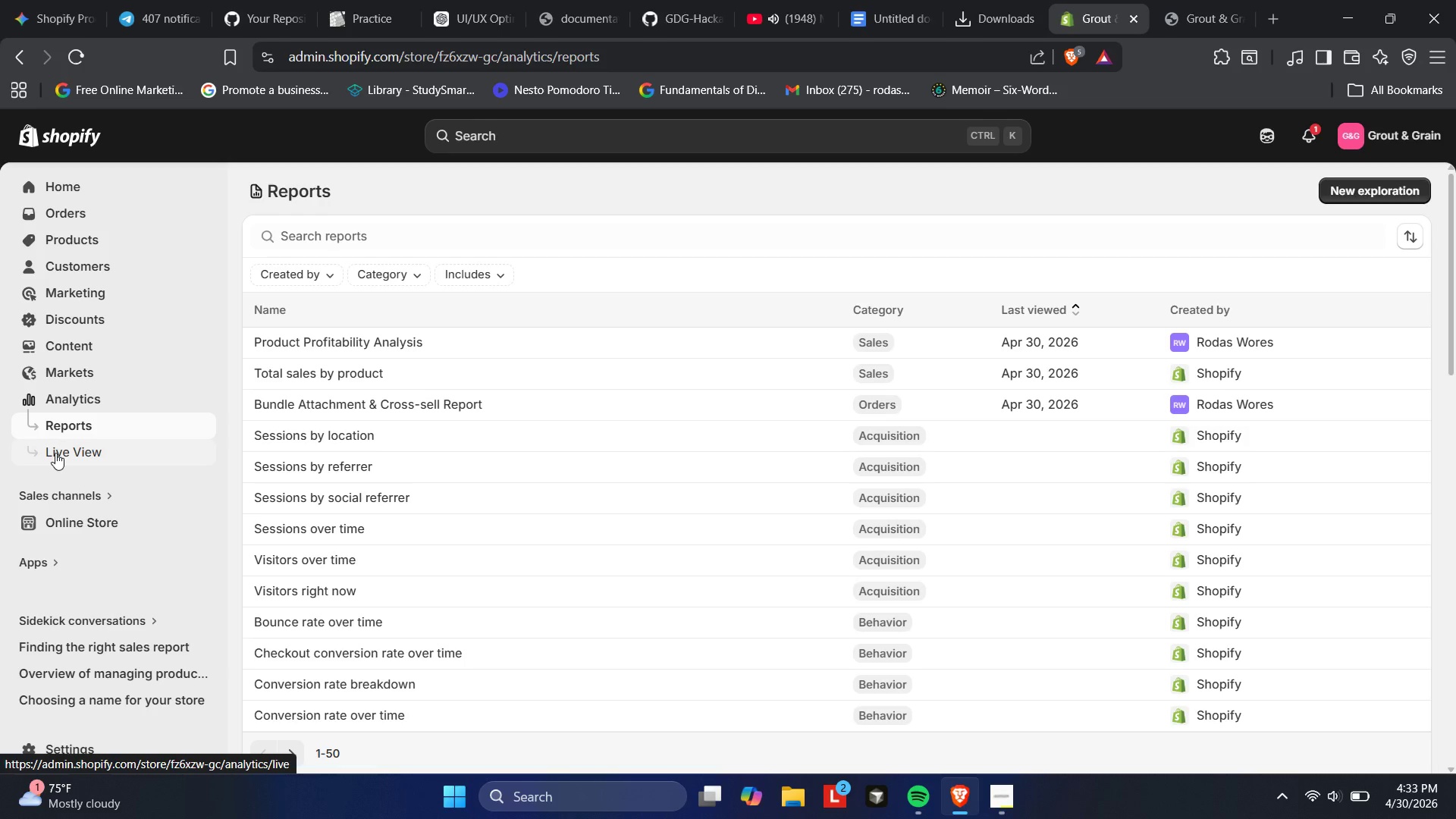 
left_click([300, 411])
 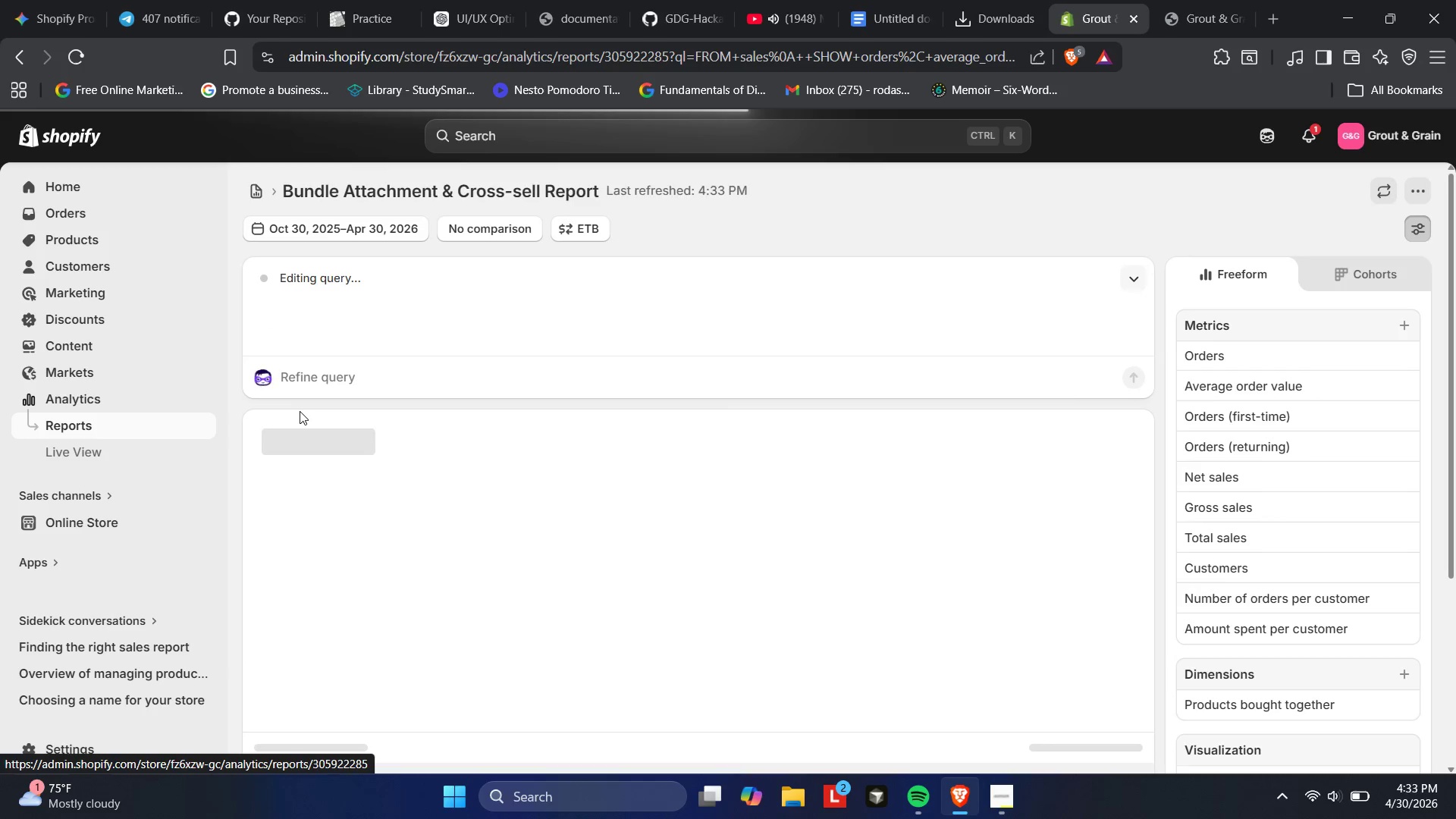 
scroll: coordinate [1316, 580], scroll_direction: down, amount: 16.0
 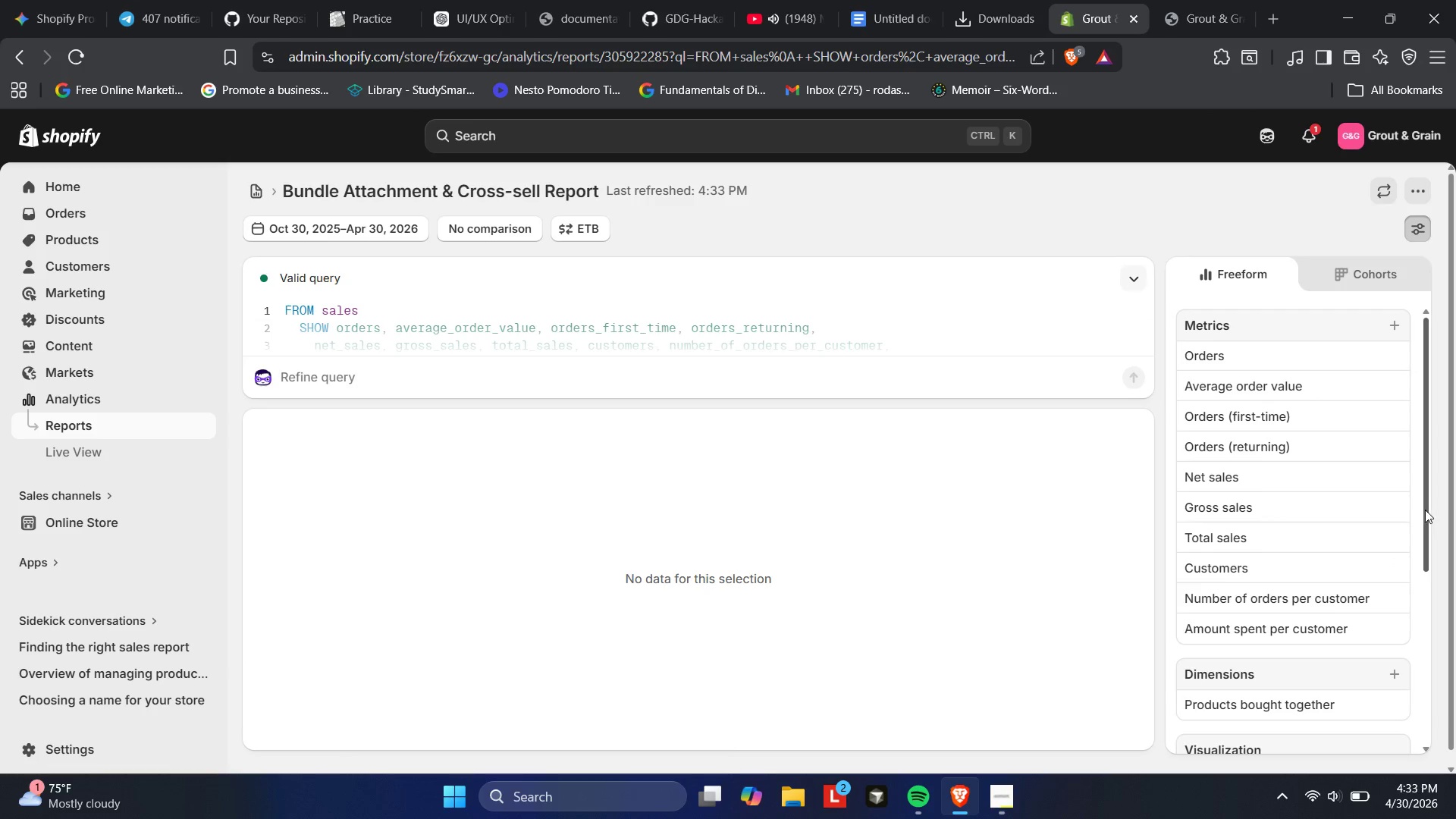 
left_click_drag(start_coordinate=[1425, 510], to_coordinate=[1371, 701])
 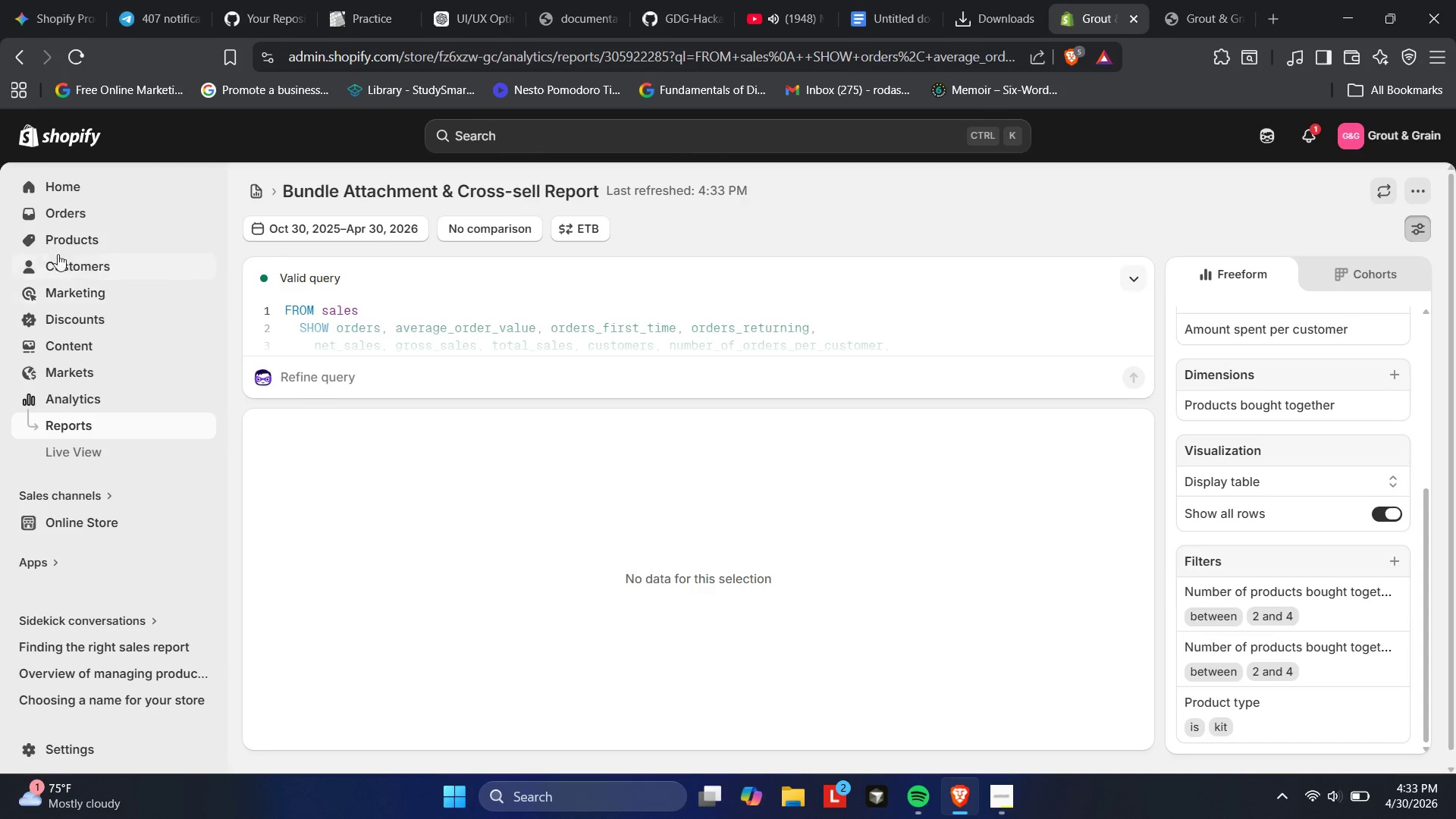 
left_click([55, 237])
 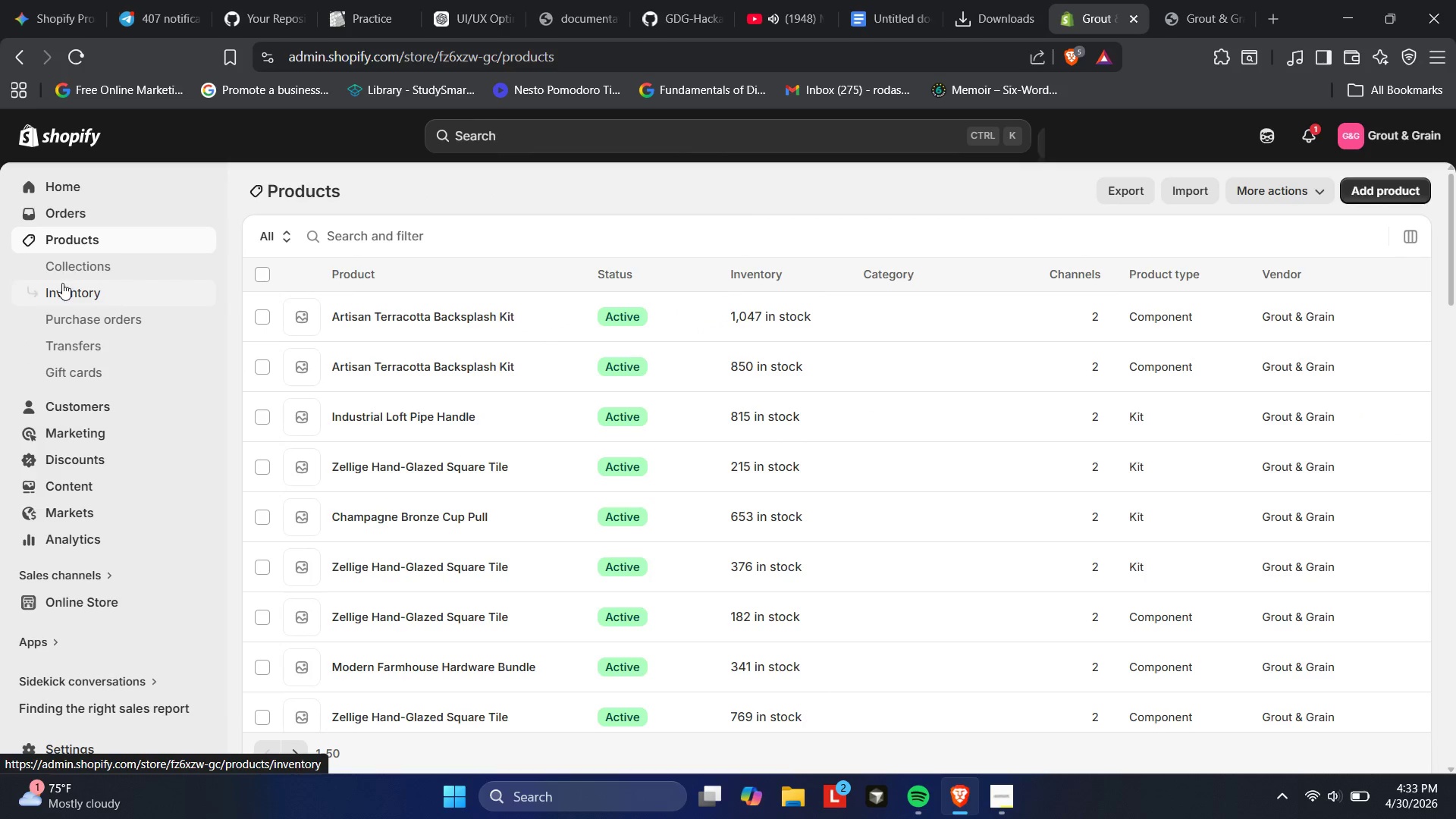 
left_click([64, 266])
 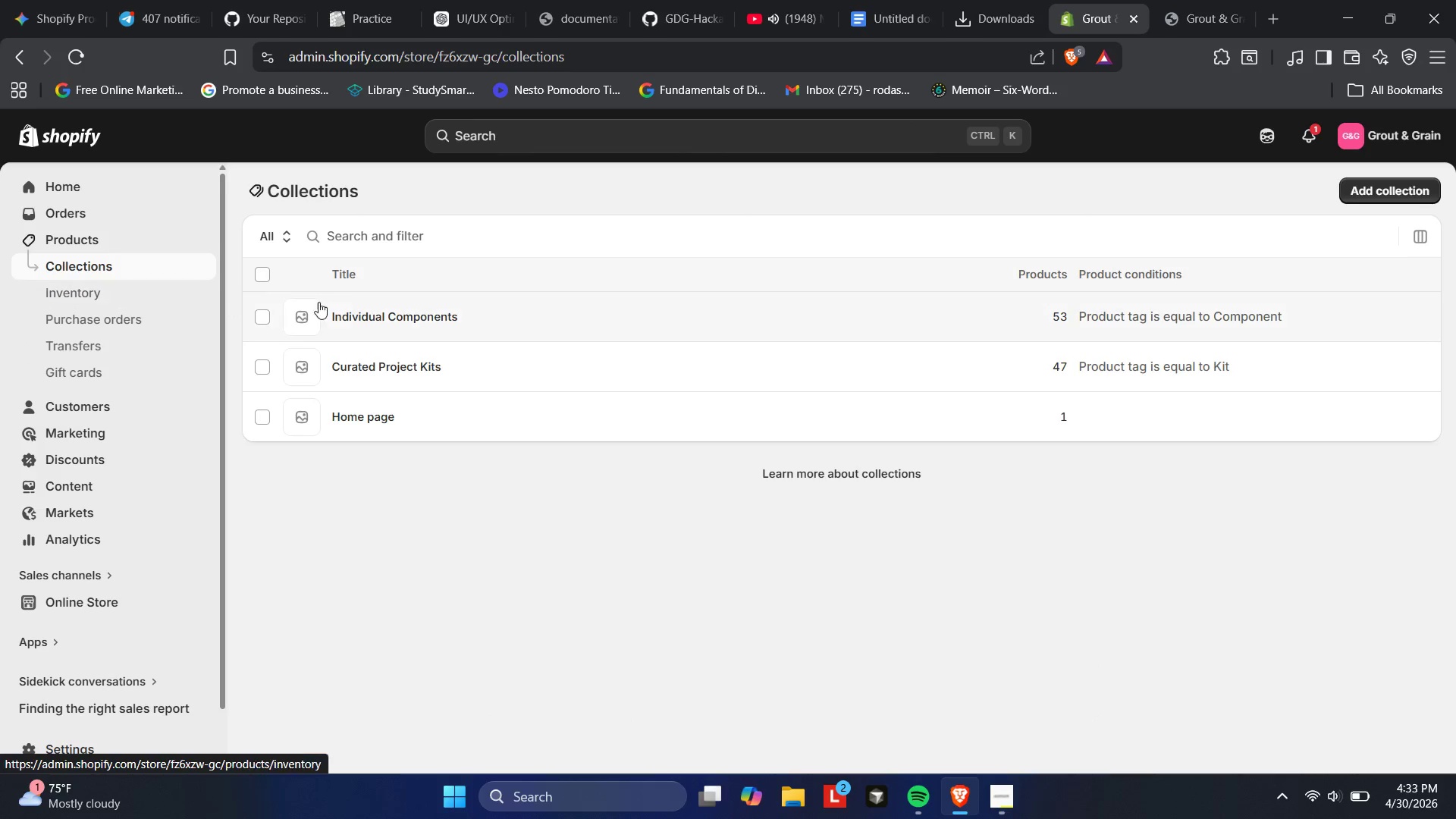 
wait(5.3)
 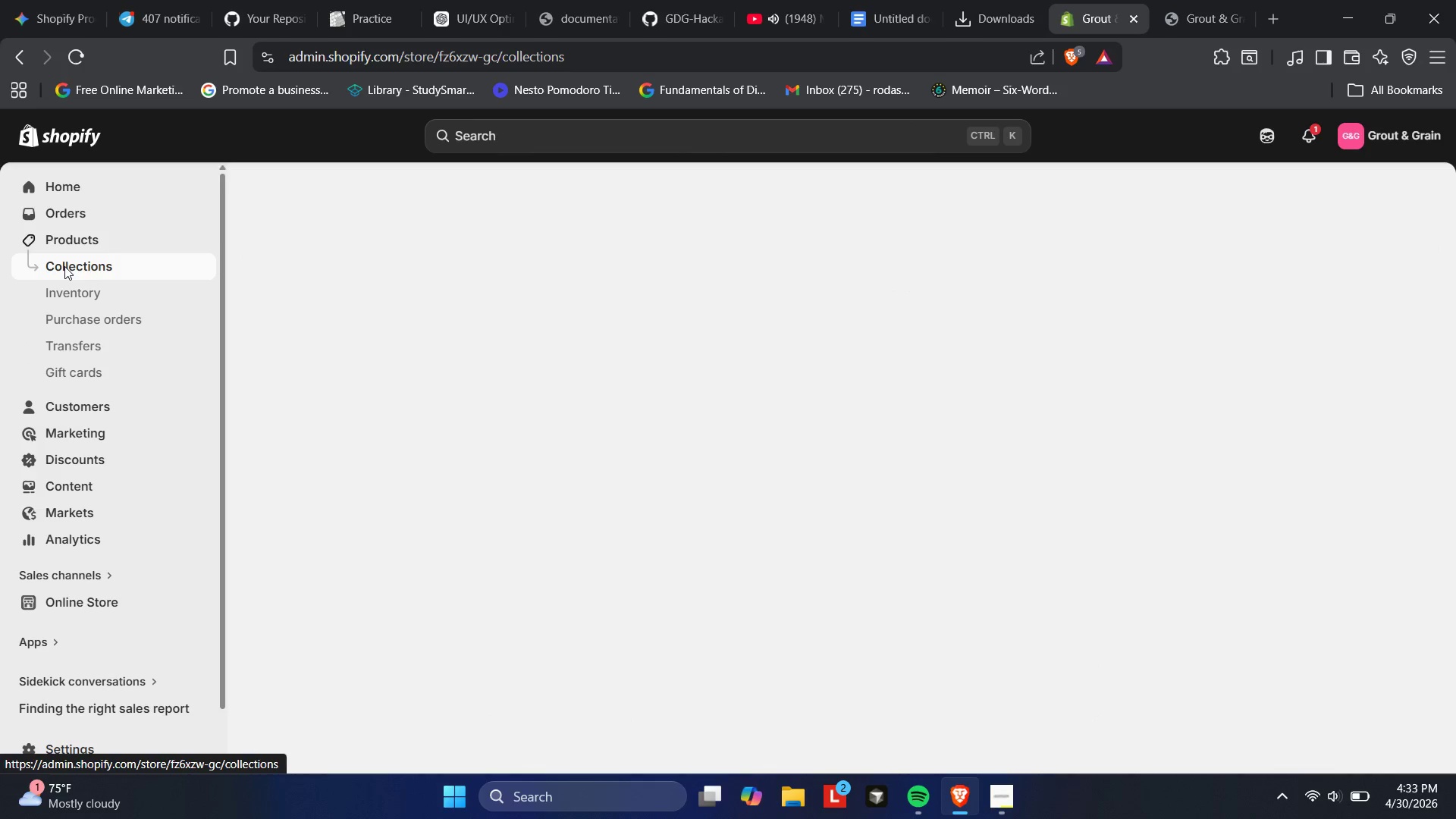 
left_click([388, 314])
 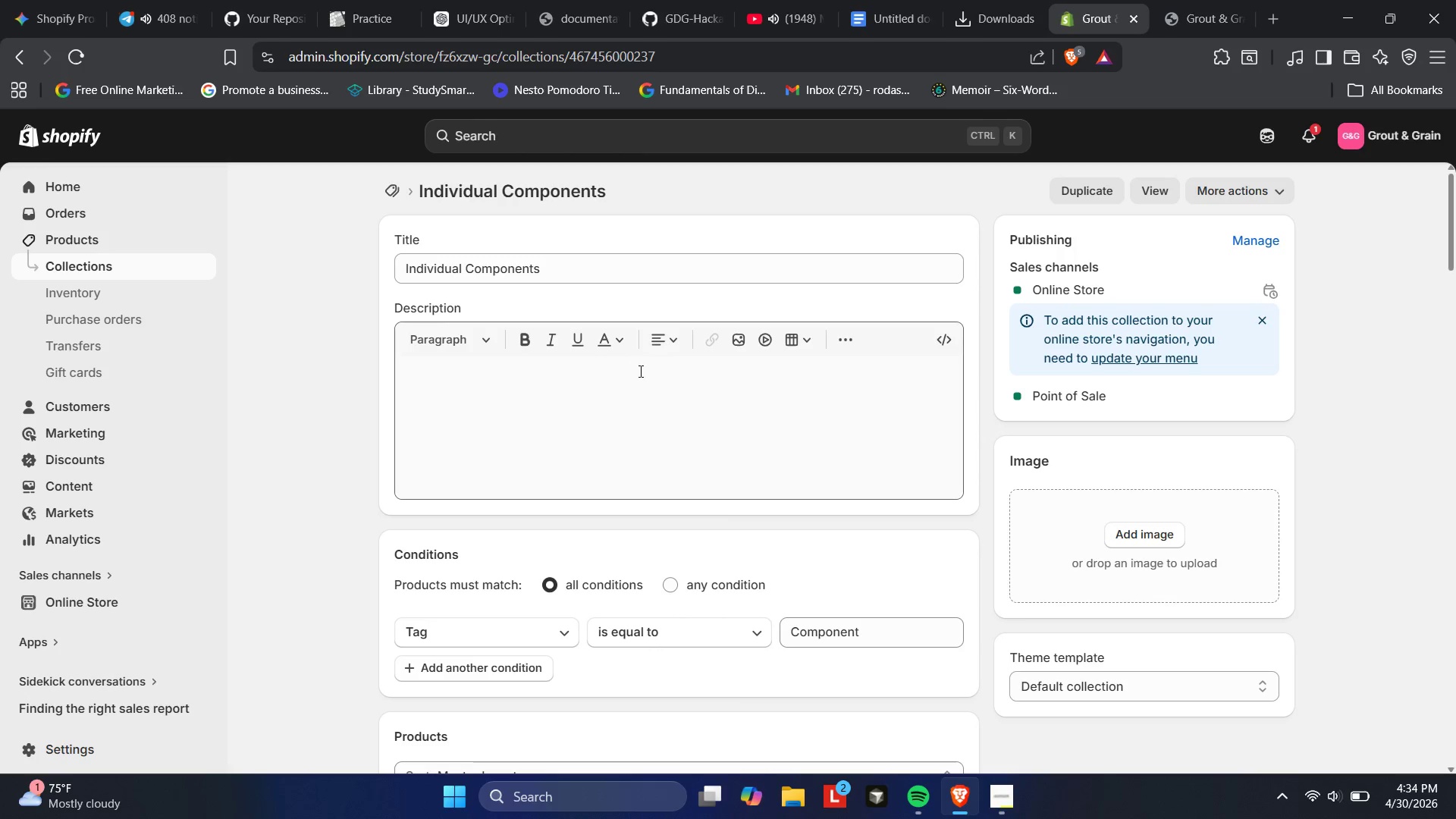 
wait(5.86)
 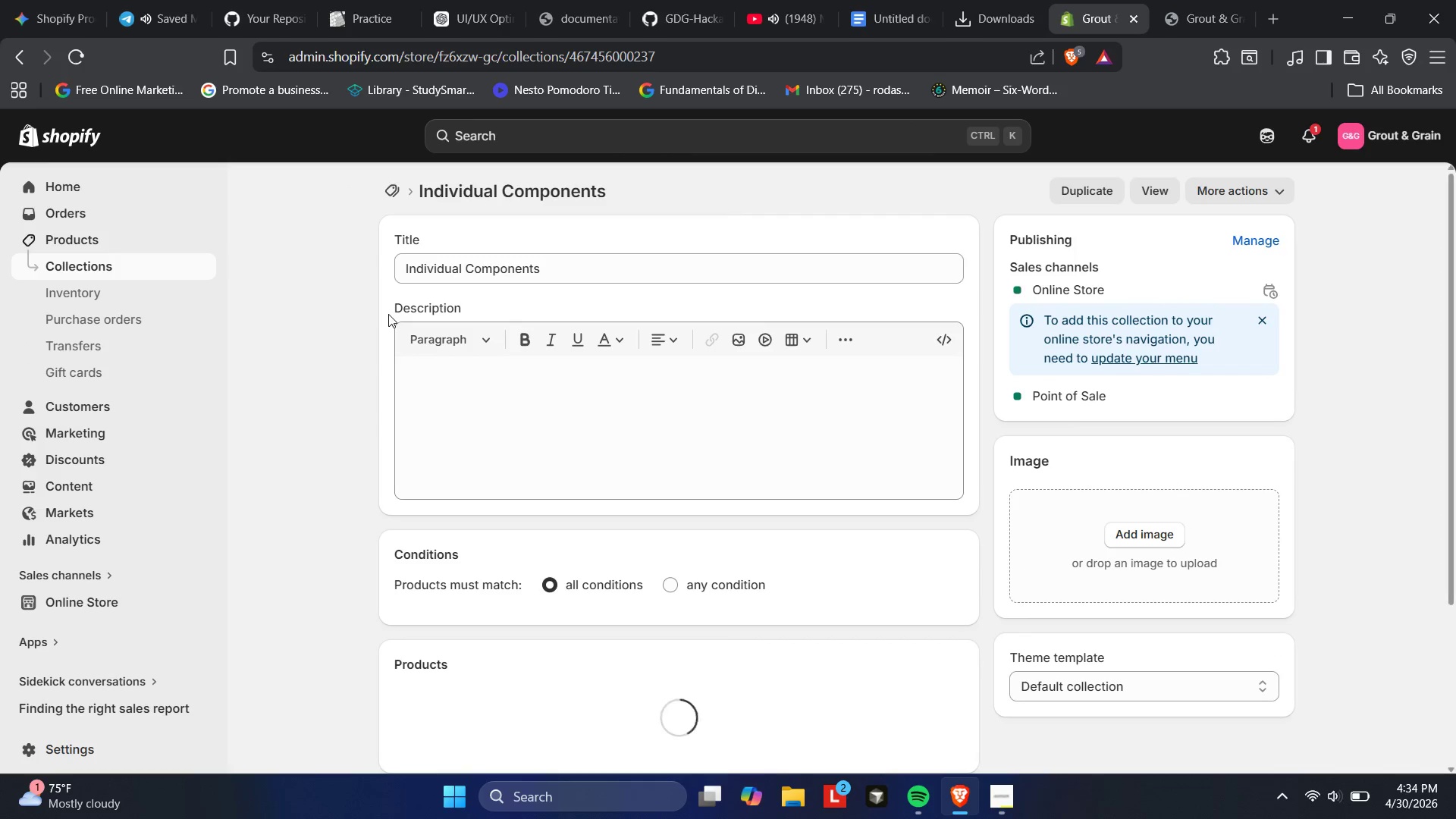 
scroll: coordinate [603, 504], scroll_direction: down, amount: 10.0
 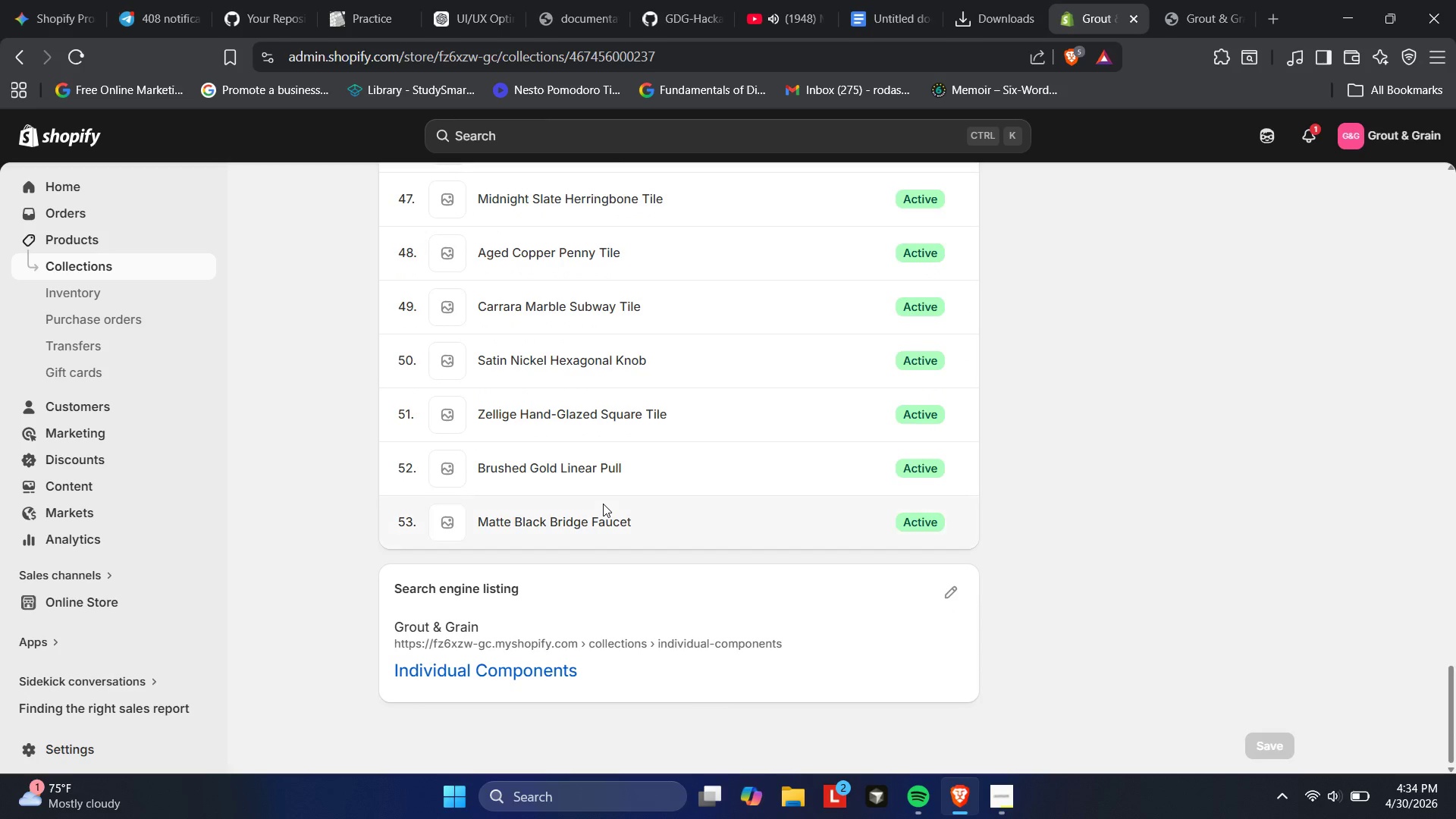 
scroll: coordinate [620, 448], scroll_direction: up, amount: 35.0
 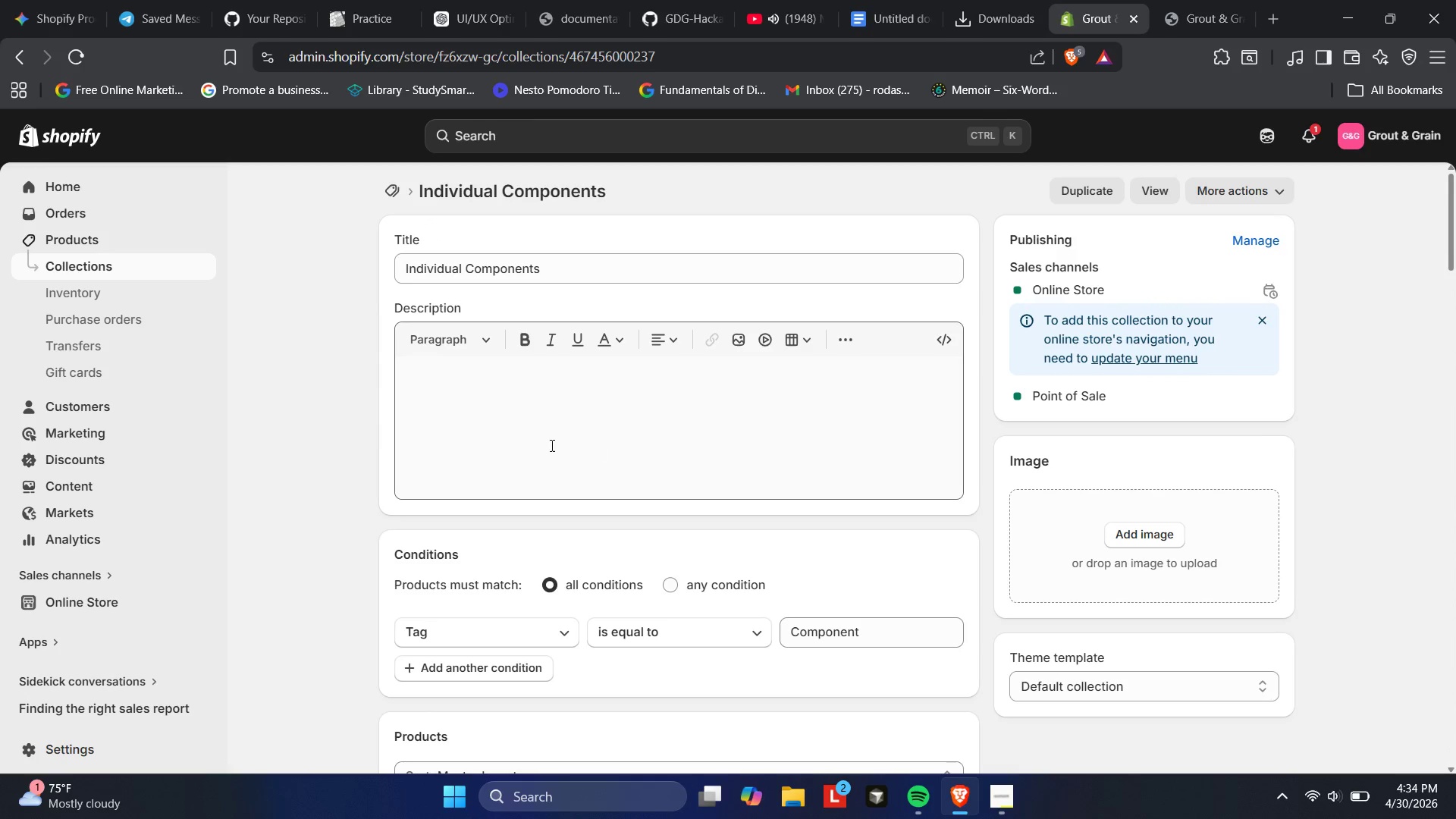 
scroll: coordinate [433, 465], scroll_direction: down, amount: 2.0
 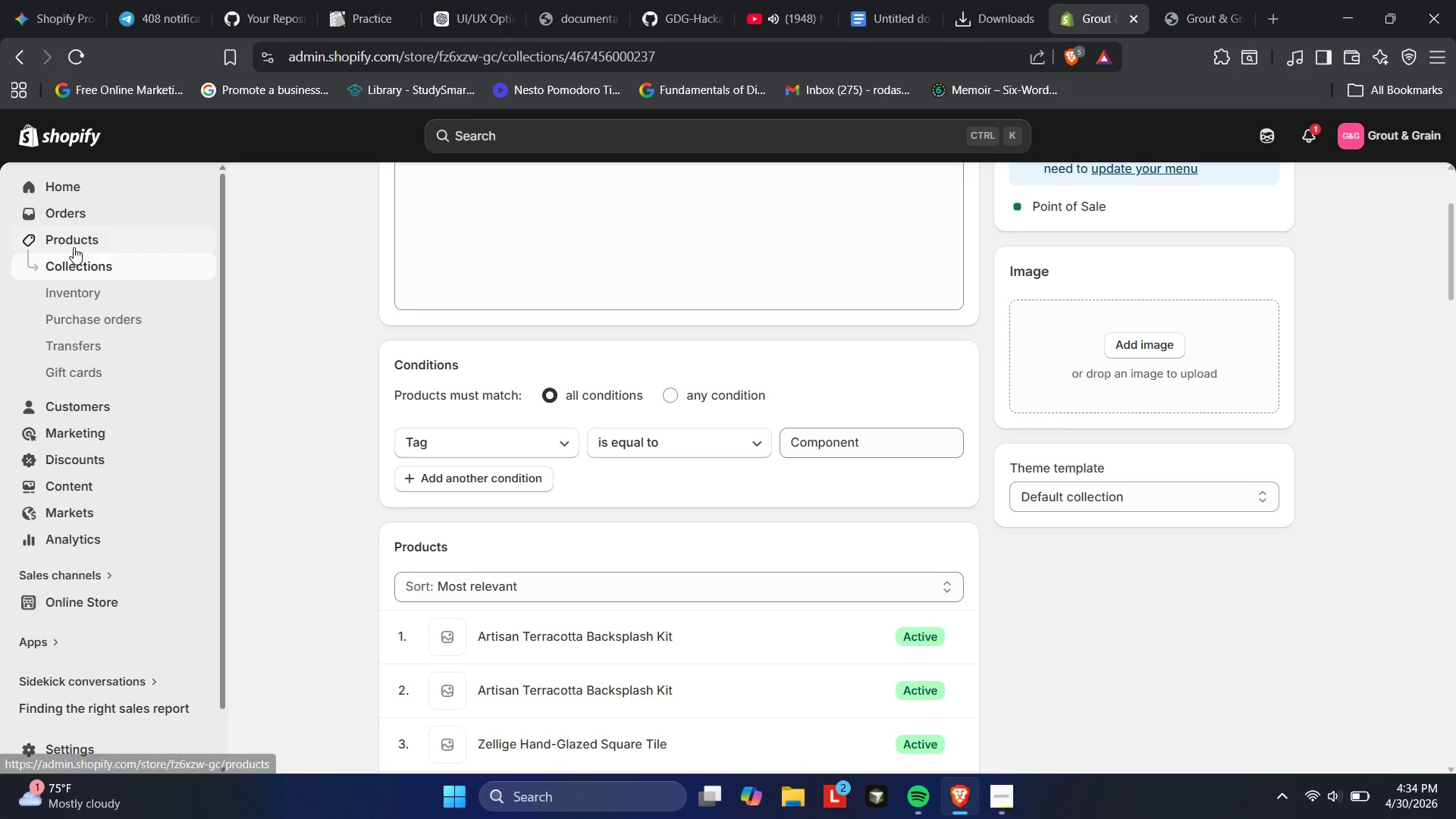 
left_click([64, 267])
 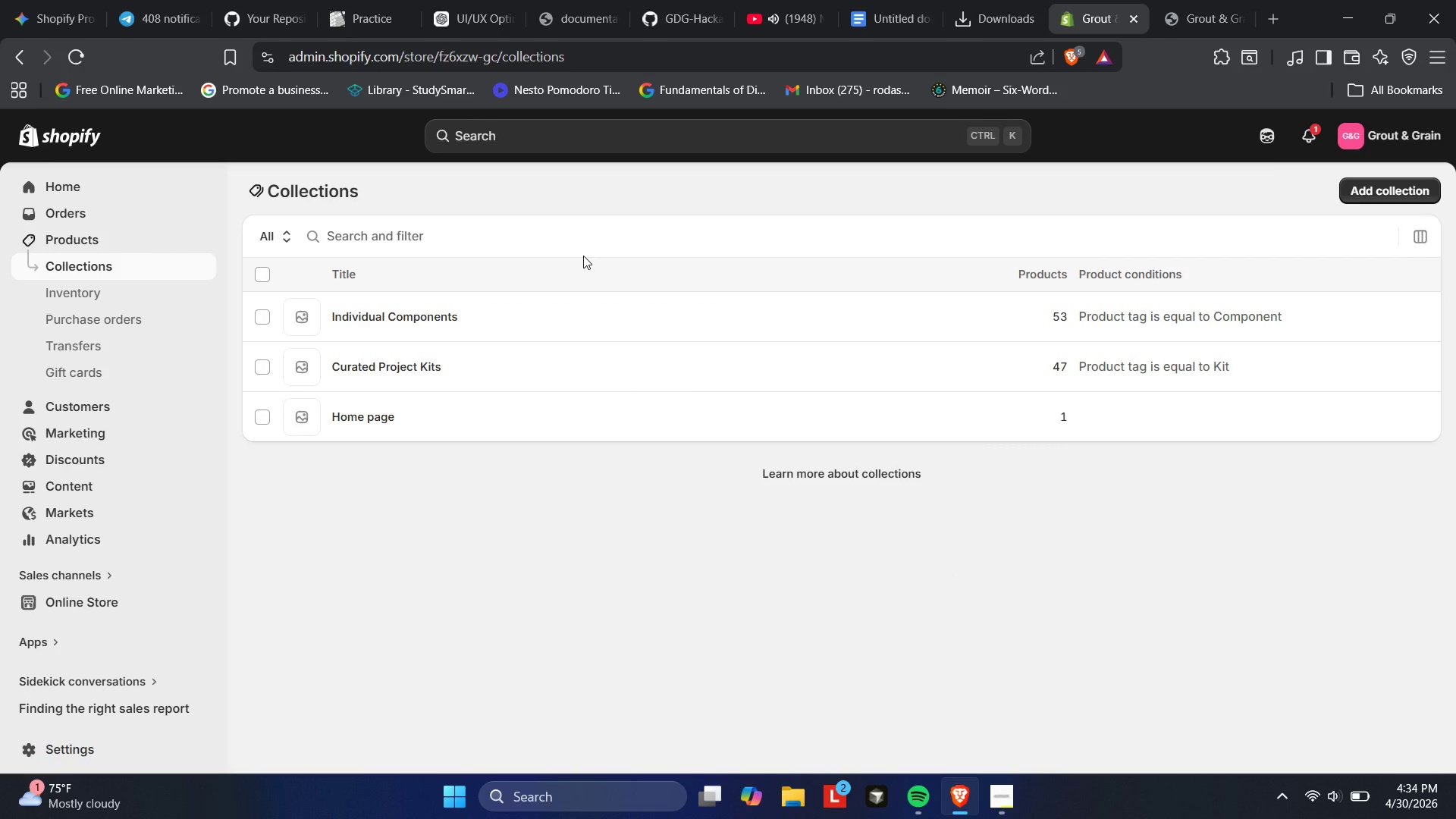 
wait(14.92)
 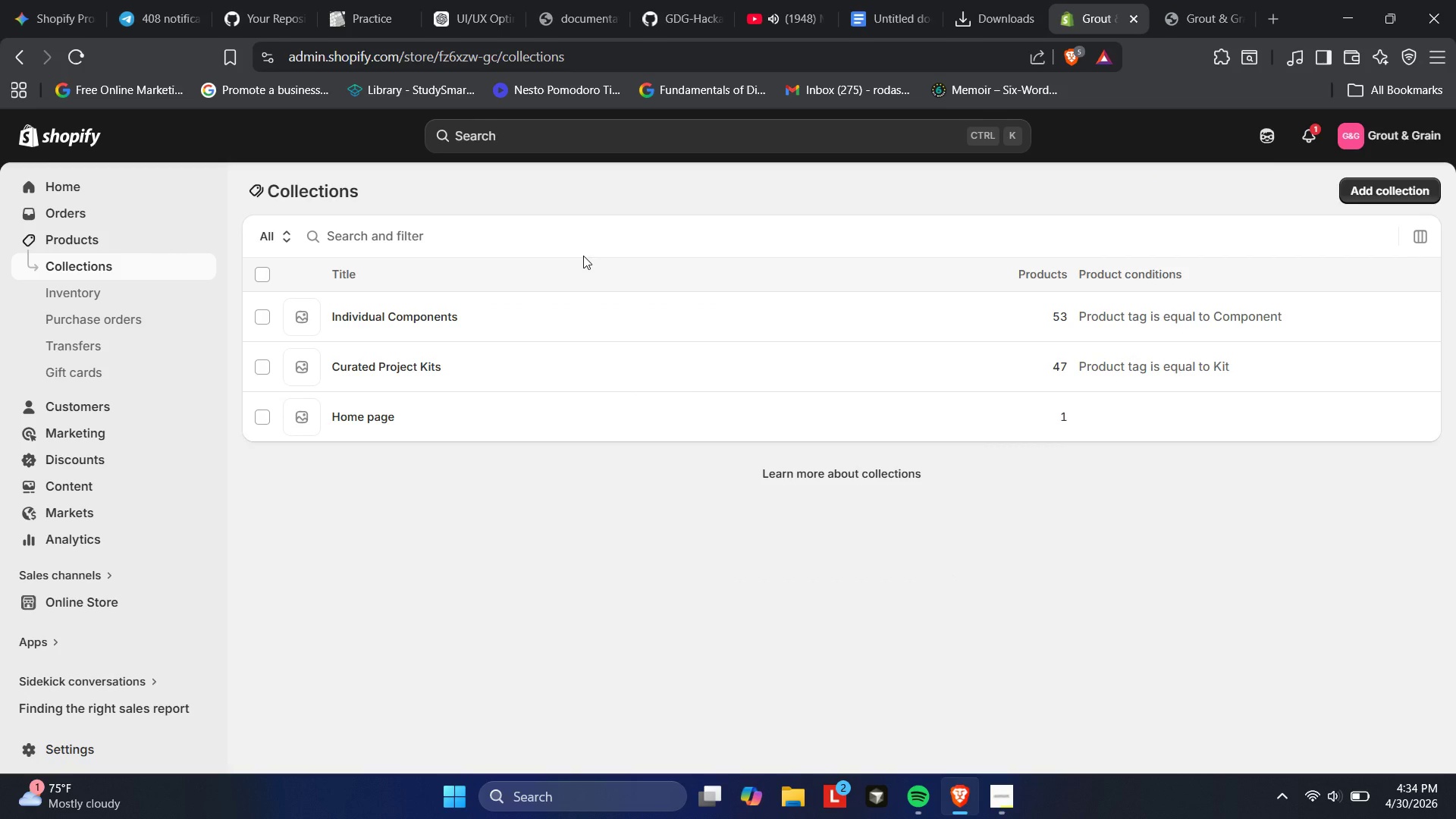 
left_click([88, 246])
 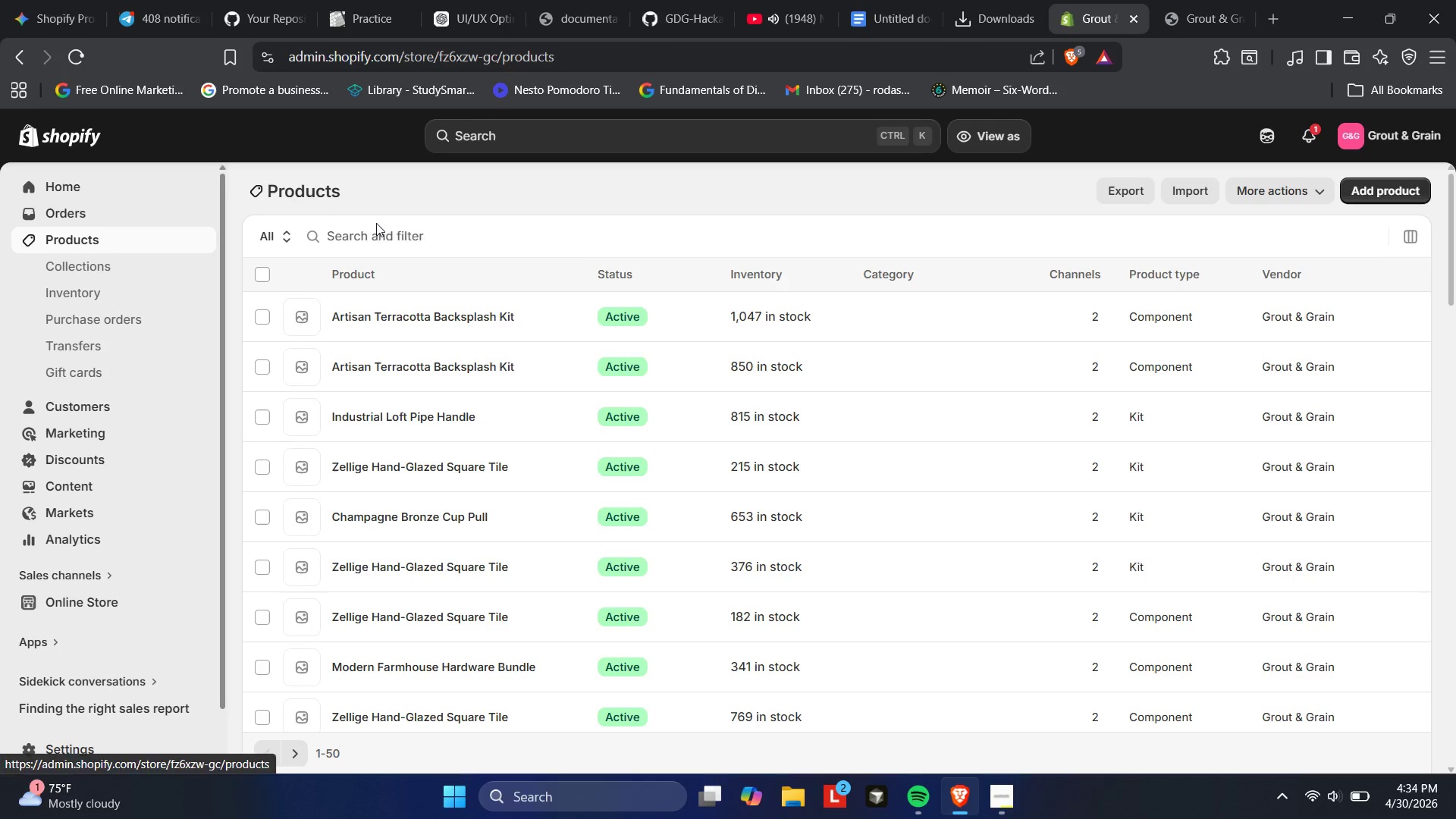 
left_click([371, 231])
 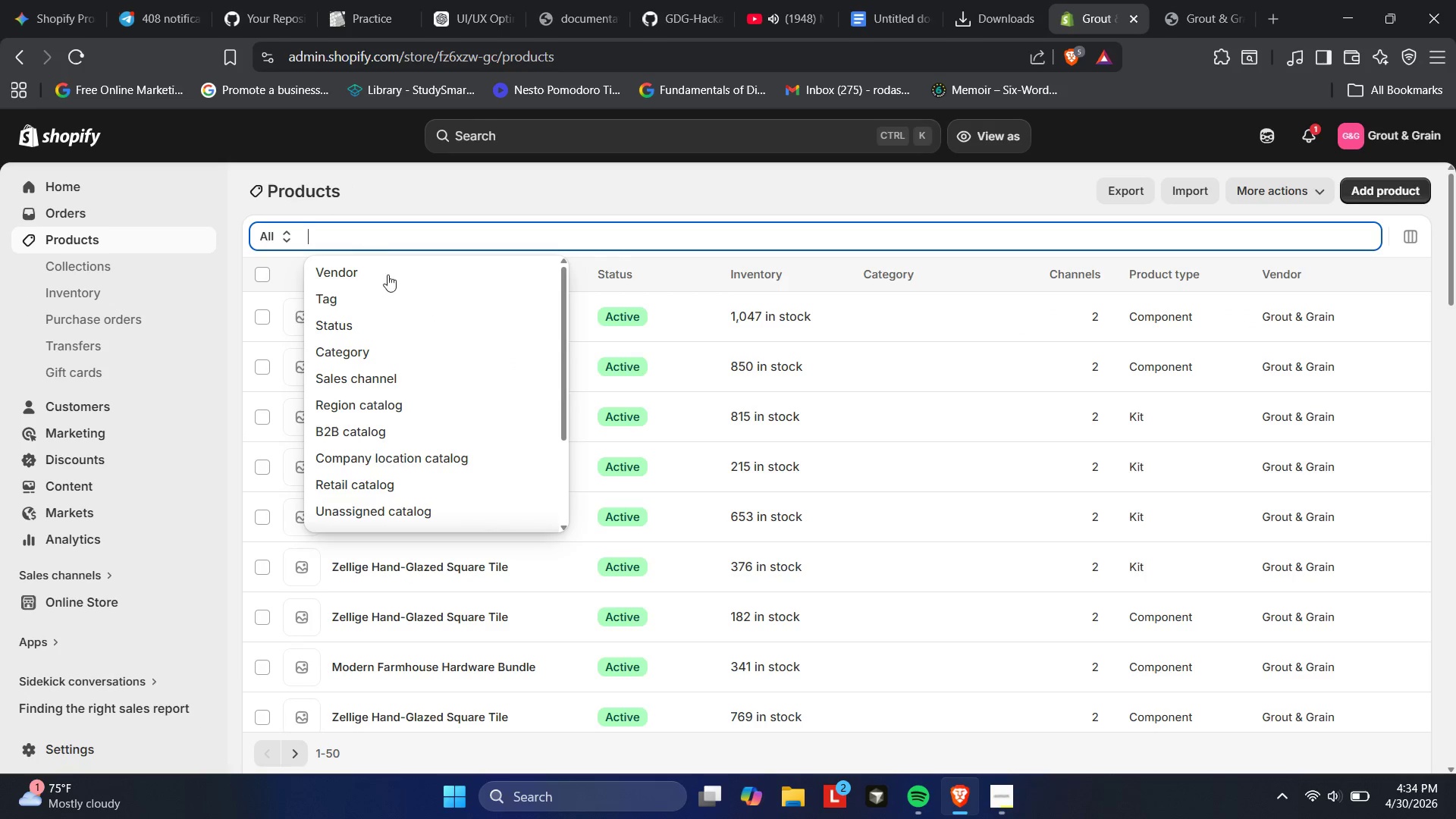 
scroll: coordinate [394, 366], scroll_direction: down, amount: 9.0
 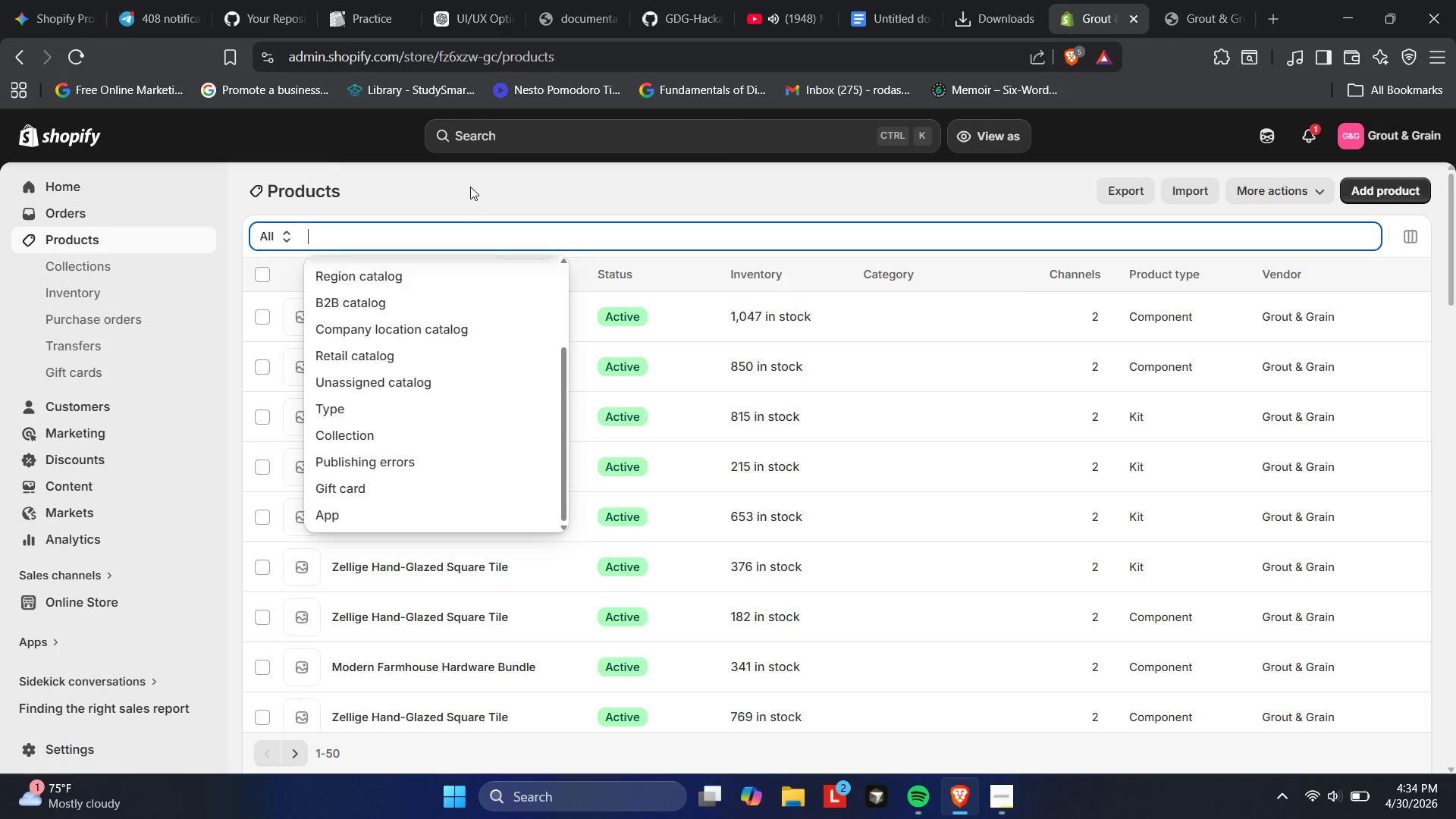 
left_click([470, 187])
 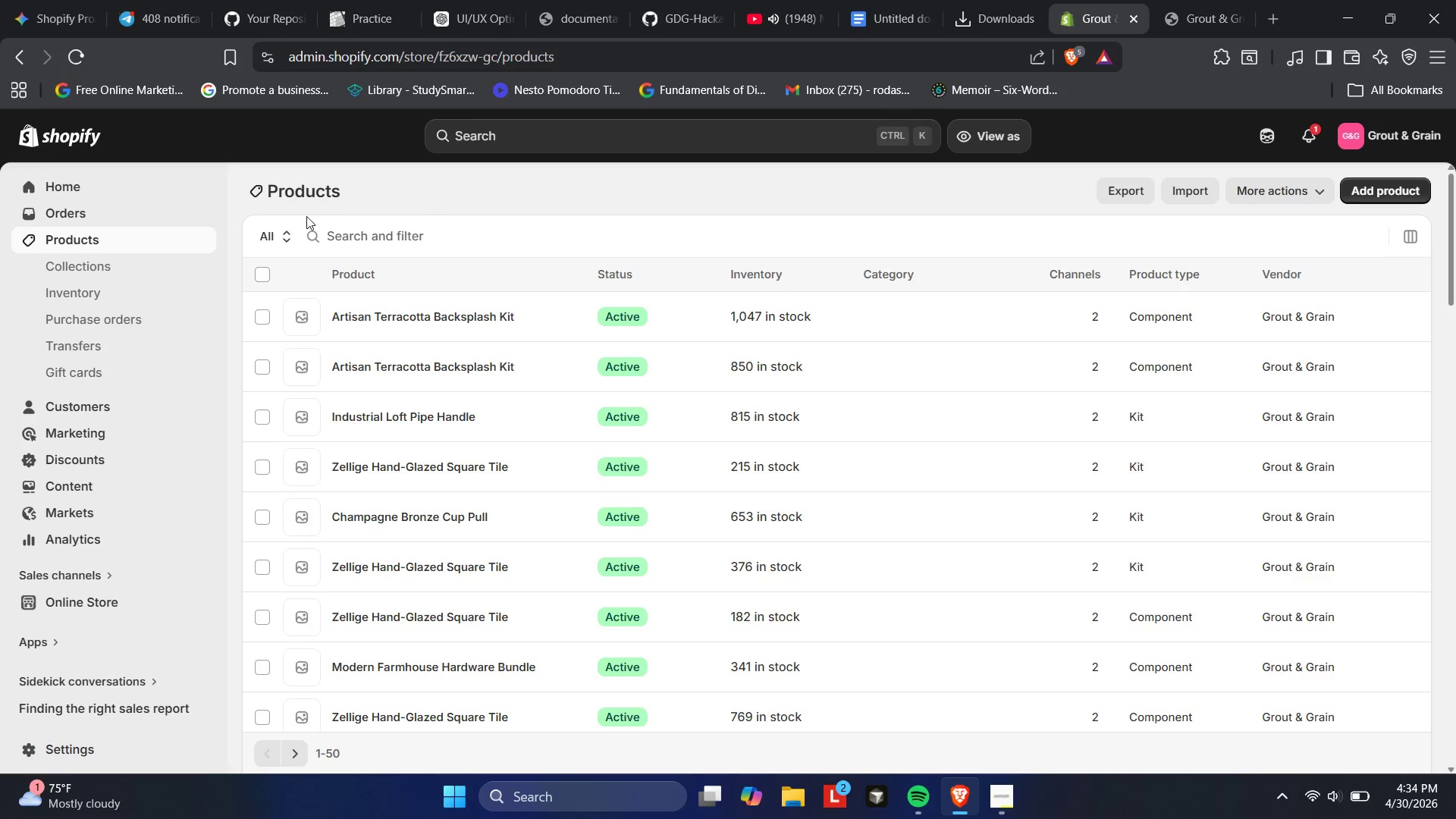 
left_click([272, 236])
 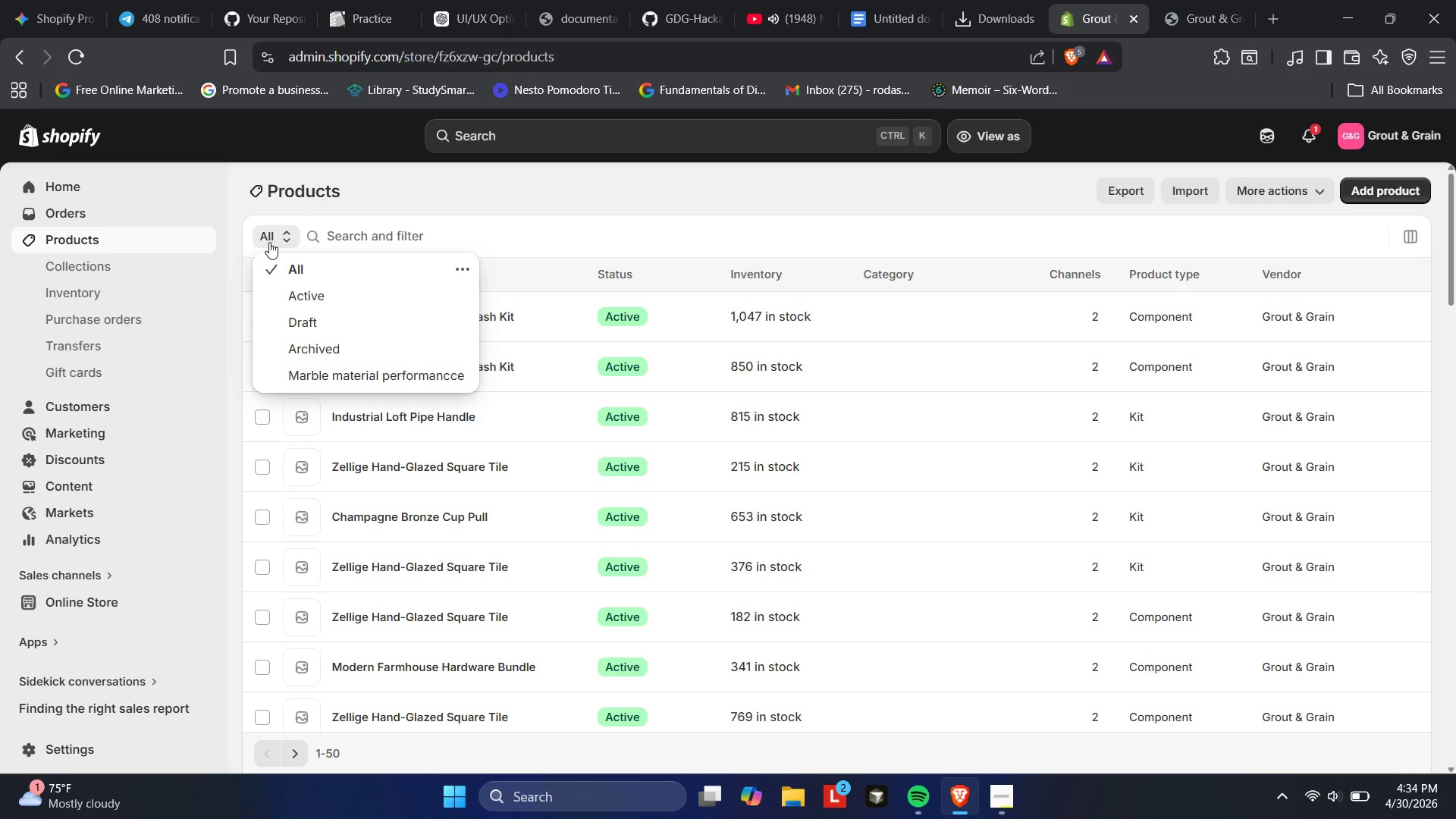 
wait(6.02)
 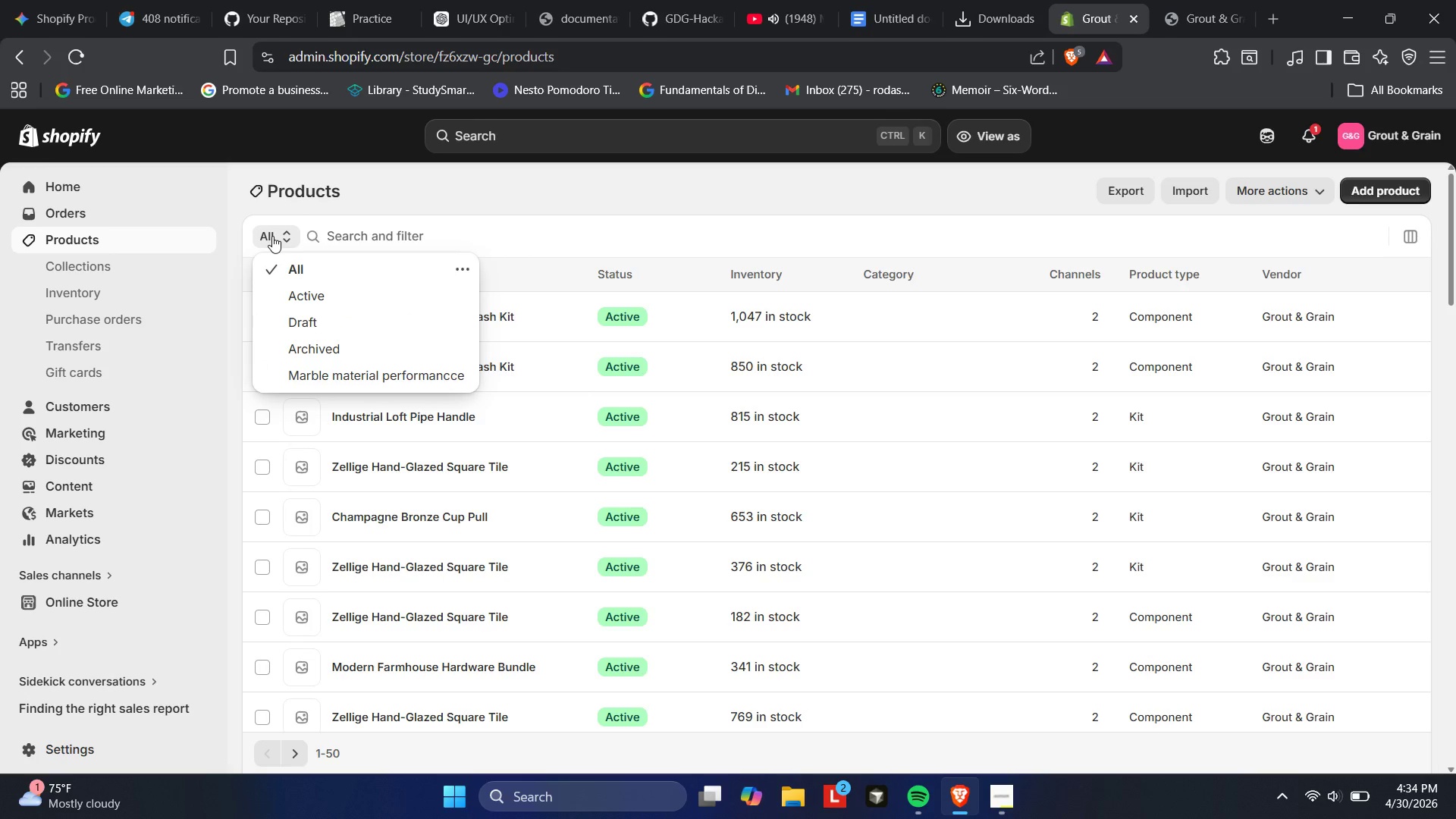 
scroll: coordinate [290, 293], scroll_direction: down, amount: 3.0
 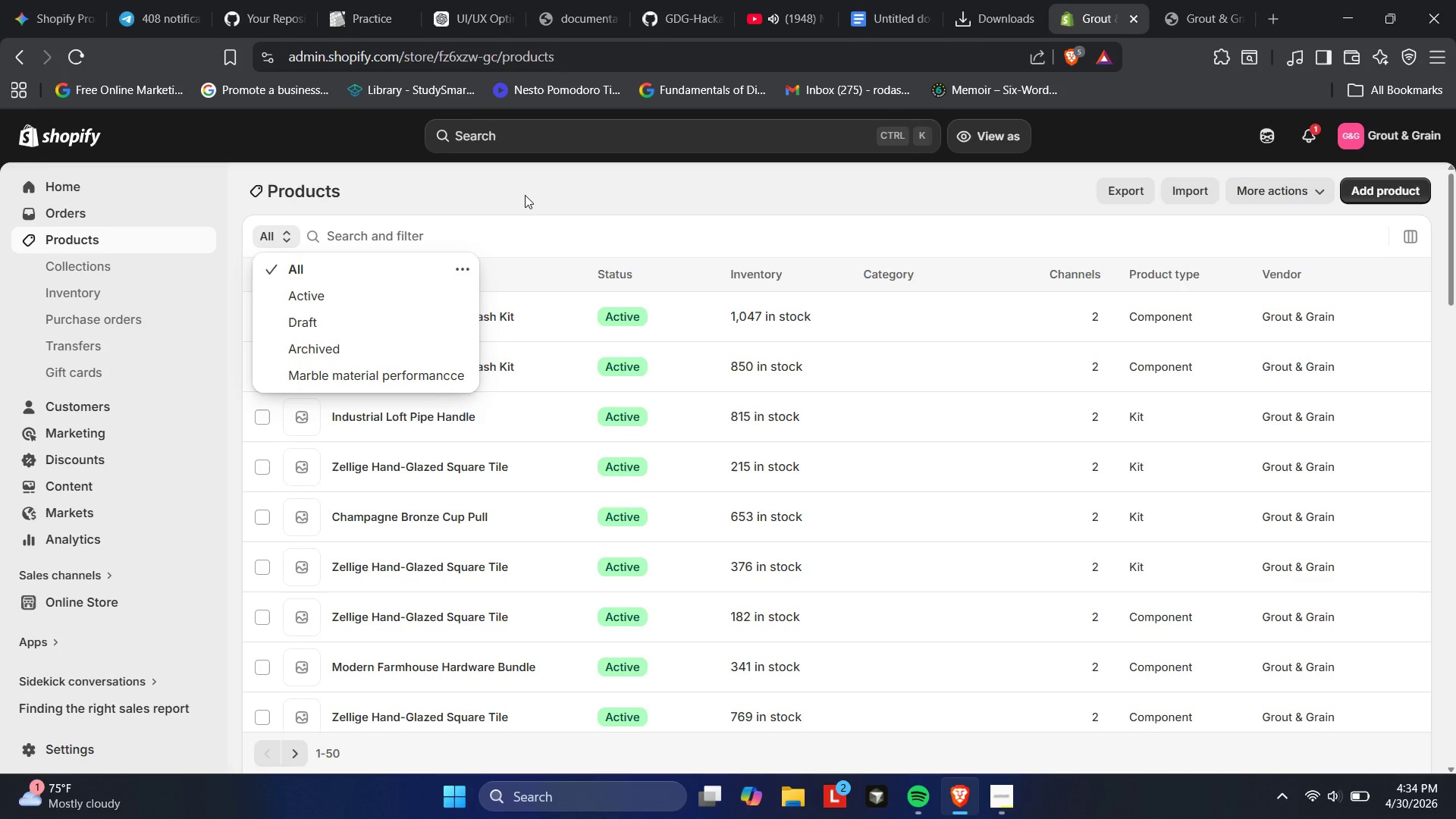 
wait(8.85)
 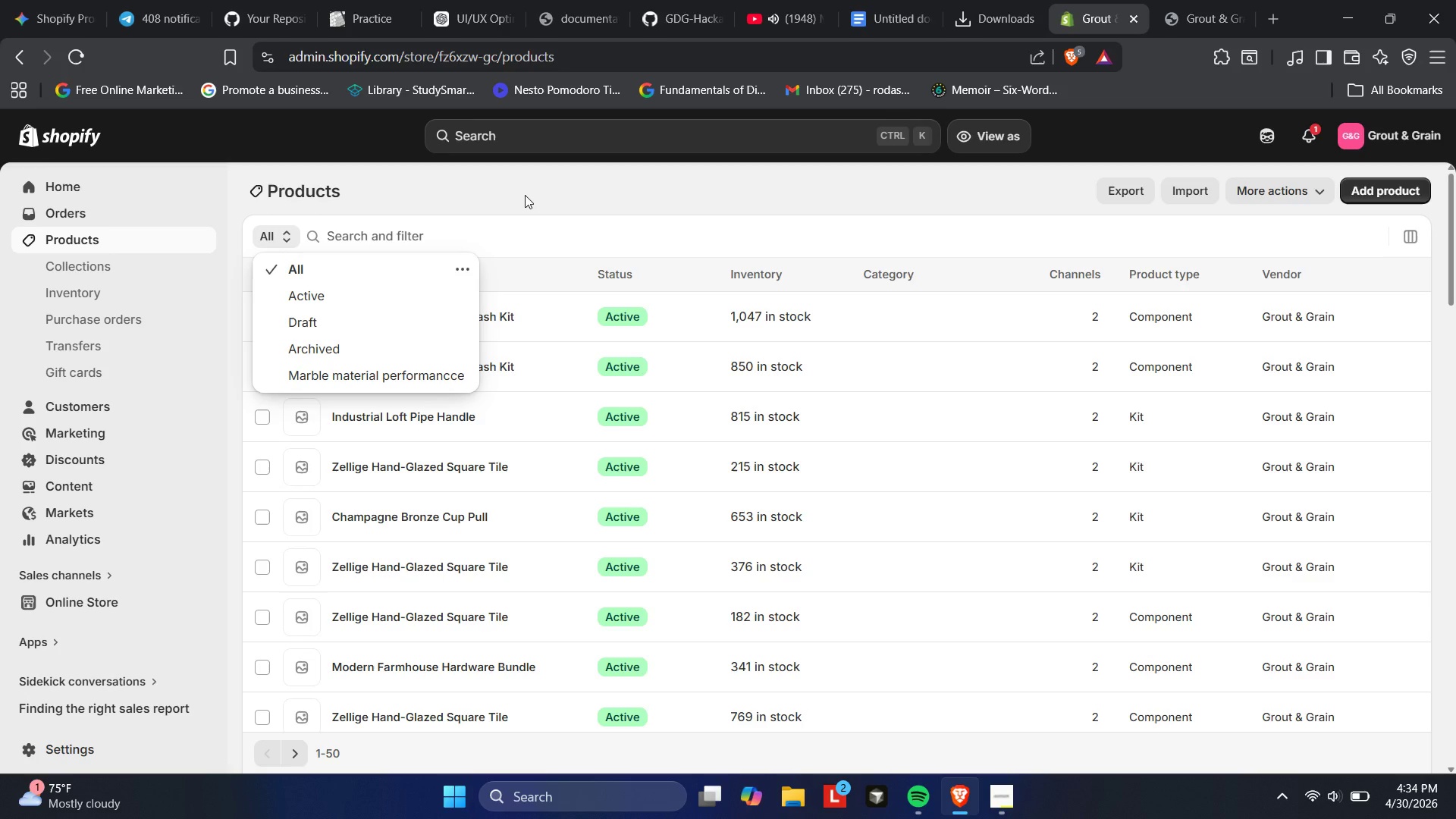 
left_click([667, 202])
 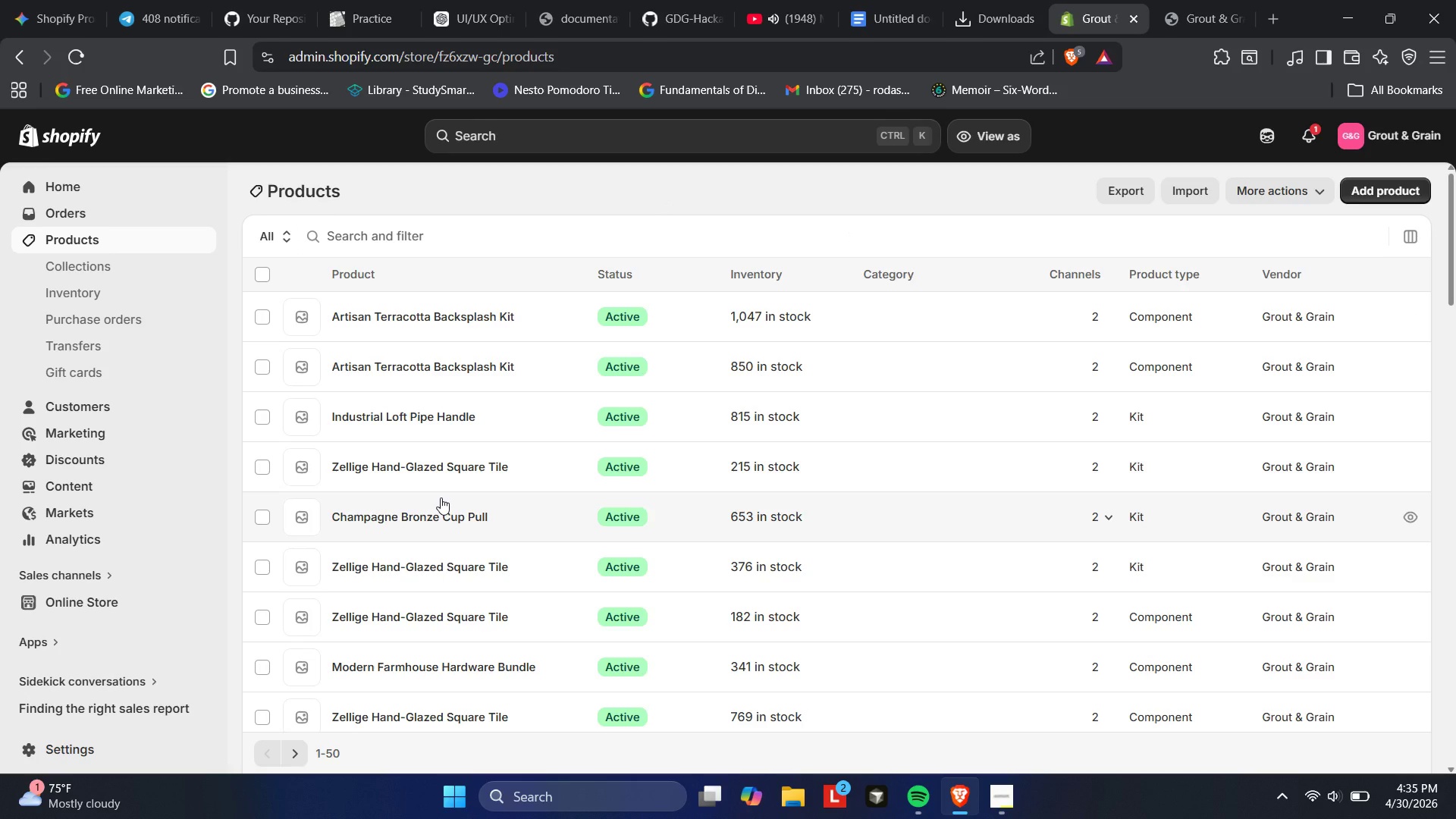 
scroll: coordinate [441, 497], scroll_direction: down, amount: 2.0
 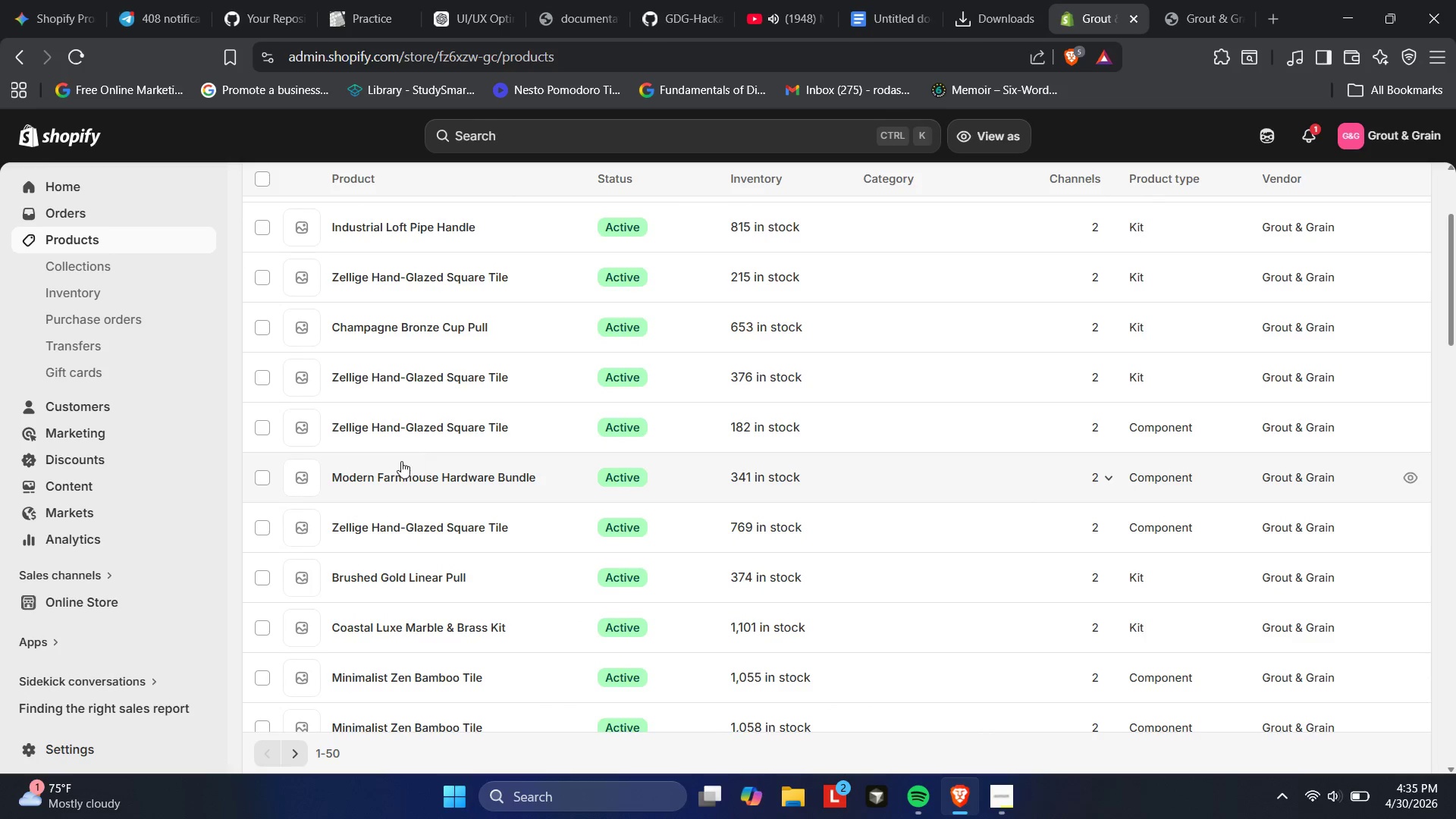 
scroll: coordinate [386, 469], scroll_direction: up, amount: 5.0
 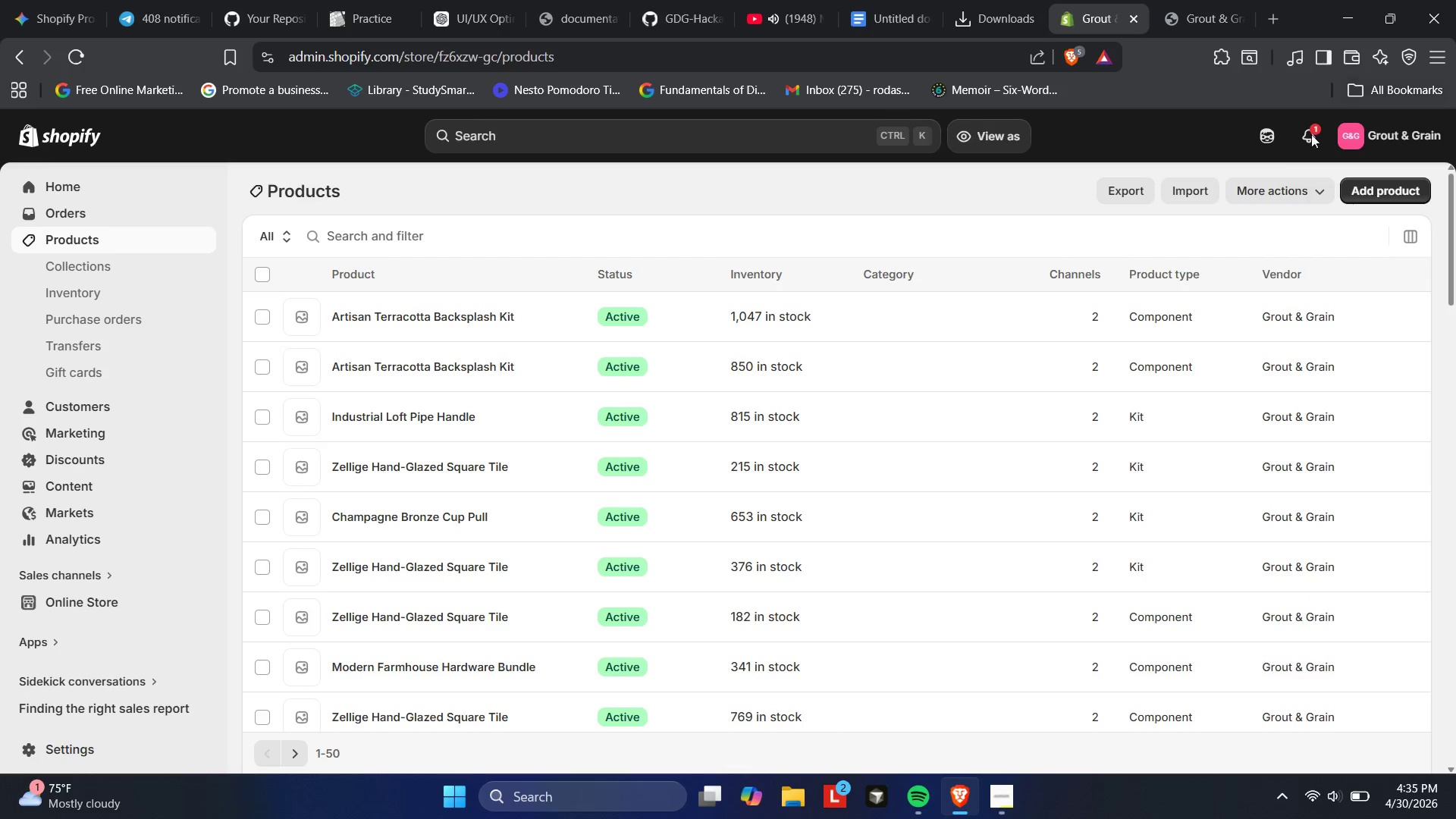 
left_click_drag(start_coordinate=[1292, 178], to_coordinate=[1292, 184])
 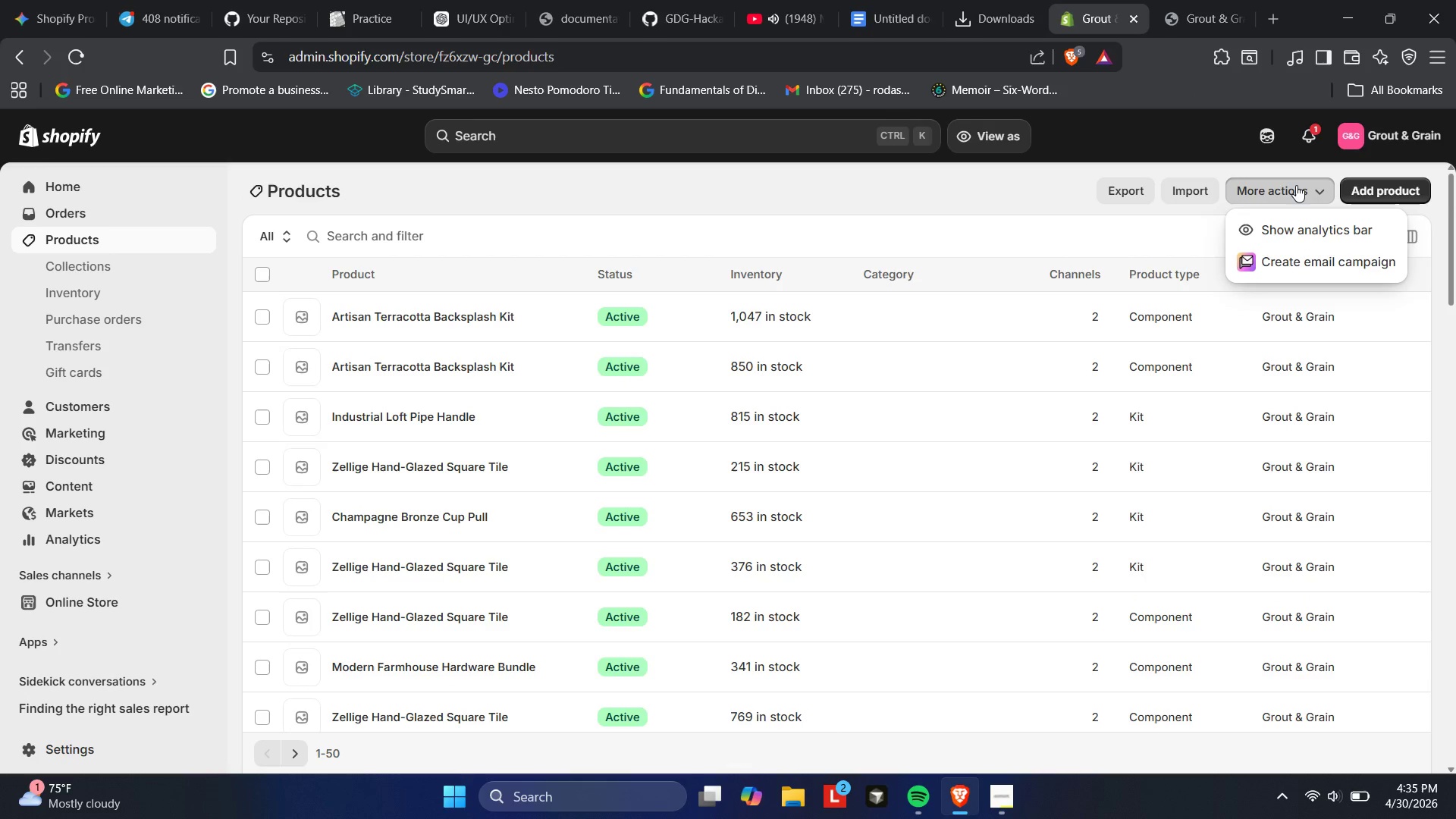 
left_click([1299, 186])
 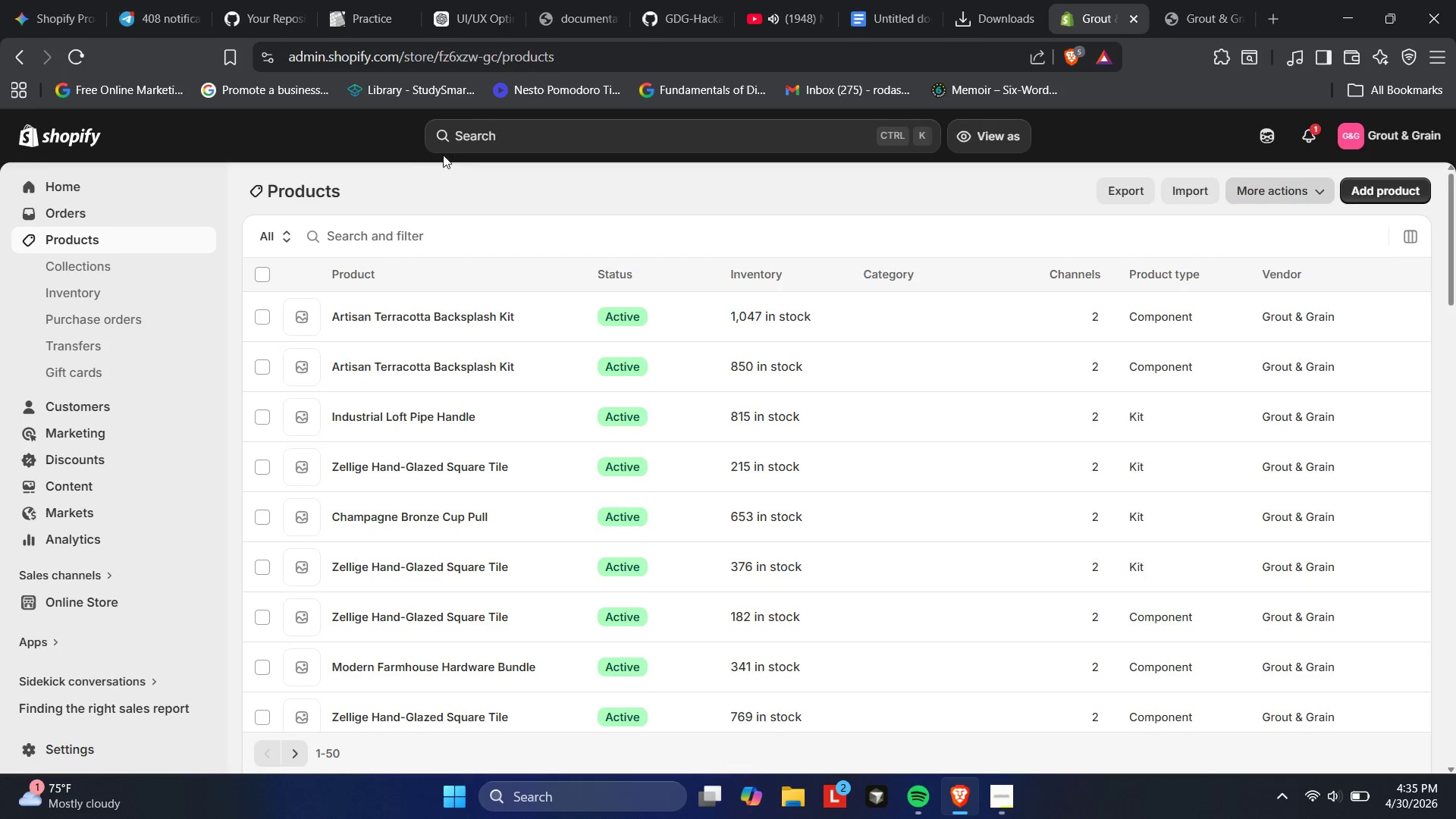 
scroll: coordinate [356, 186], scroll_direction: up, amount: 2.0
 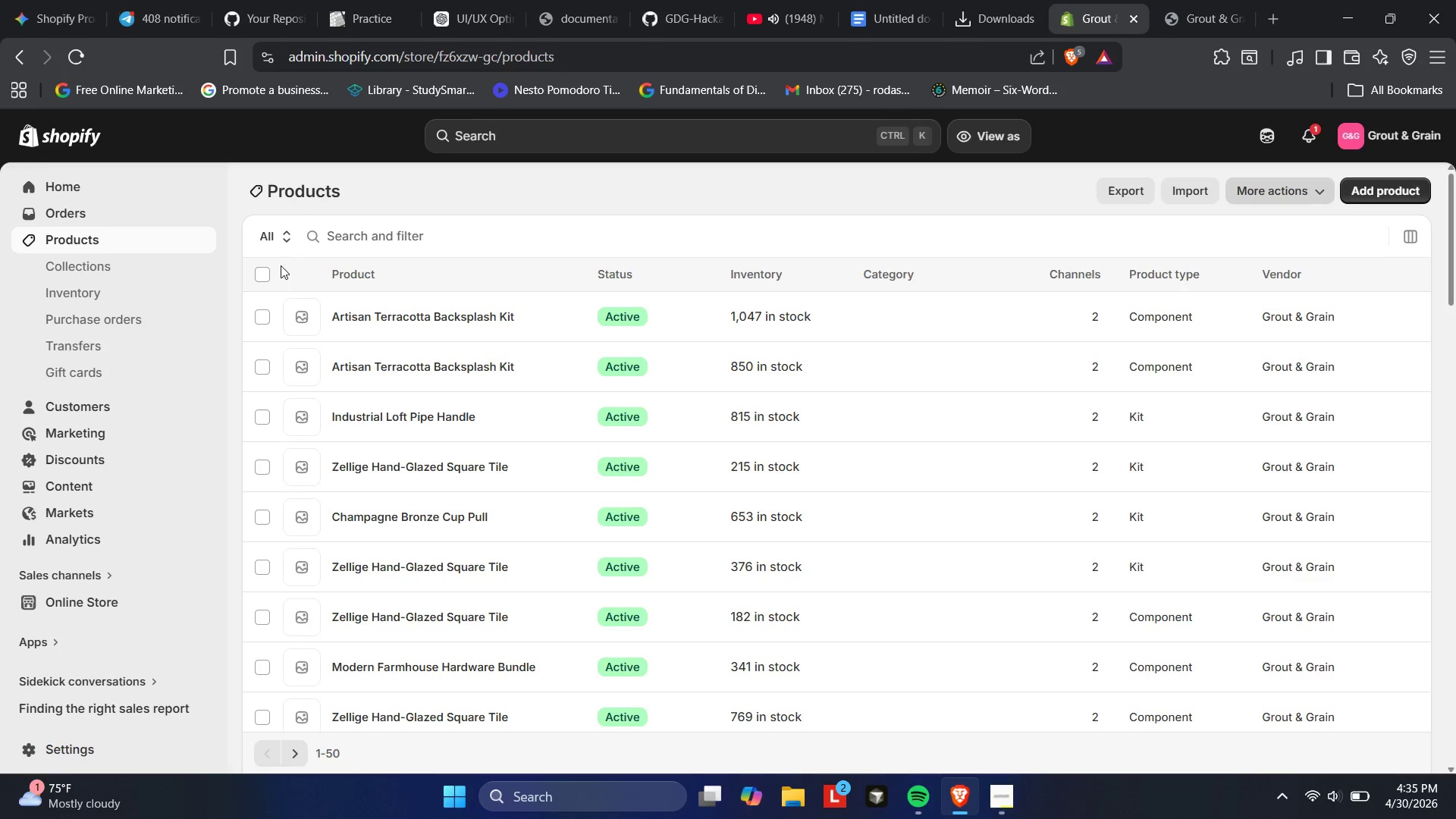 
left_click([260, 273])
 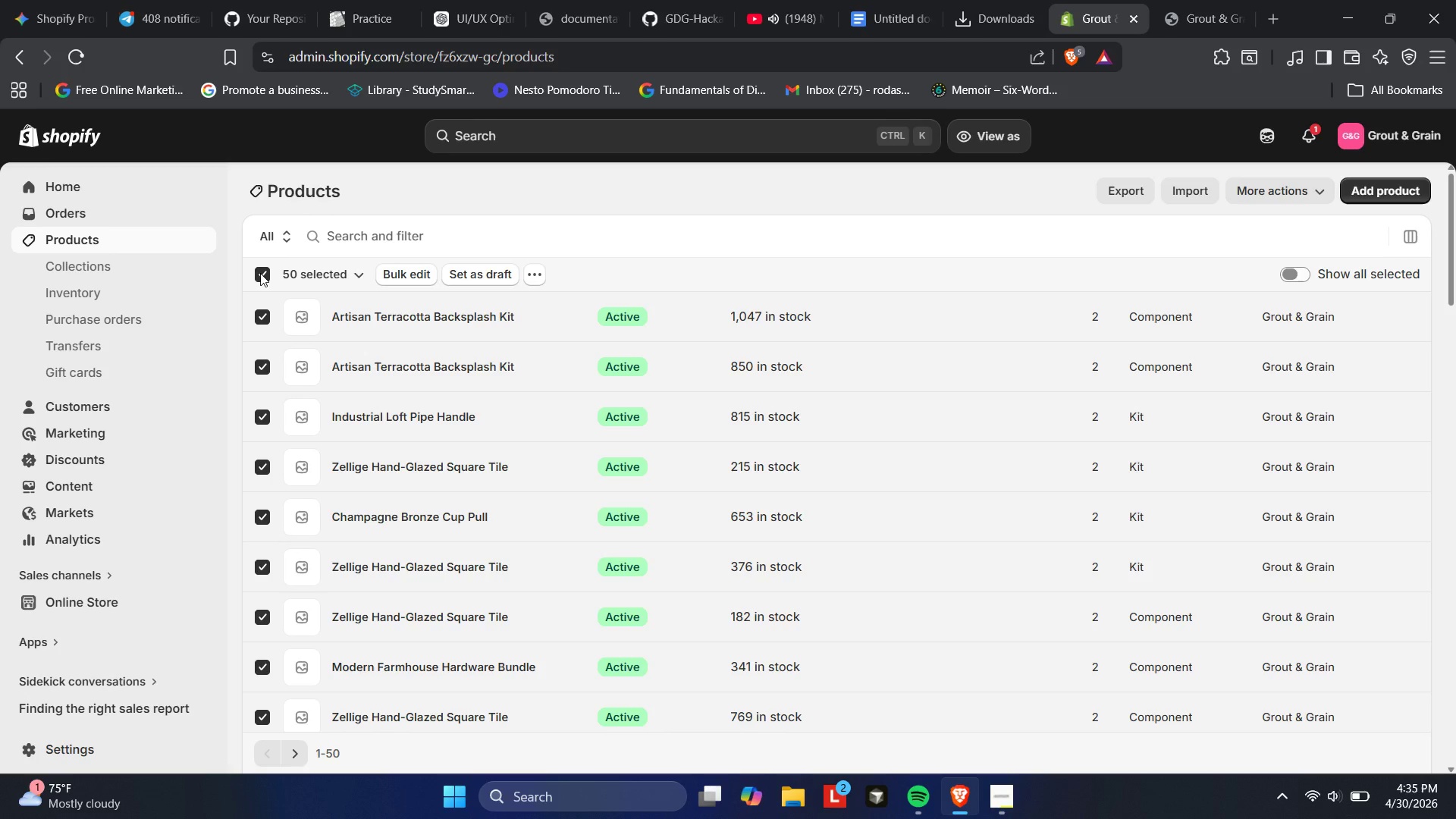 
left_click([260, 273])
 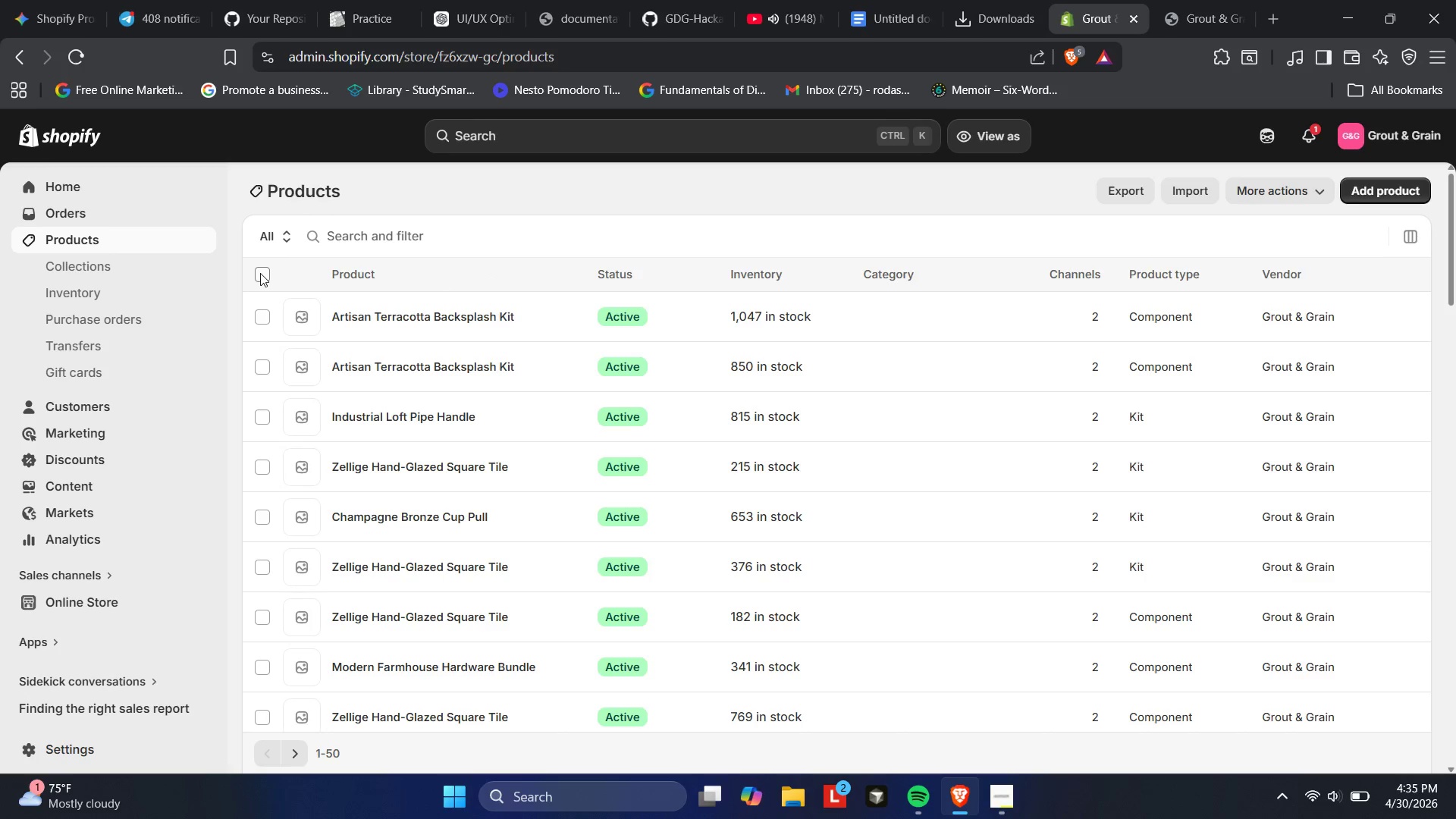 
left_click([260, 273])
 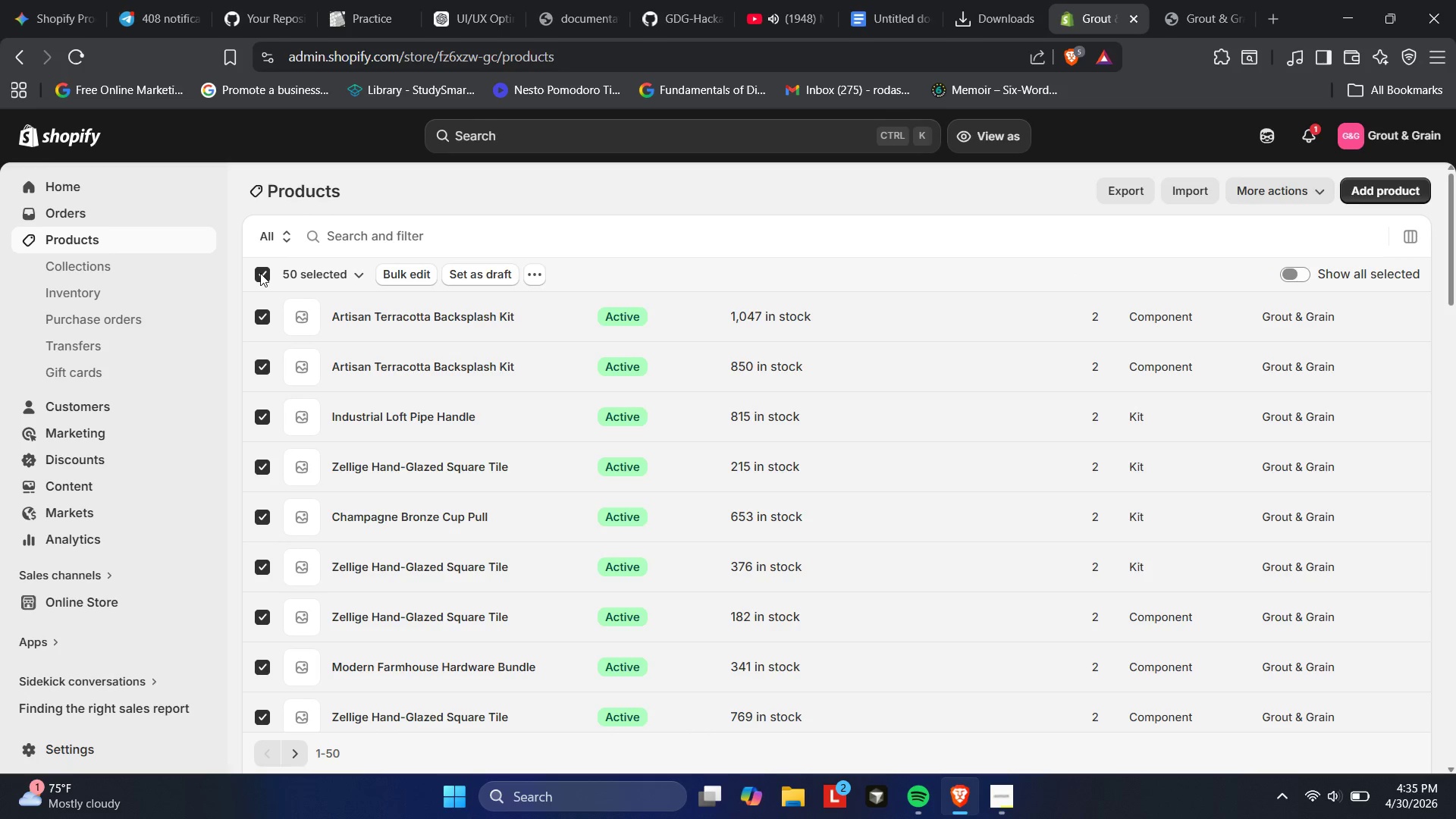 
left_click([260, 273])
 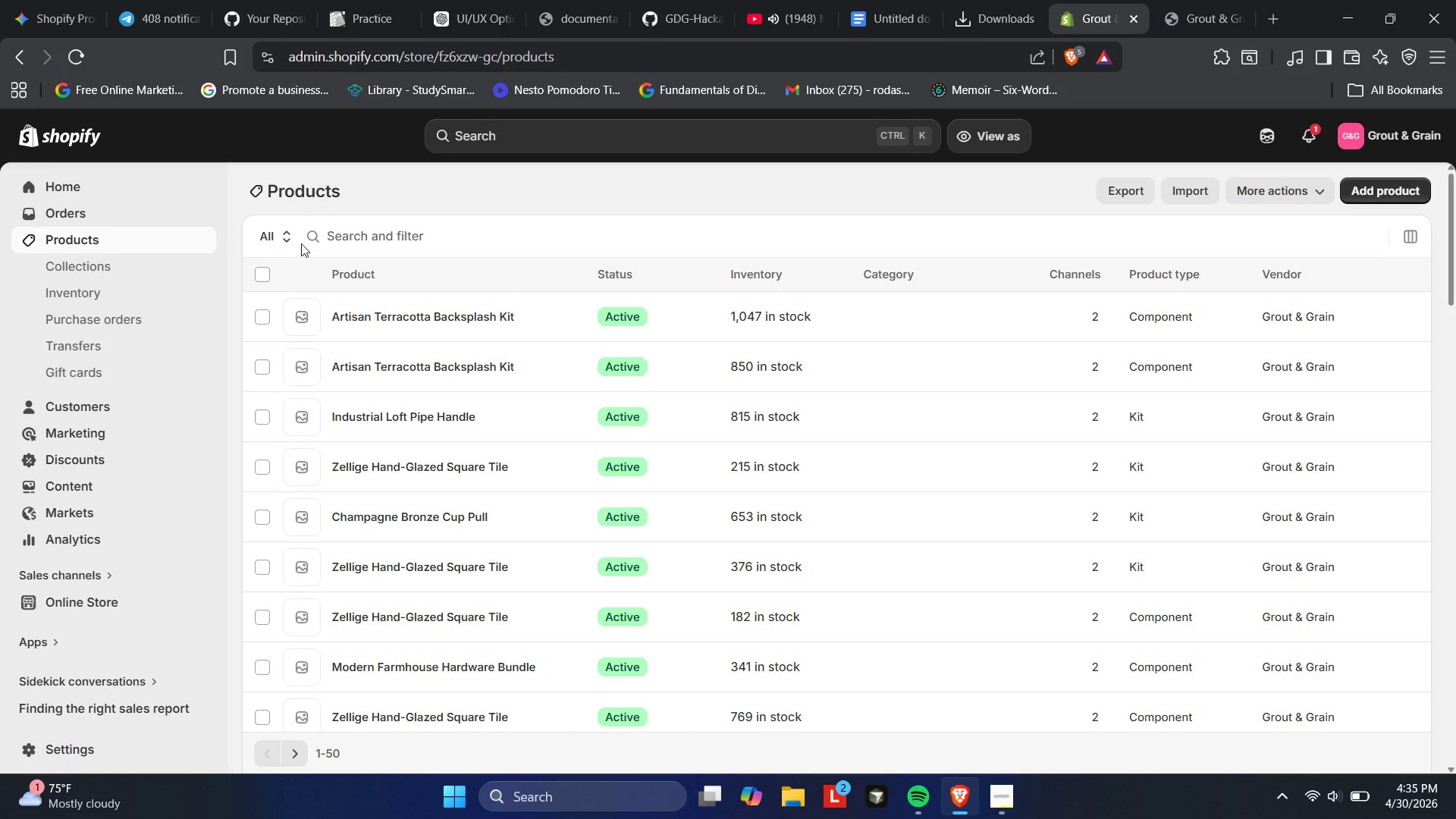 
left_click([313, 240])
 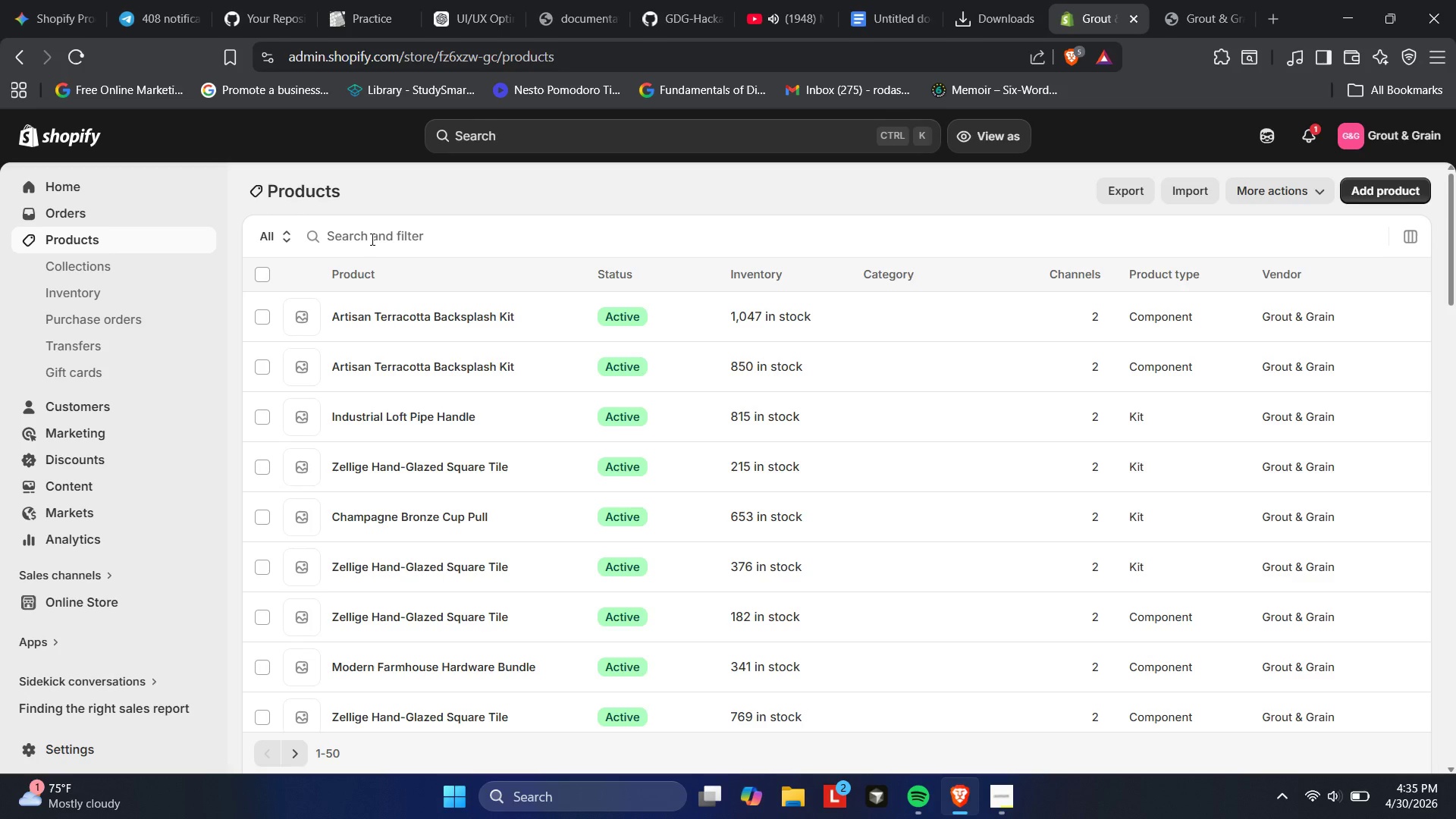 
left_click([371, 239])
 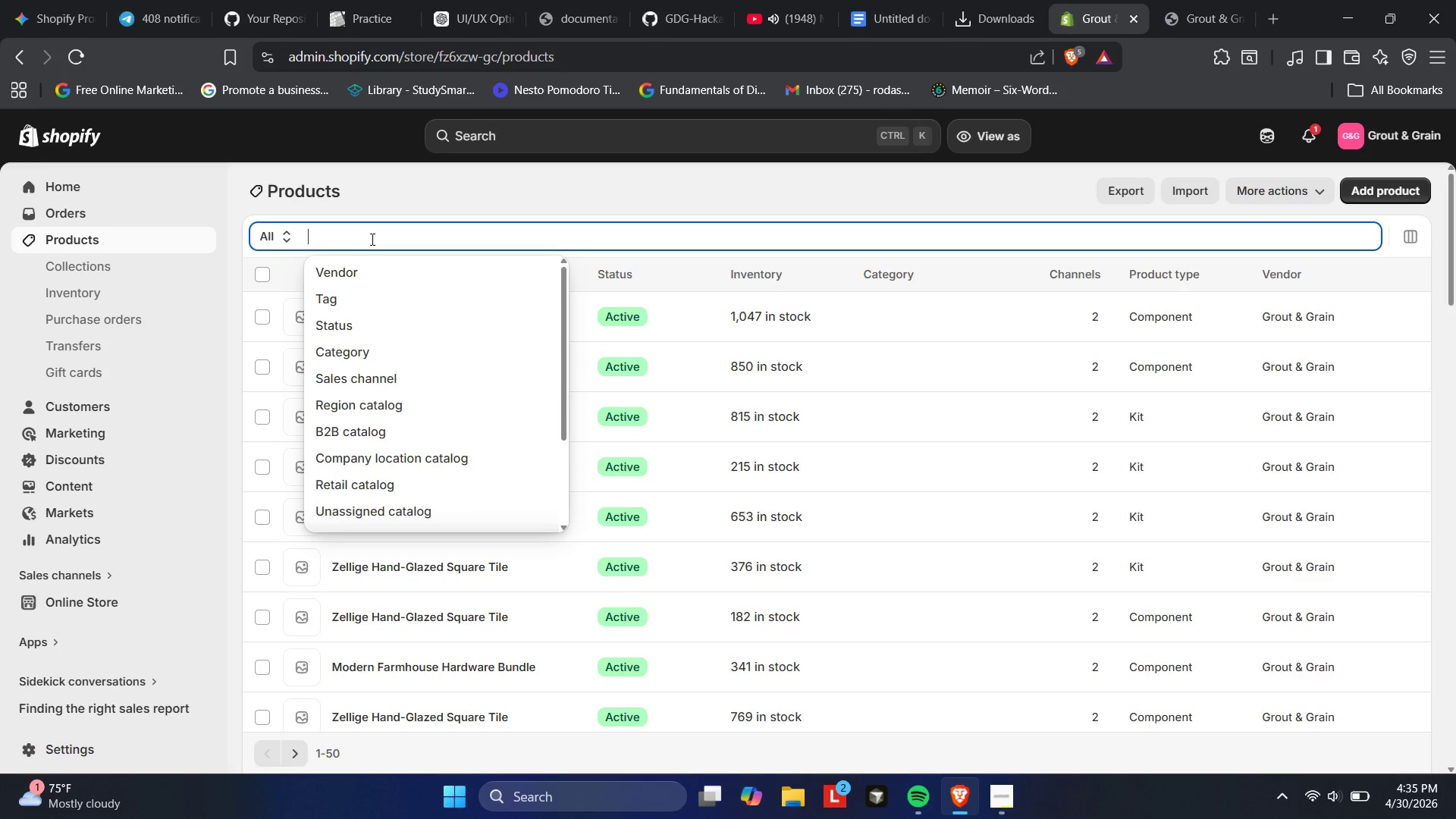 
type(lo)
 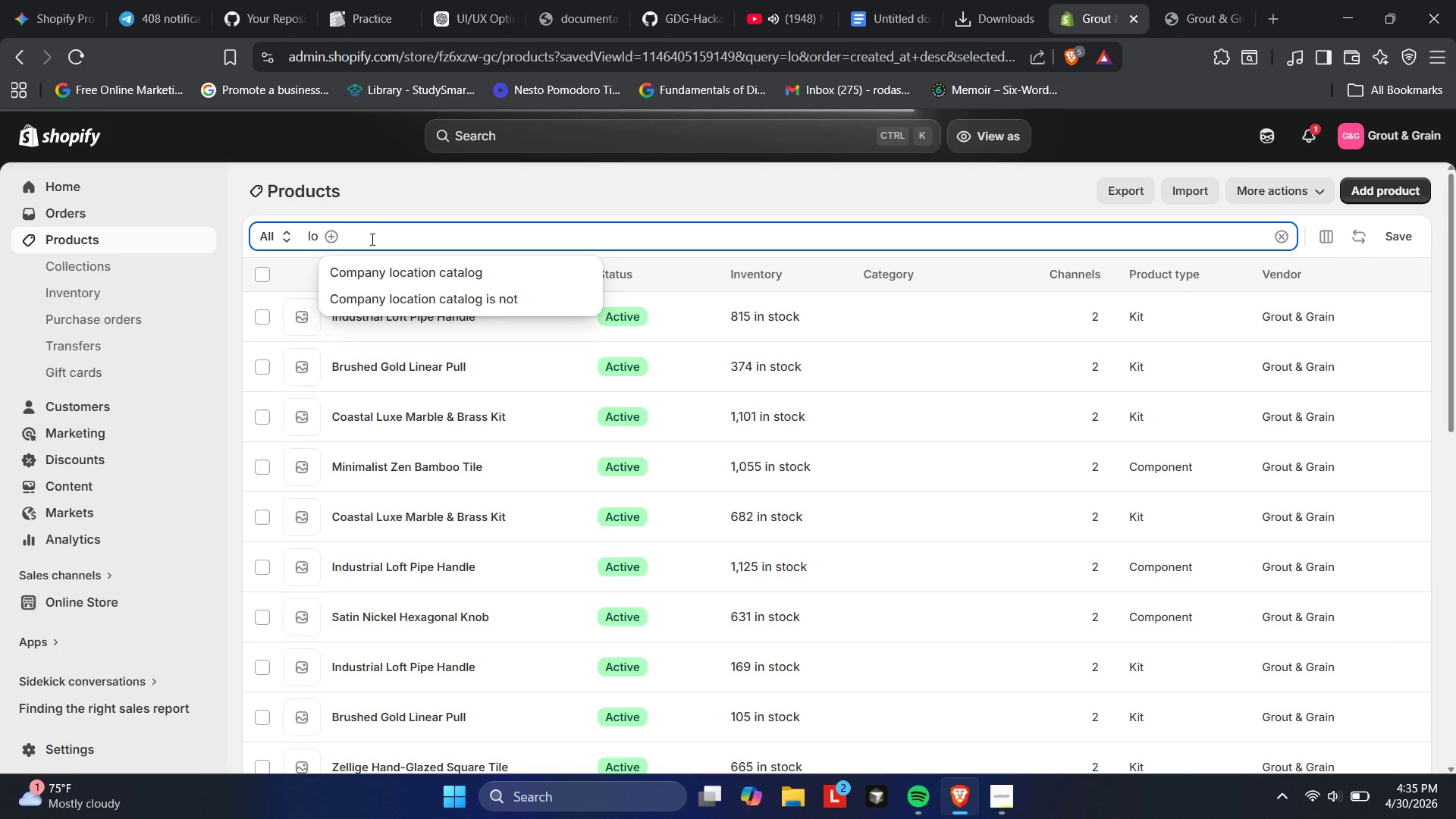 
key(W)
 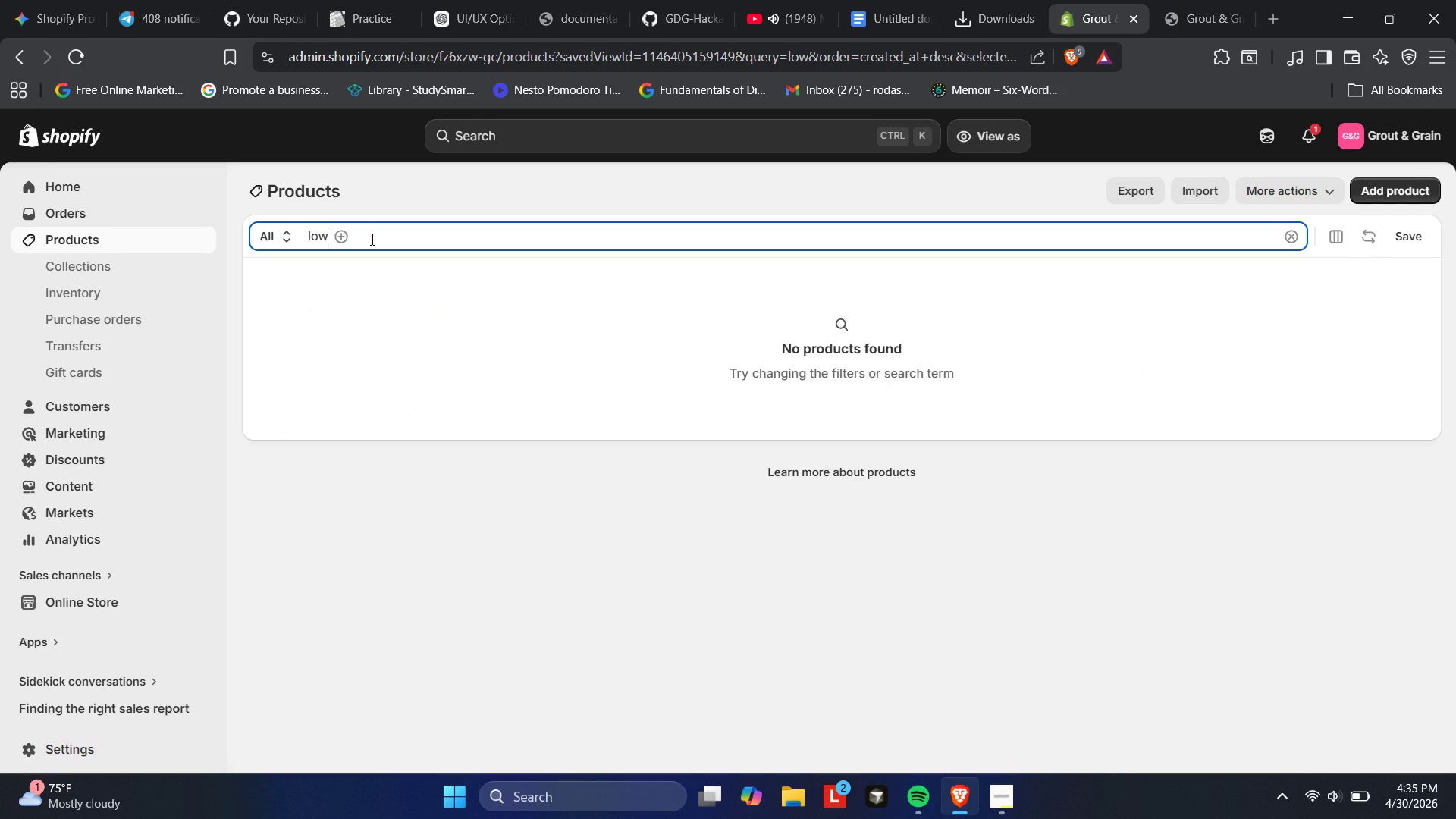 
key(Backspace)
 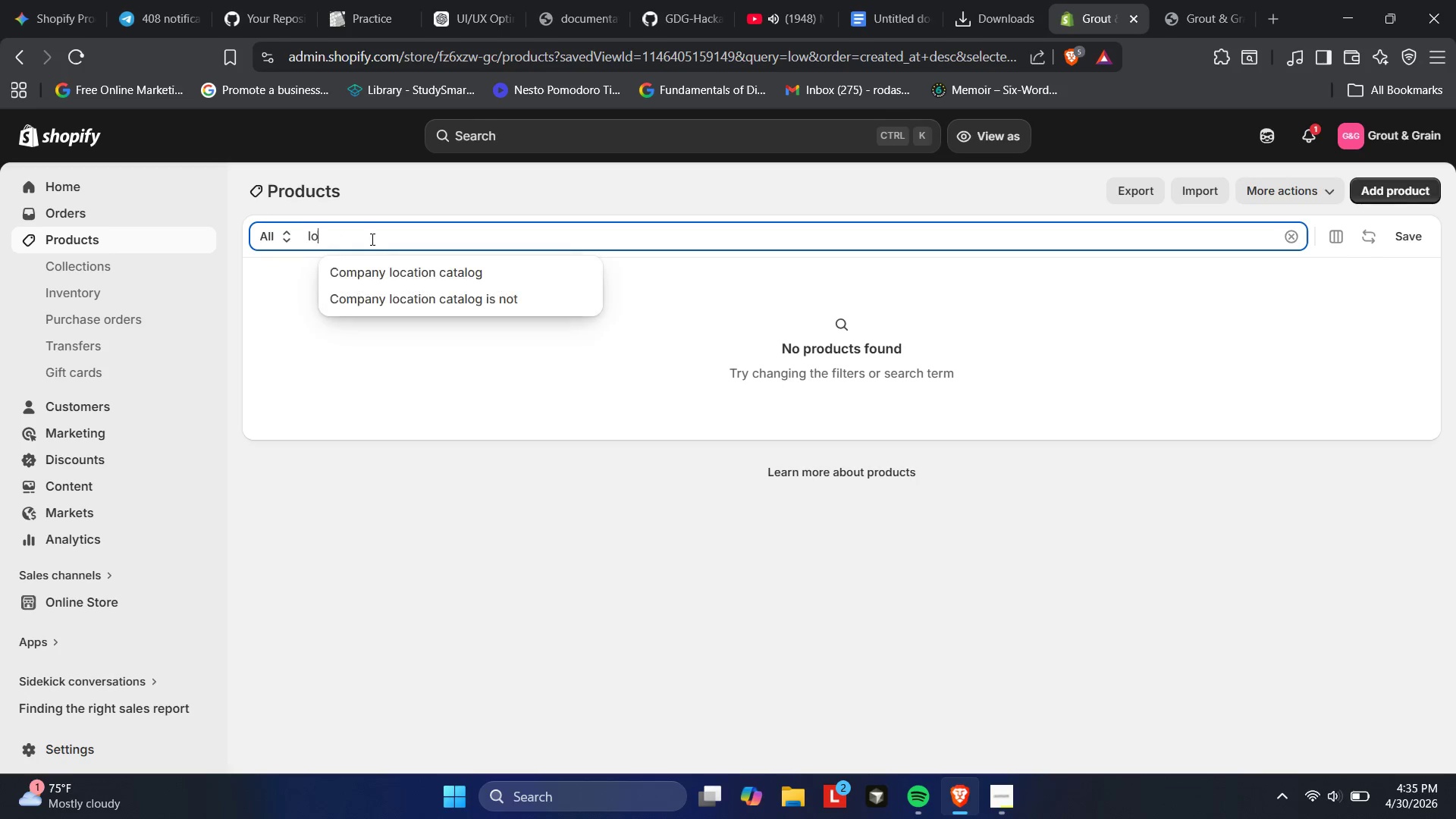 
key(Backspace)
 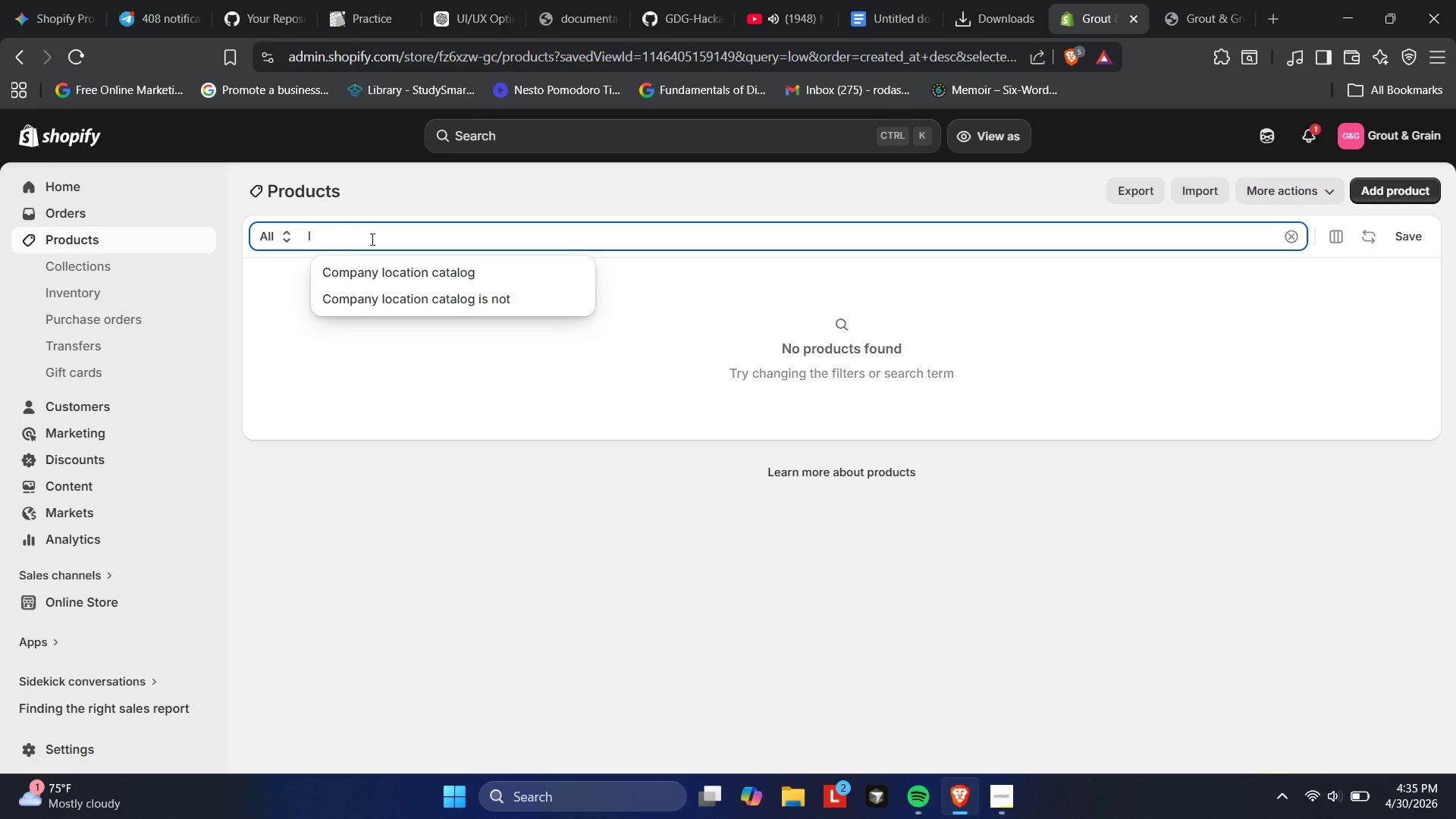 
key(Backspace)
 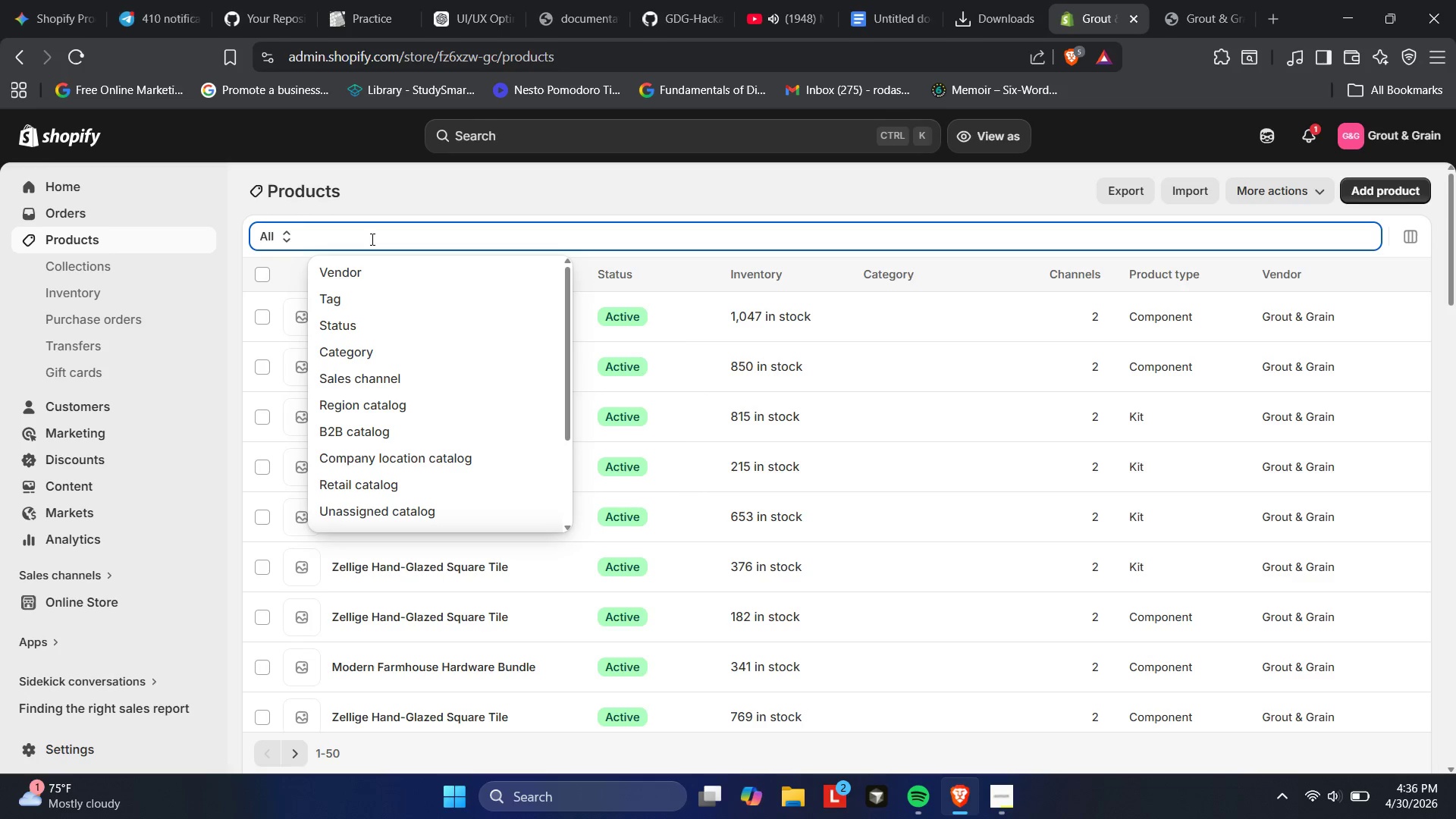 
wait(46.16)
 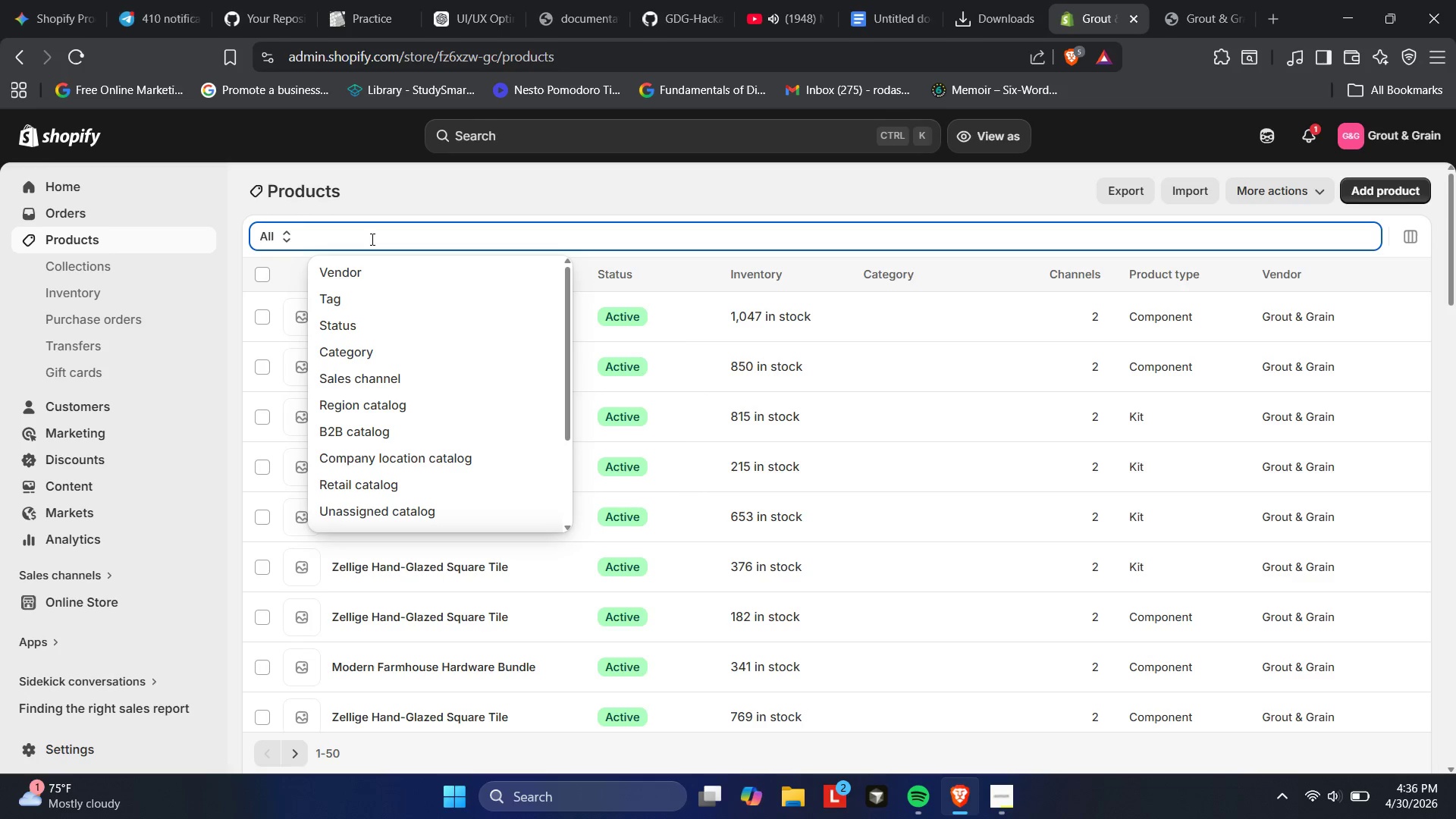 
scroll: coordinate [378, 317], scroll_direction: down, amount: 9.0
 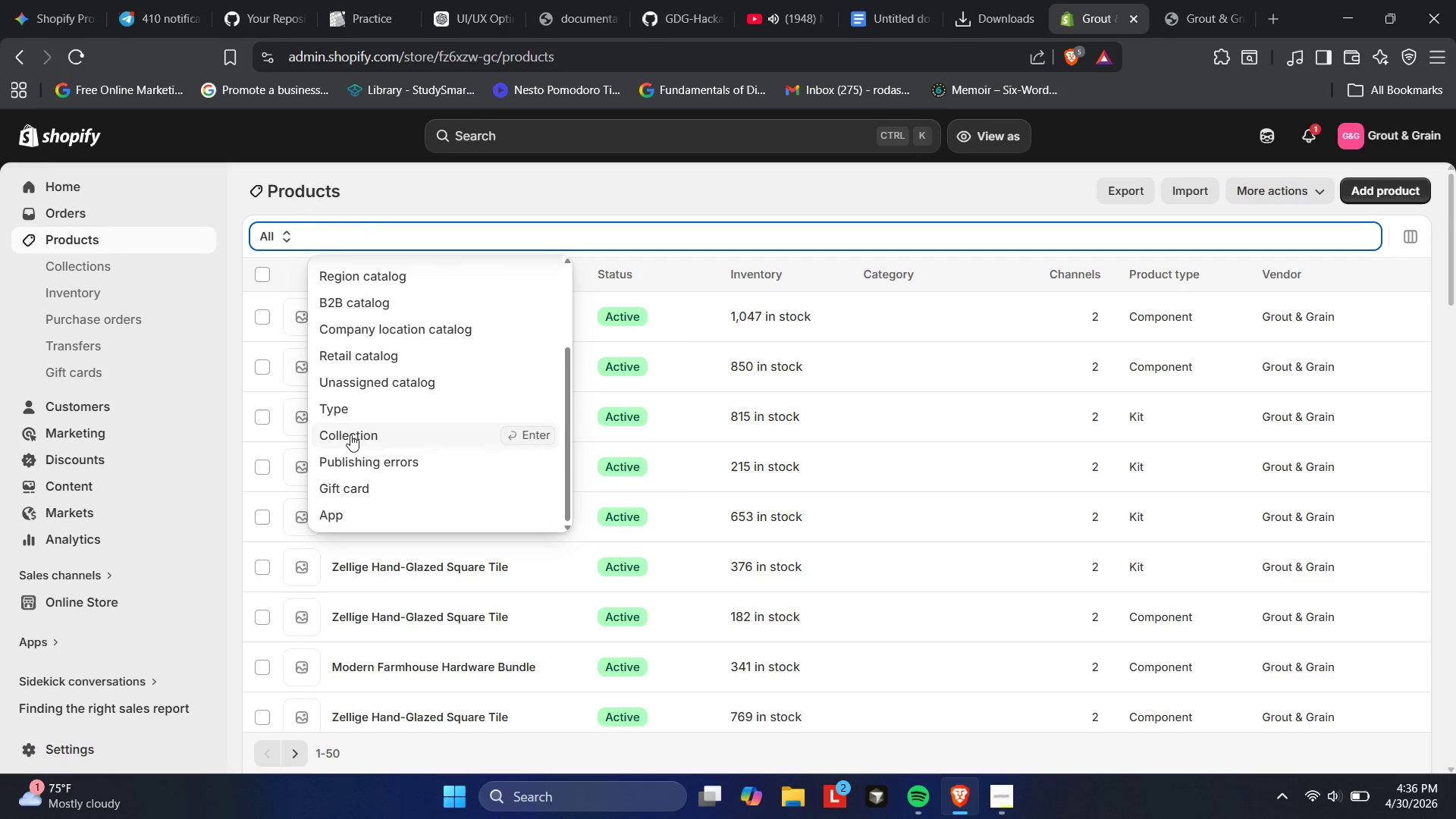 
left_click([337, 413])
 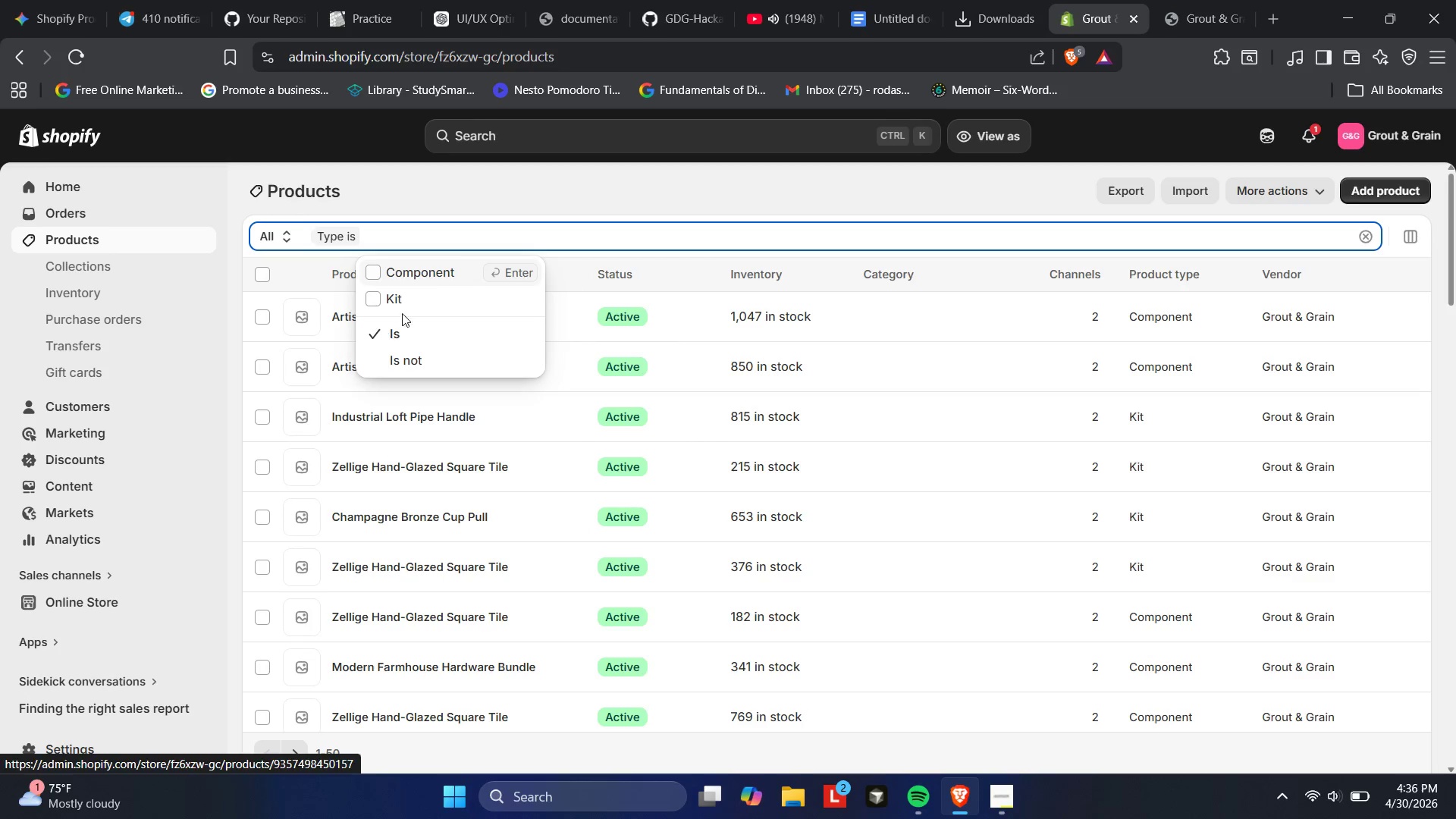 
left_click([469, 223])
 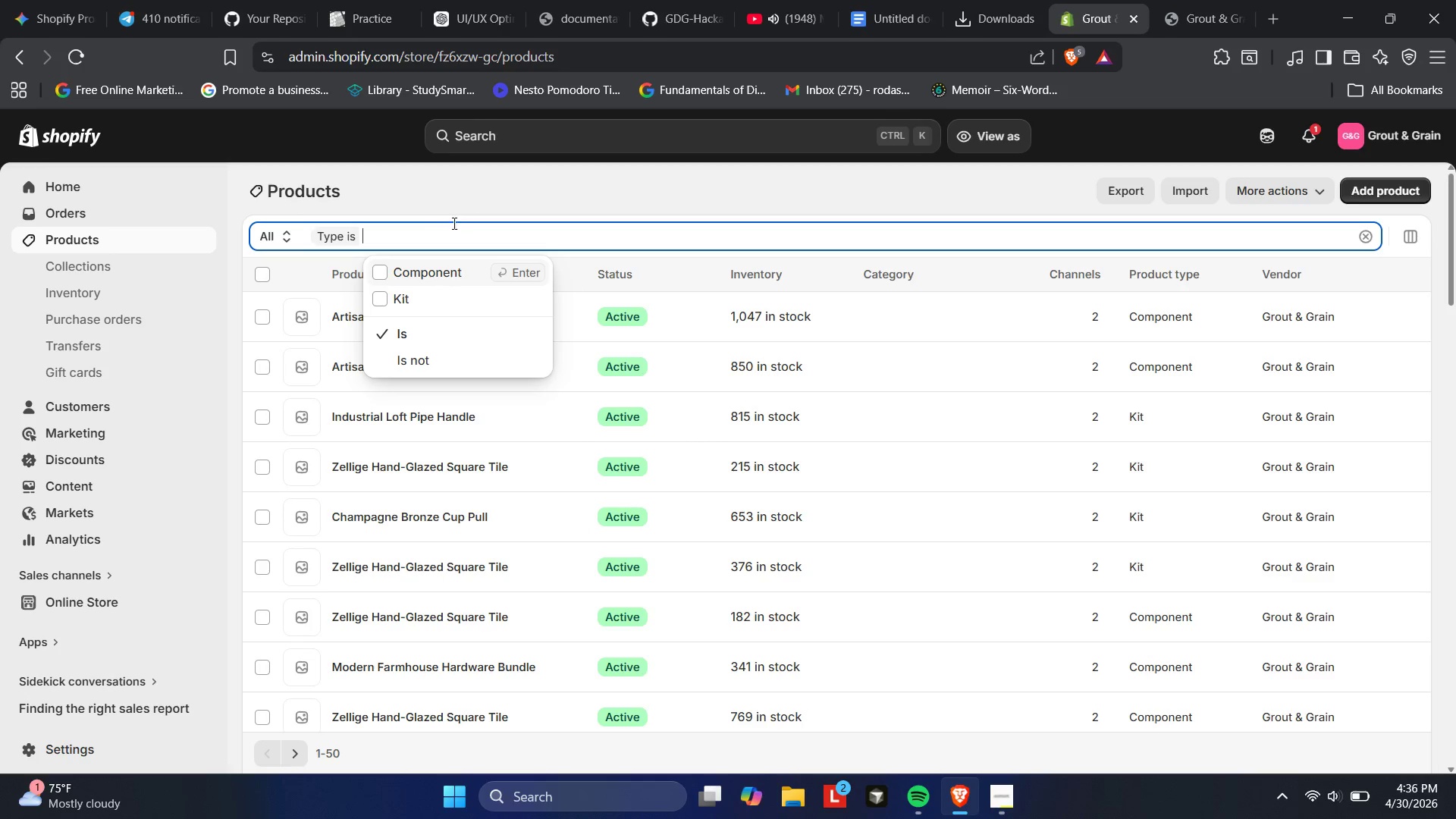 
left_click_drag(start_coordinate=[383, 219], to_coordinate=[317, 229])
 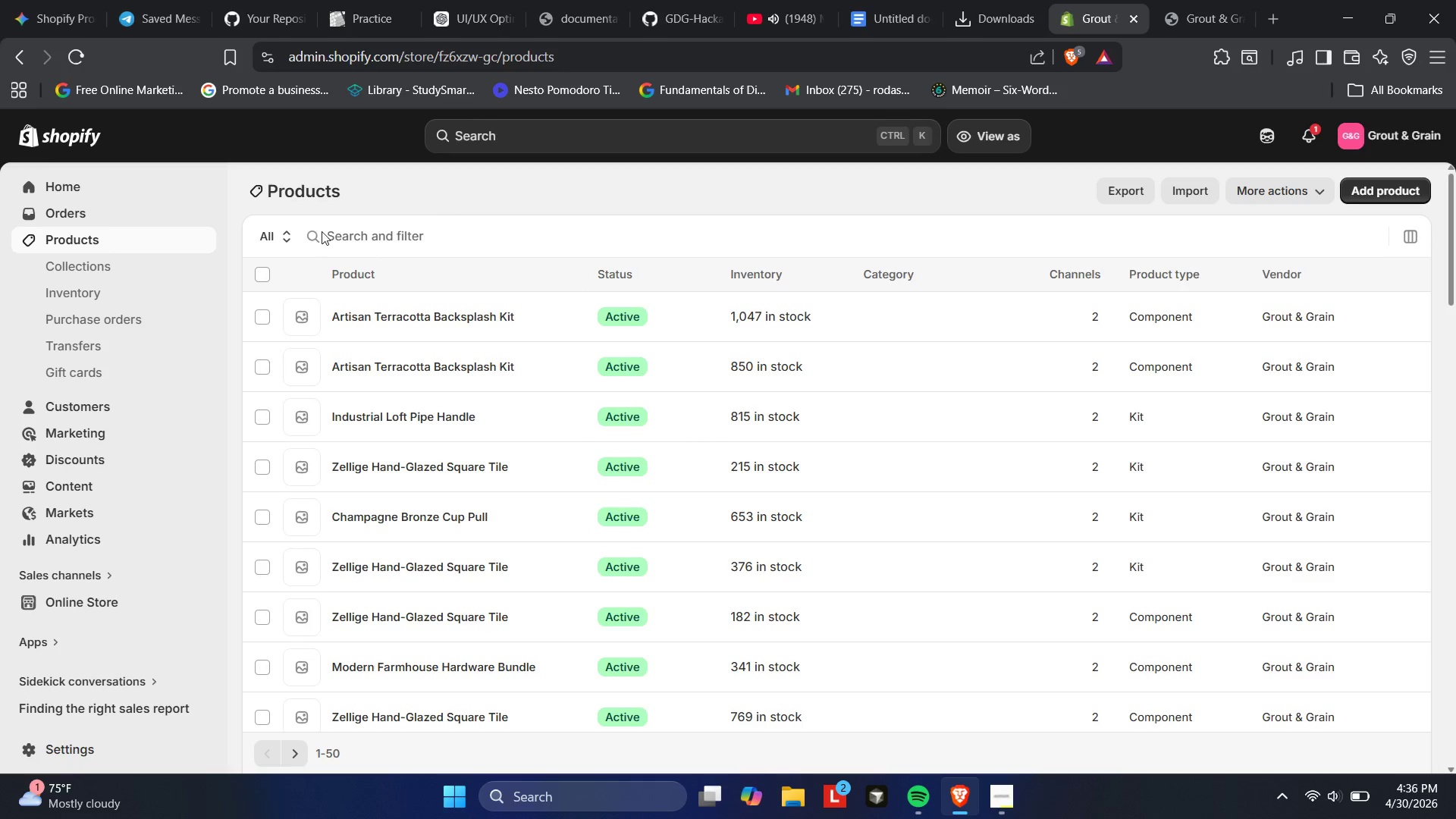 
left_click([322, 231])
 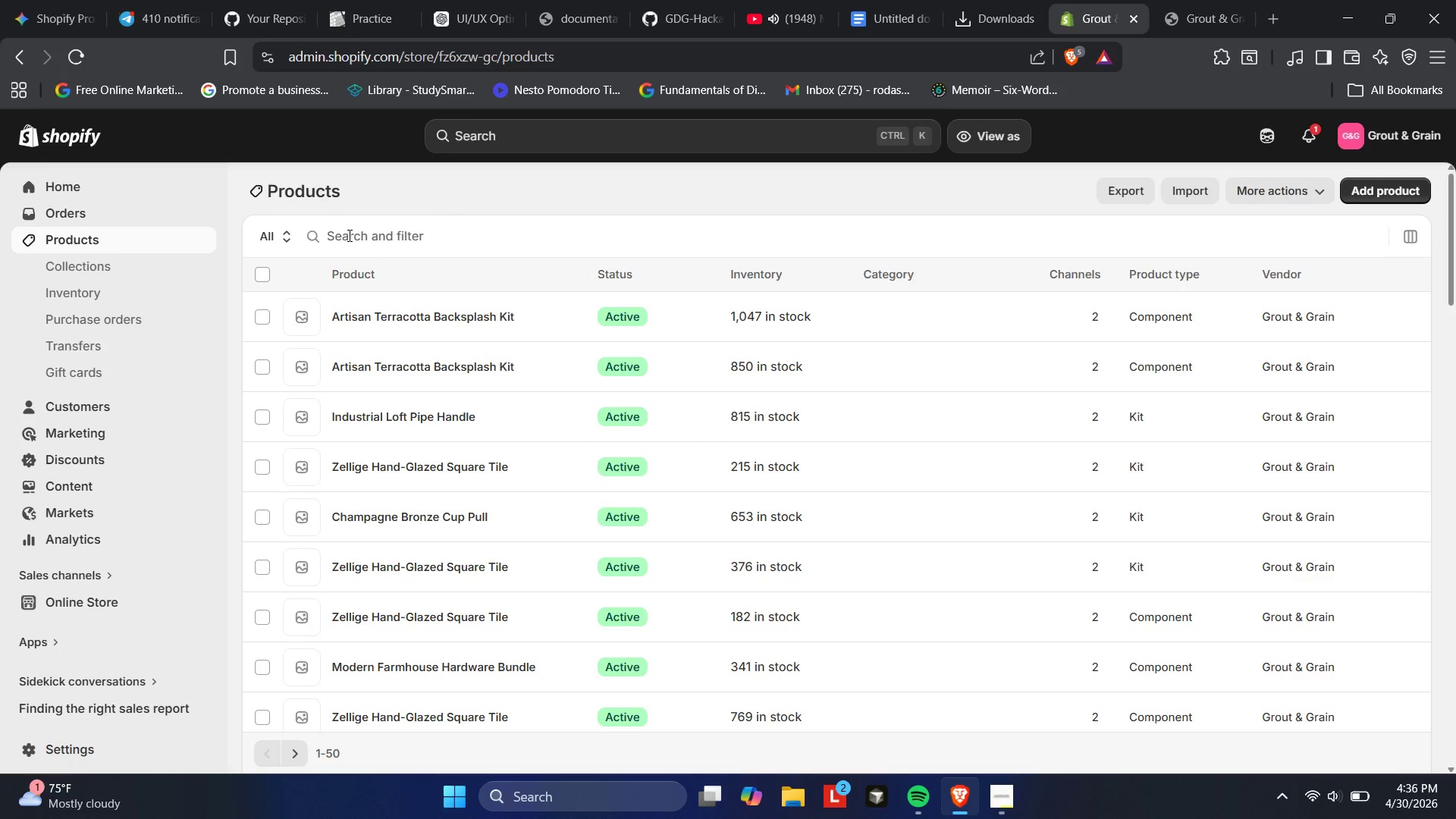 
left_click([348, 235])
 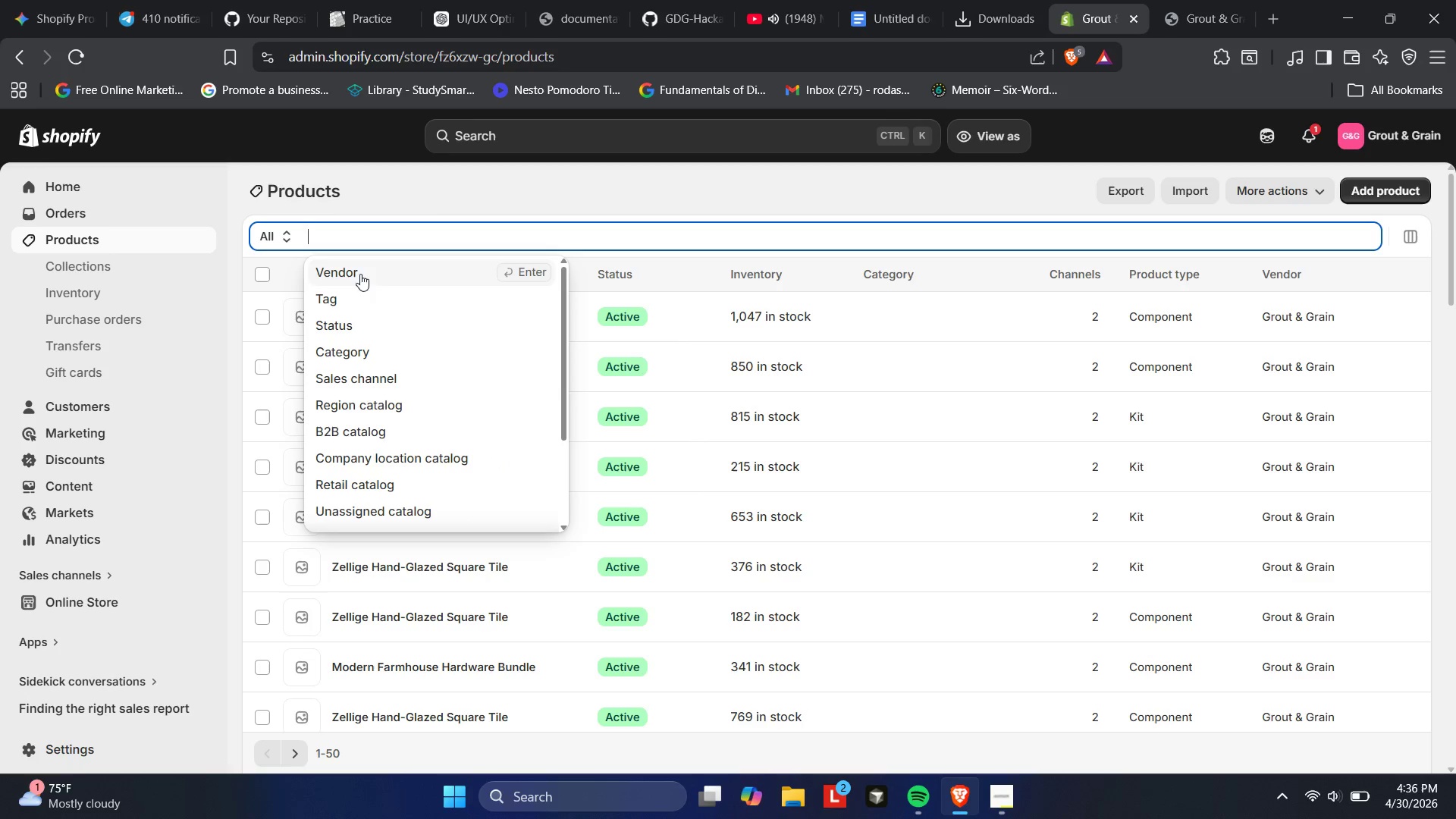 
left_click([350, 319])
 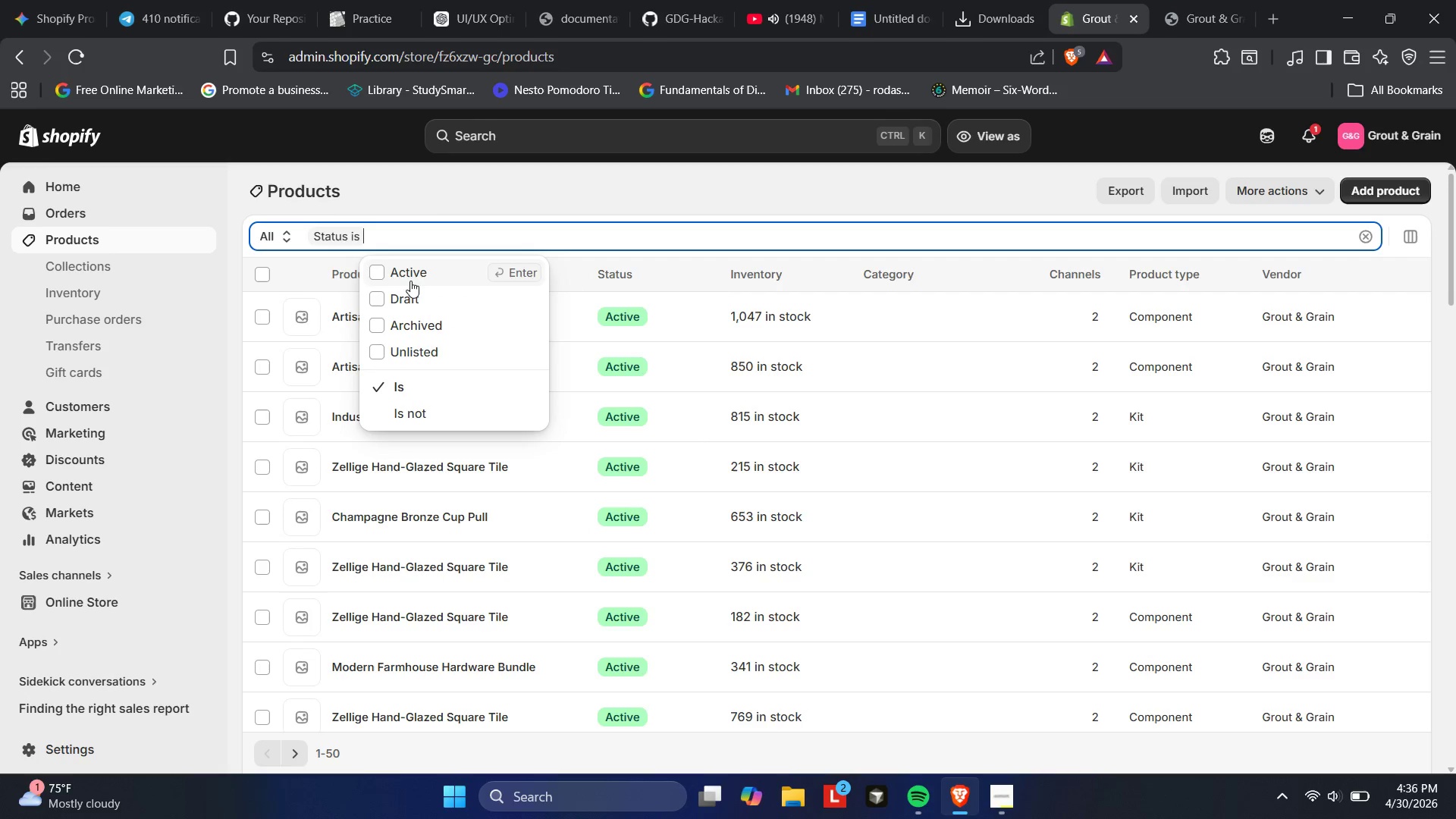 
scroll: coordinate [416, 283], scroll_direction: down, amount: 2.0
 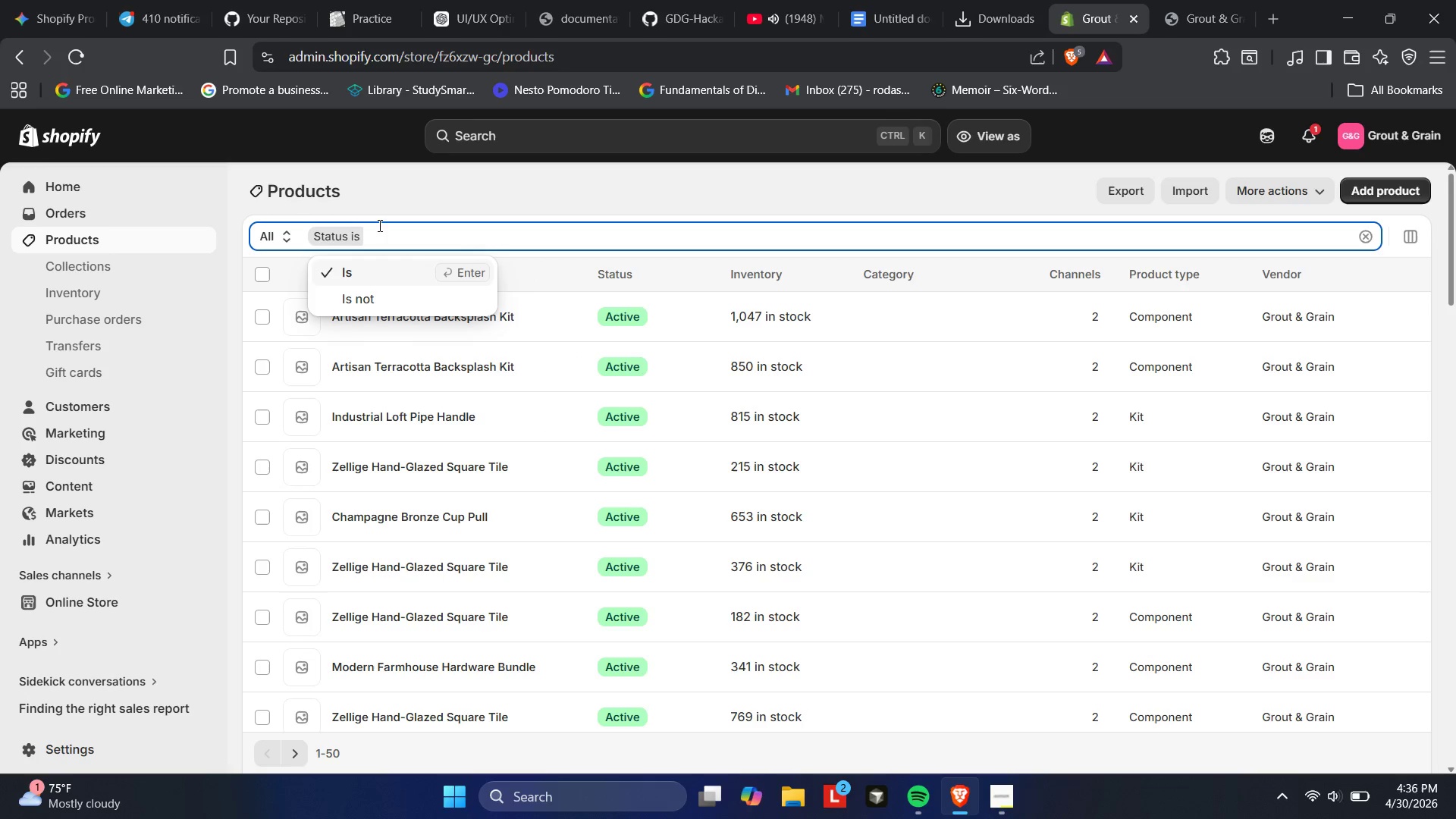 
left_click([379, 226])
 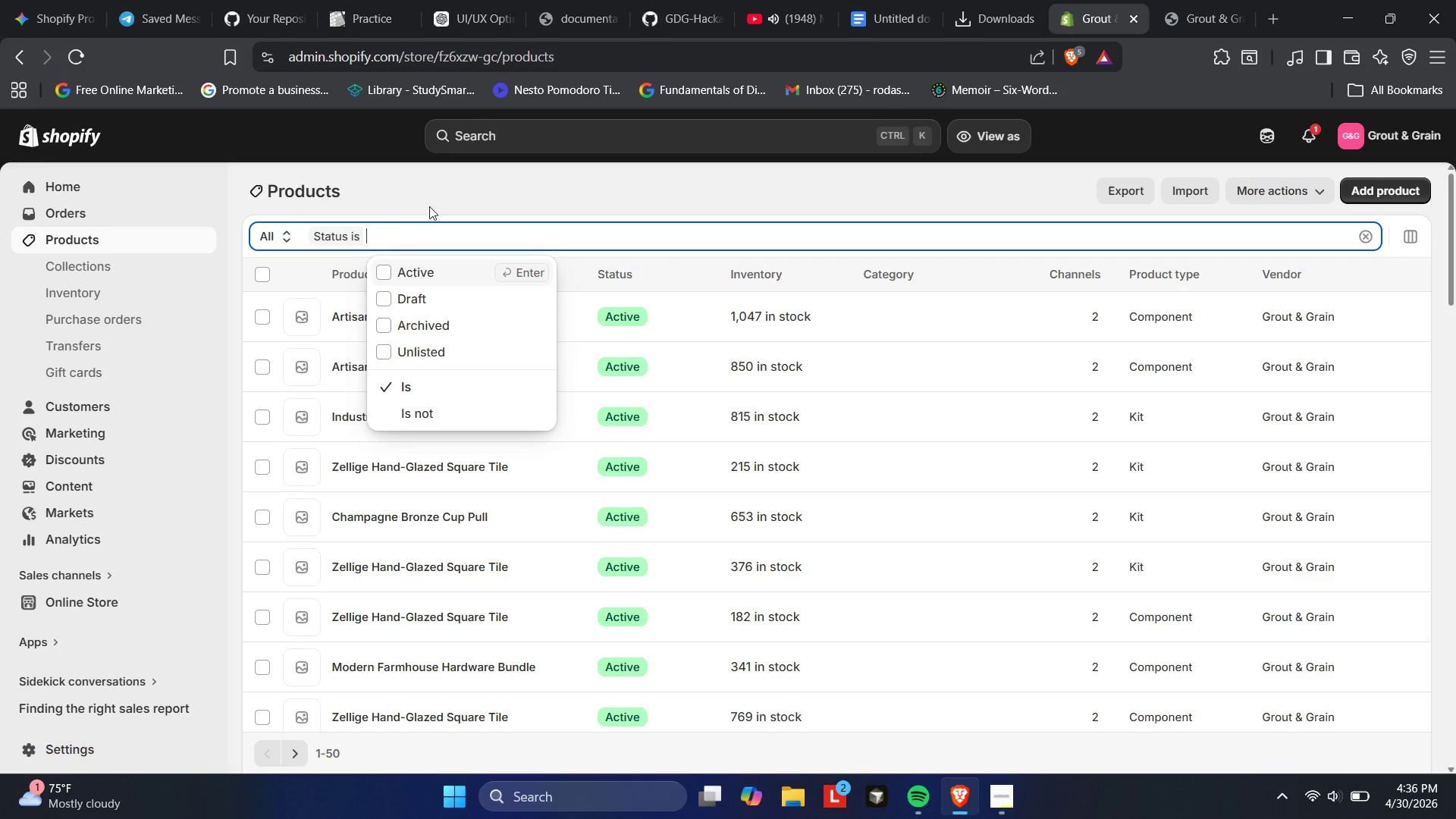 
left_click([448, 191])
 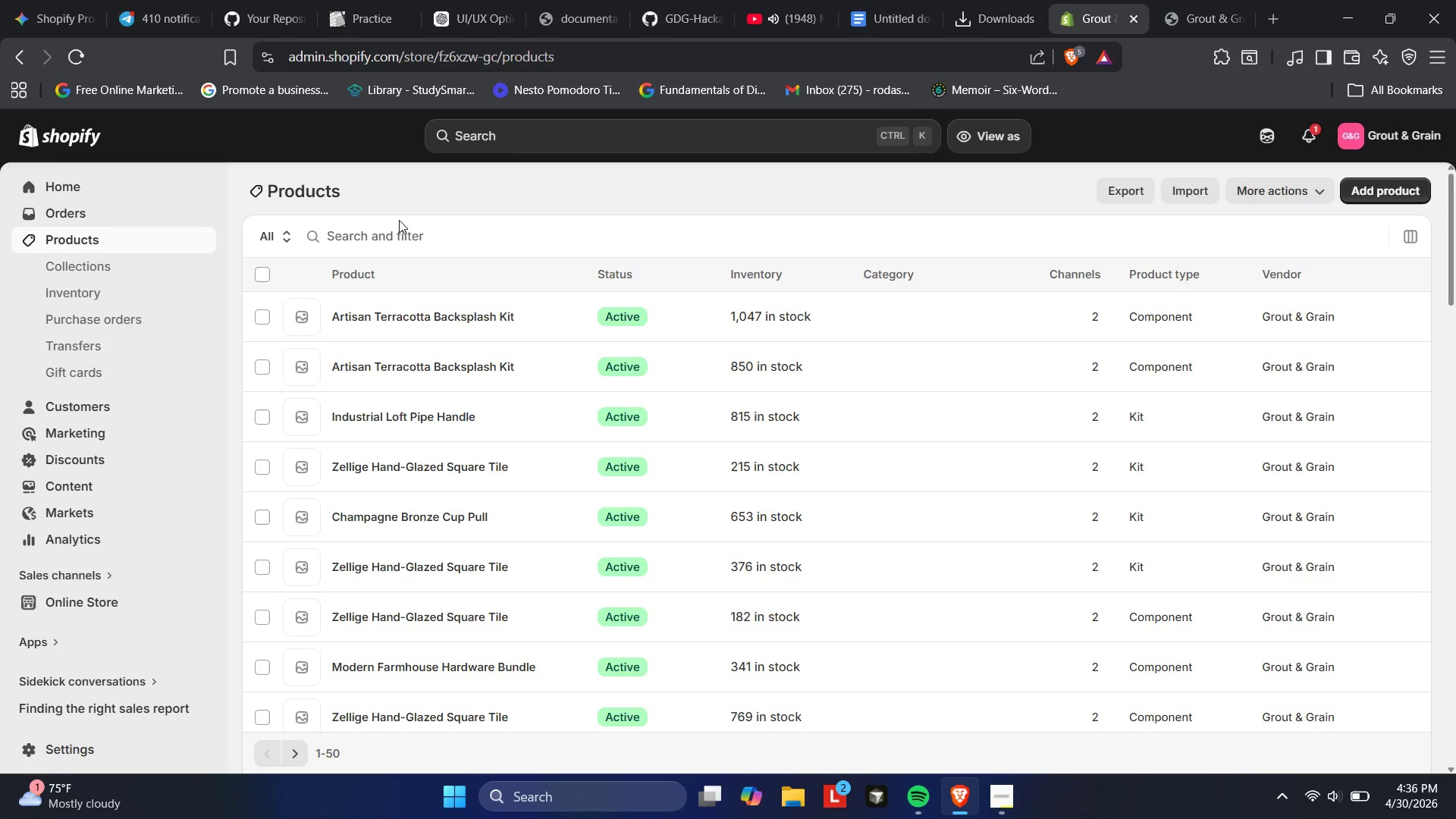 
left_click([397, 221])
 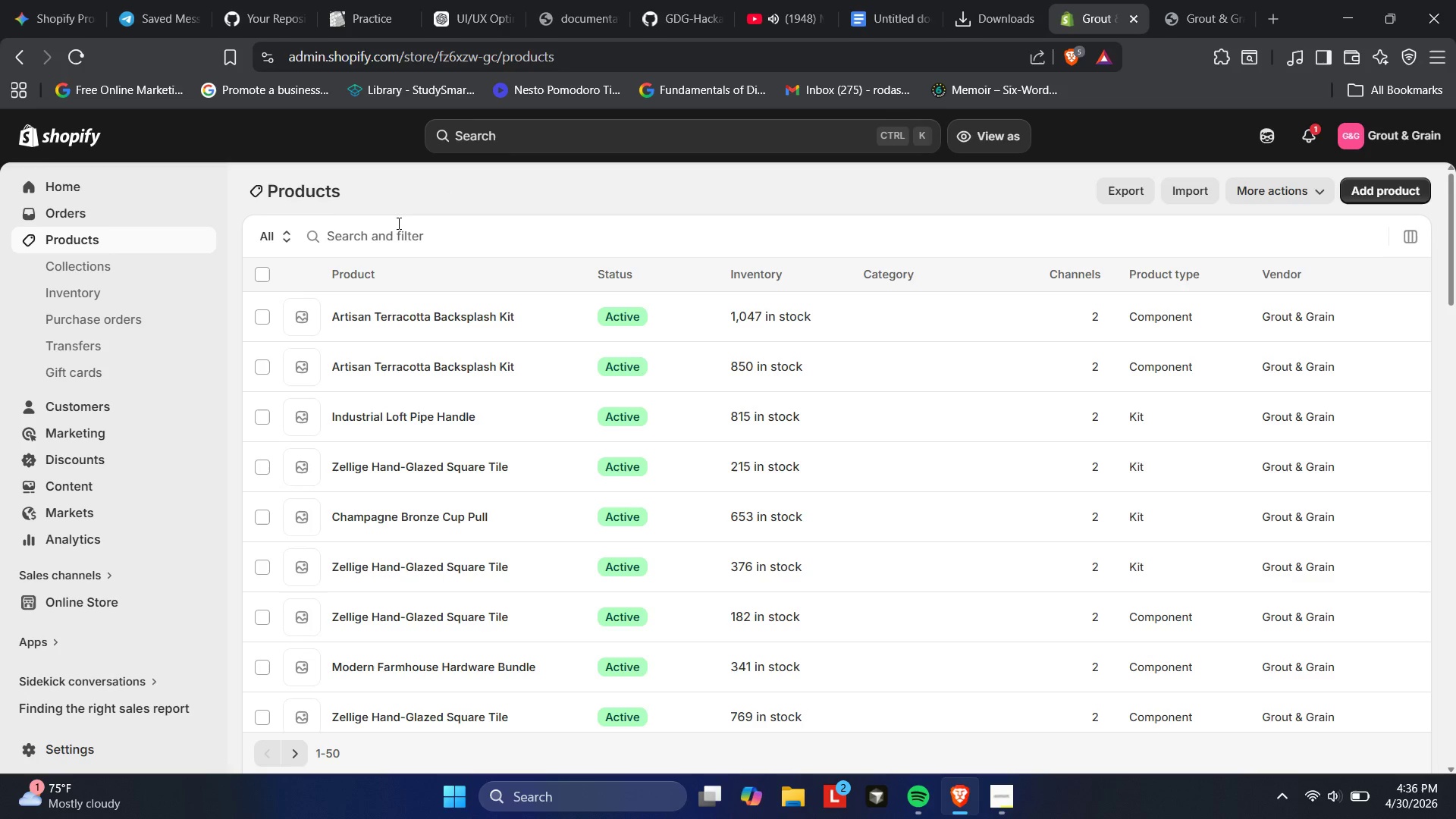 
left_click([394, 231])
 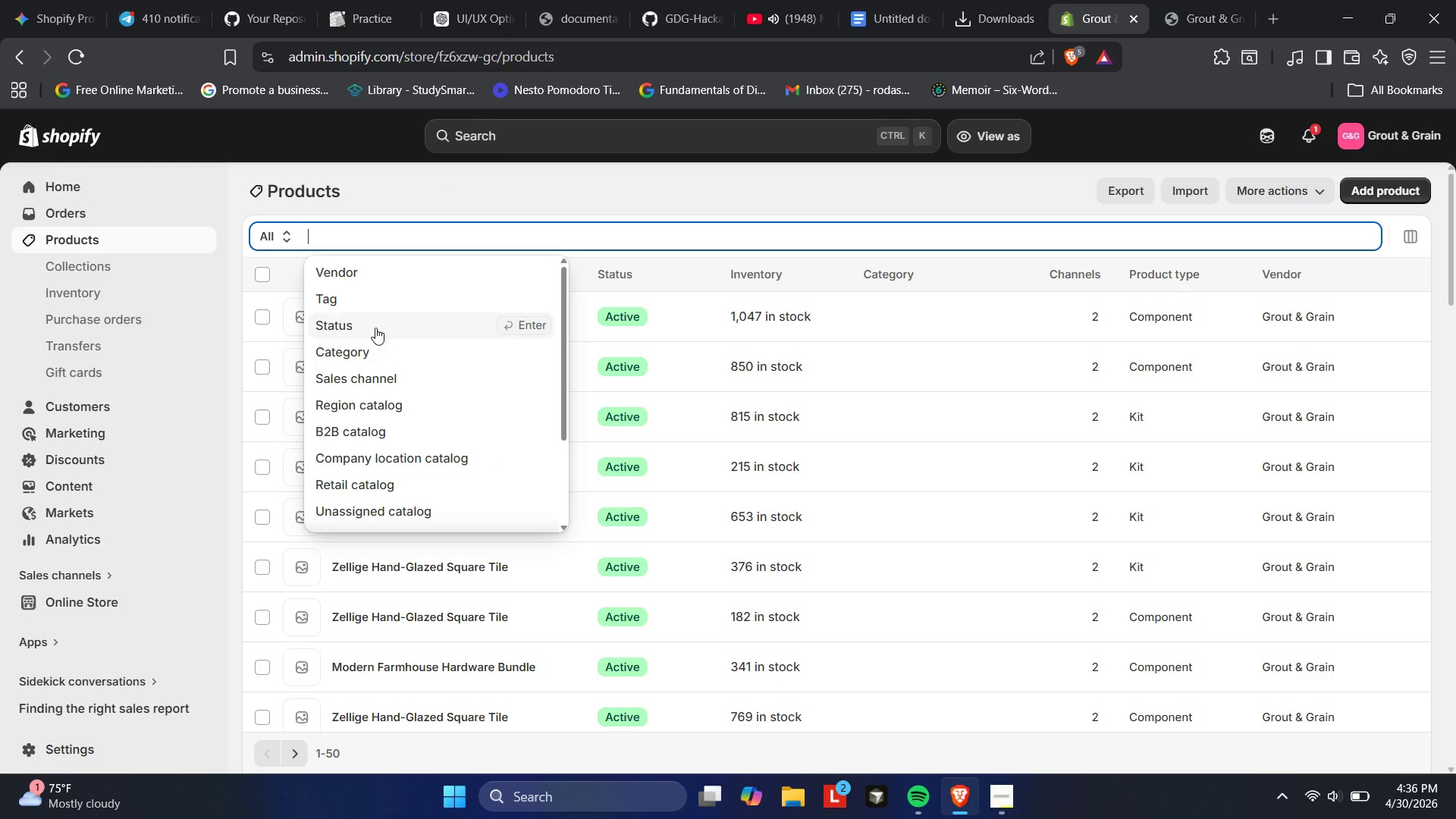 
left_click([385, 358])
 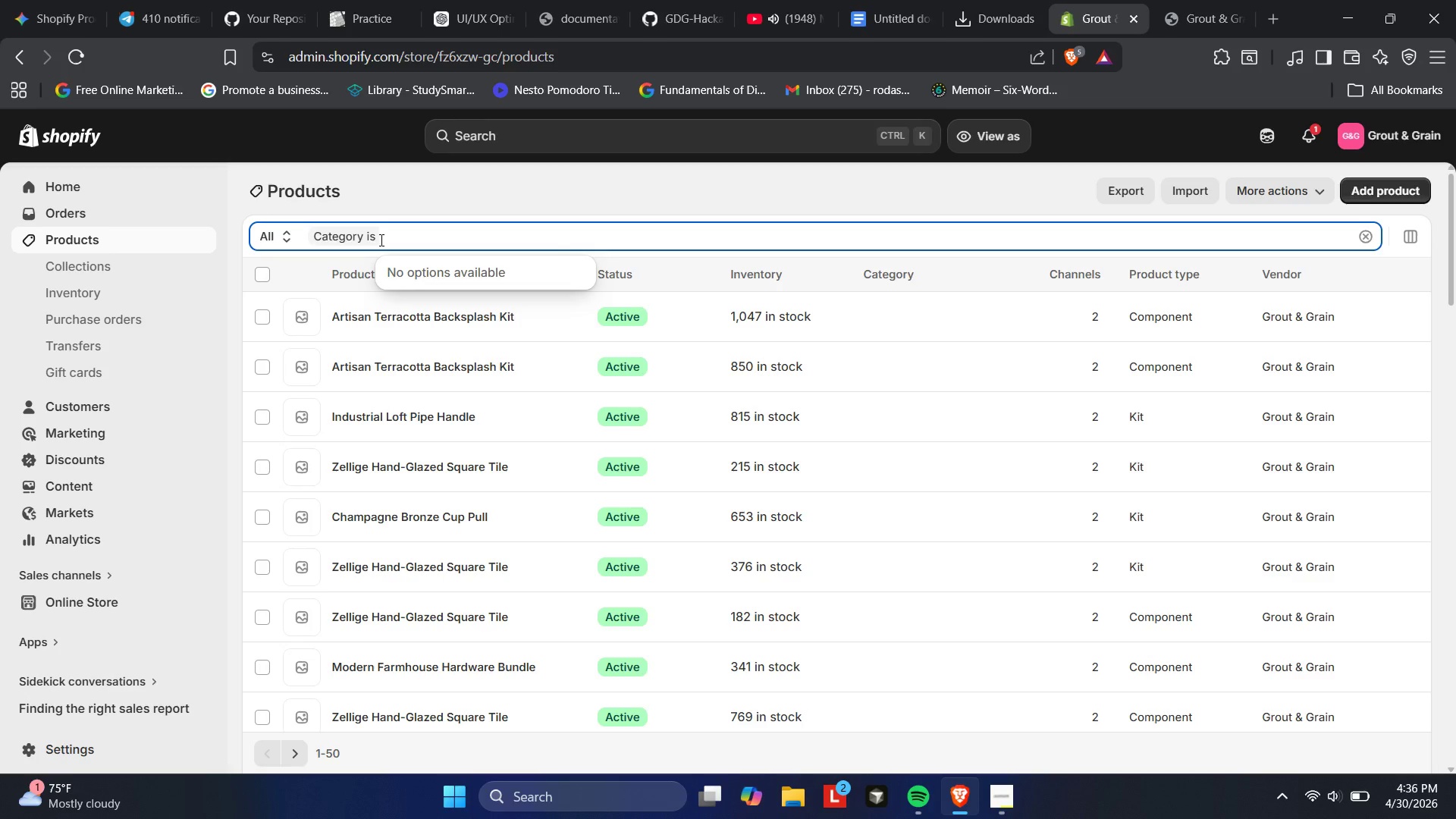 
left_click([400, 233])
 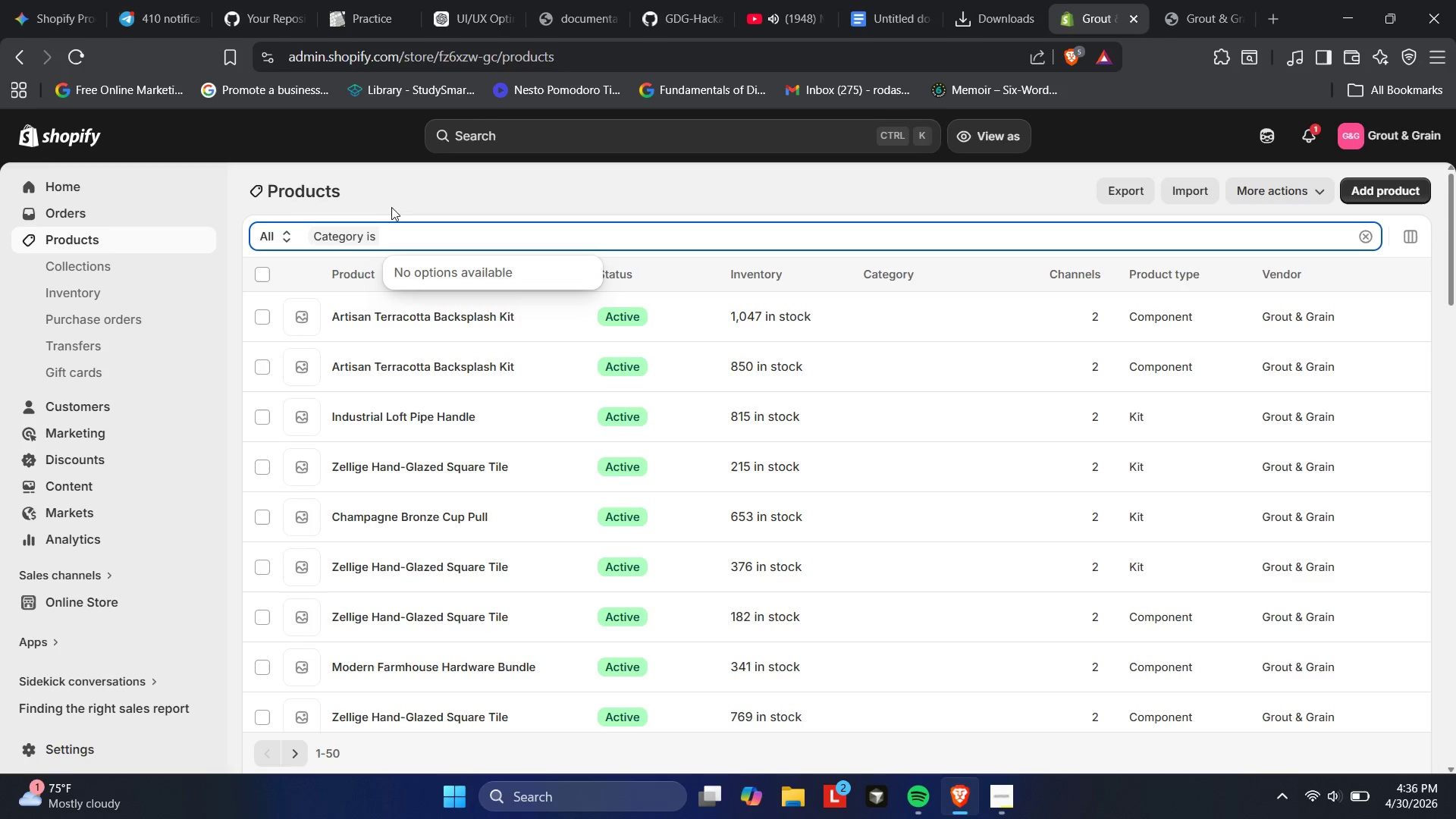 
left_click([413, 187])
 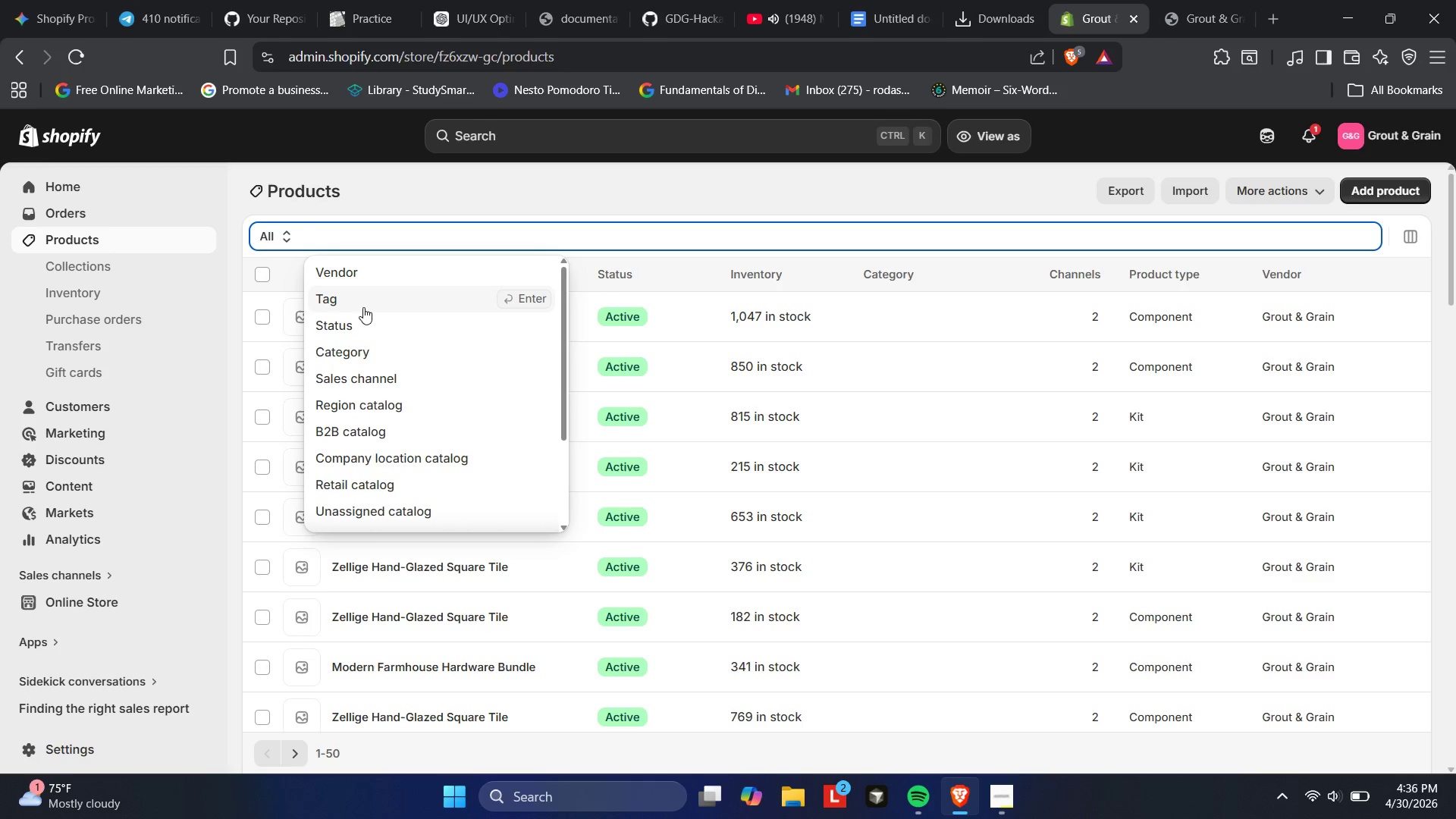 
scroll: coordinate [333, 417], scroll_direction: down, amount: 2.0
 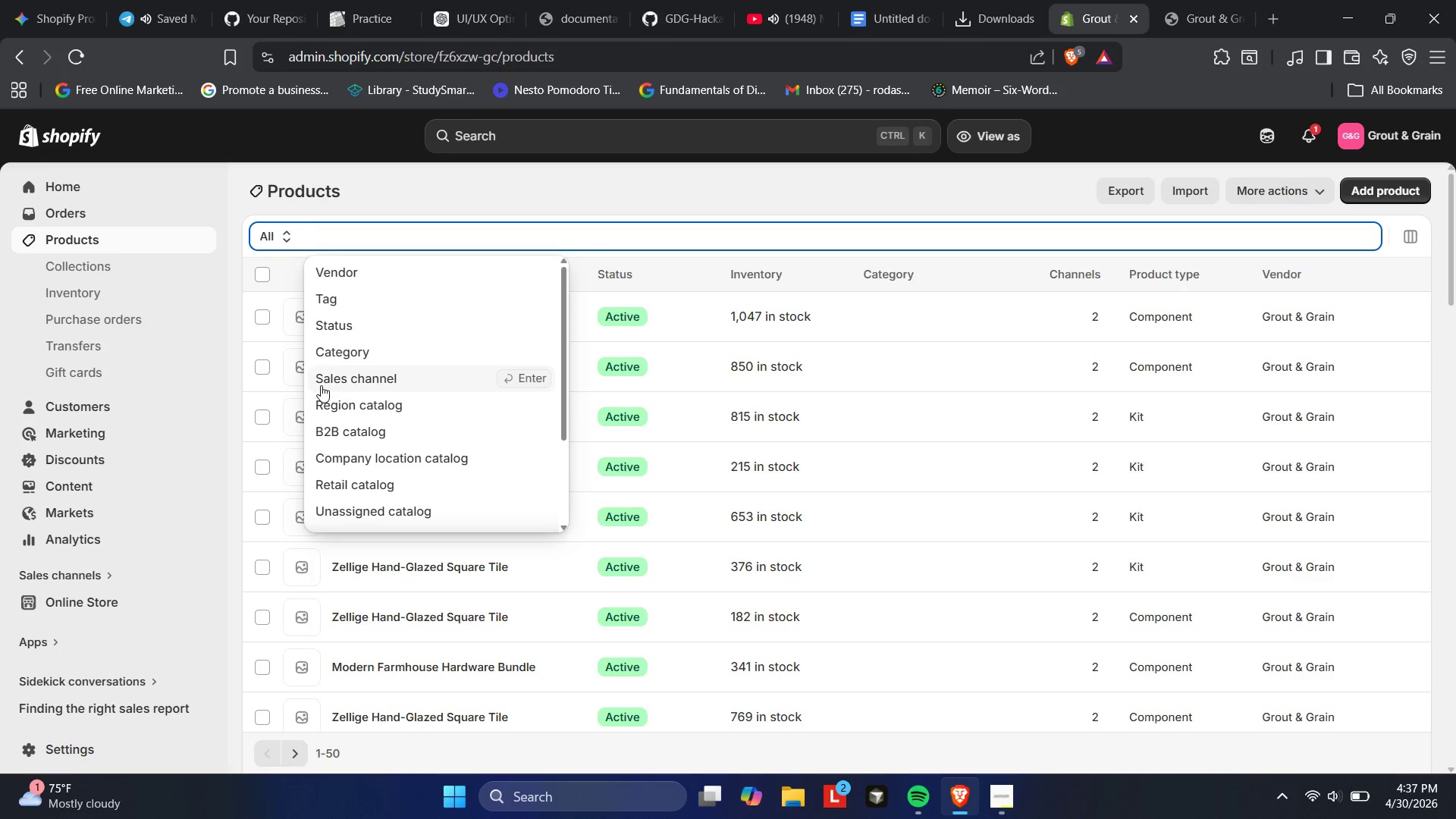 
left_click([321, 385])
 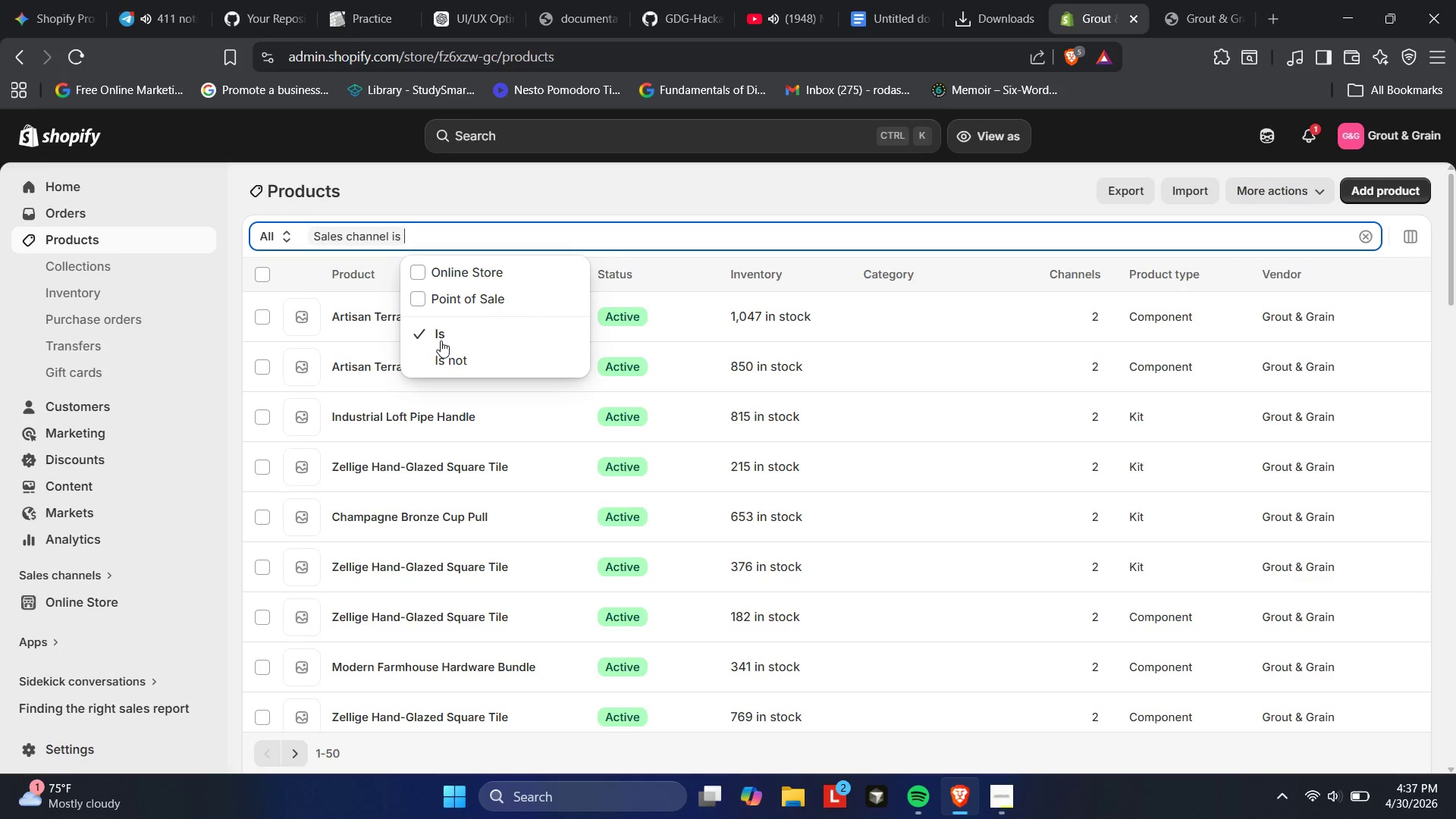 
left_click([568, 189])
 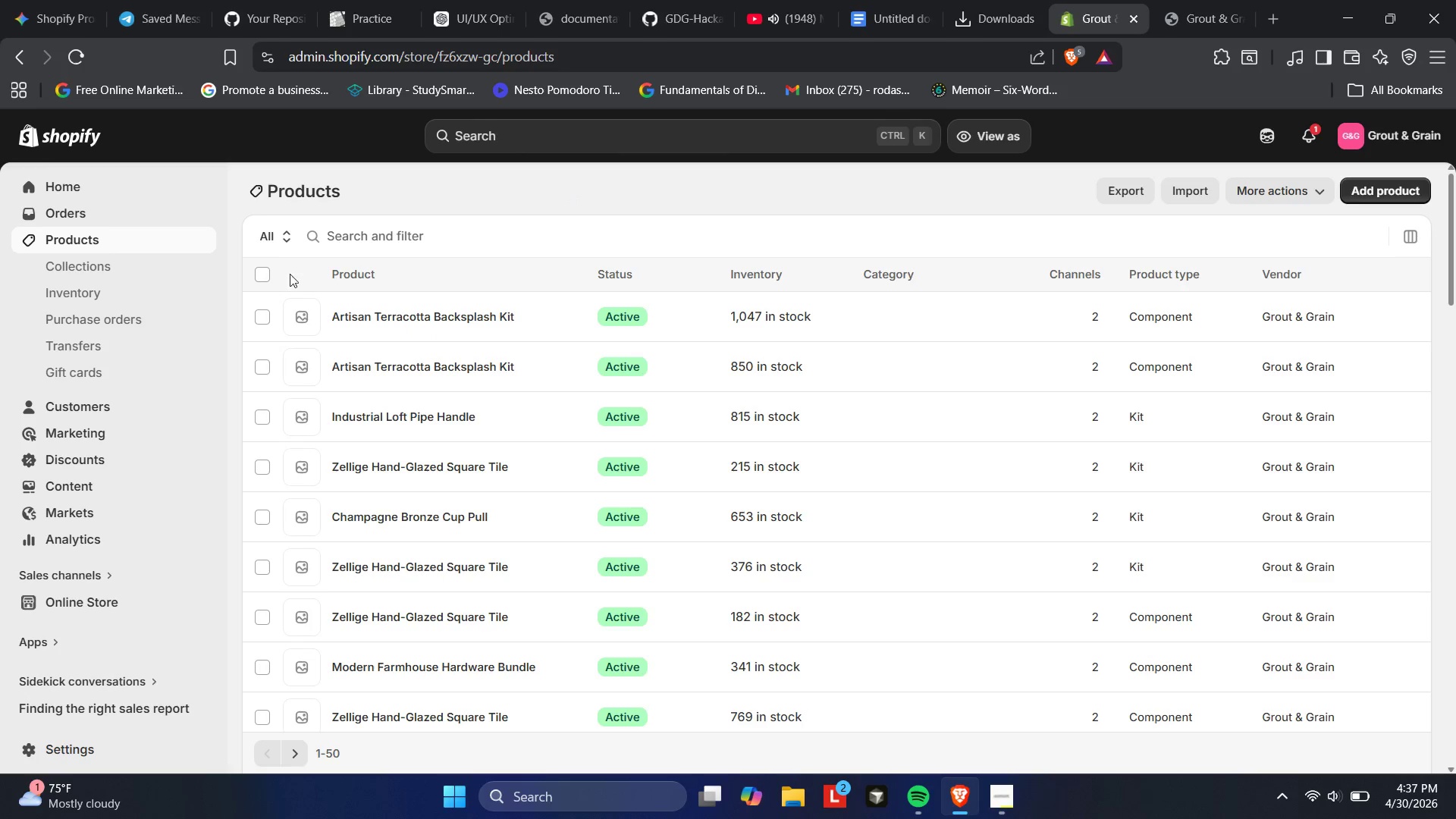 
left_click([279, 237])
 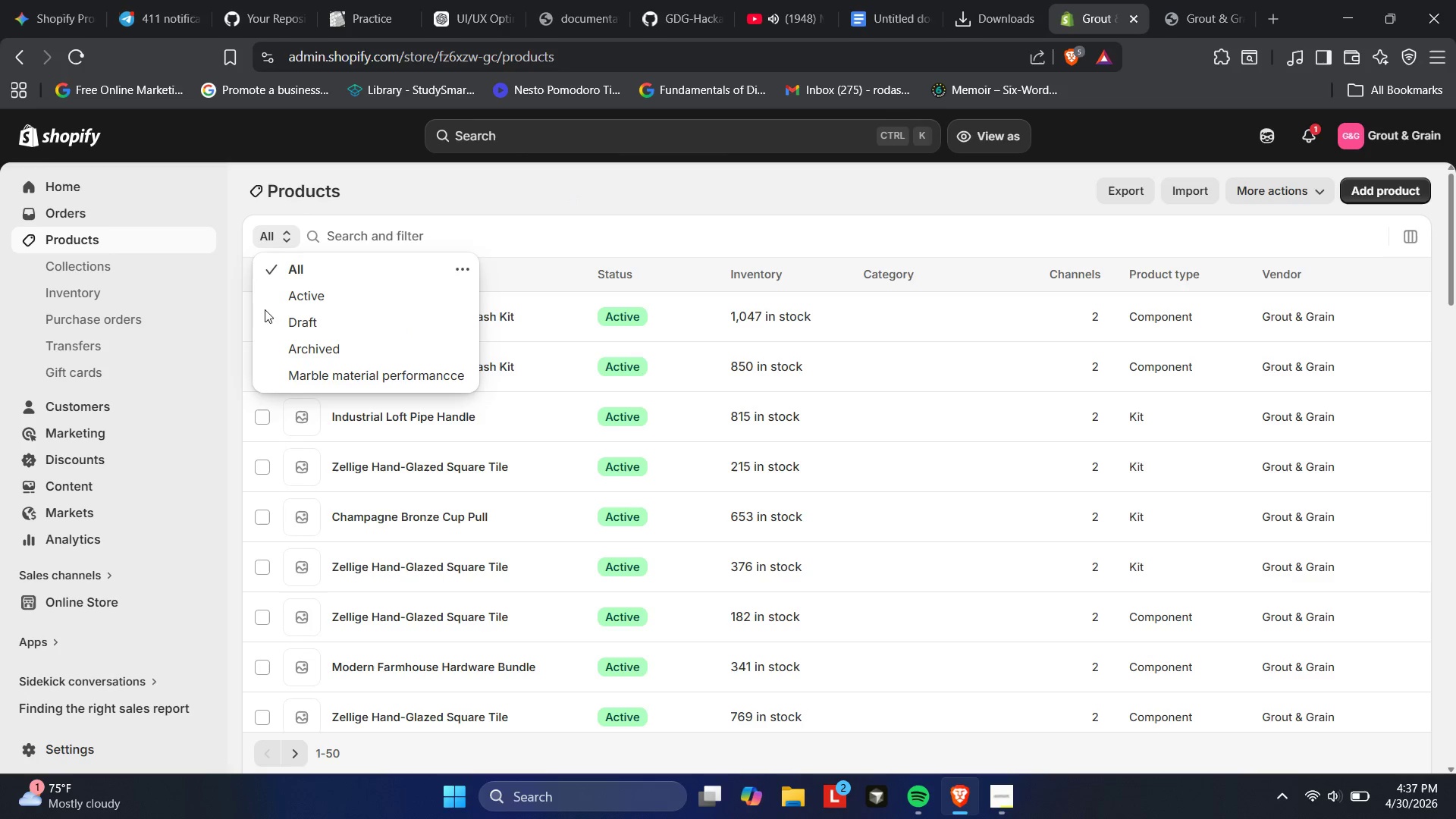 
scroll: coordinate [253, 258], scroll_direction: down, amount: 4.0
 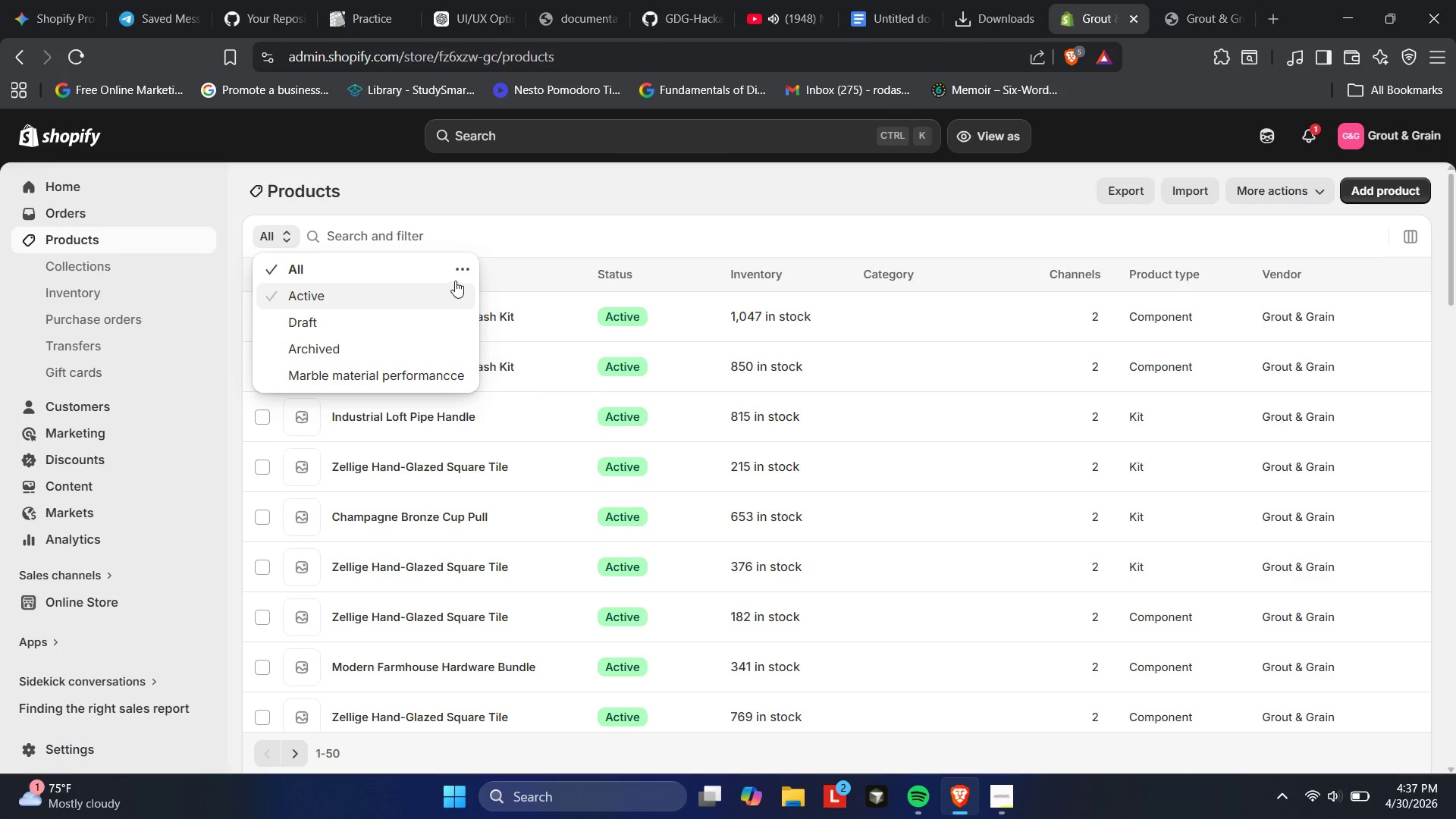 
left_click([460, 270])
 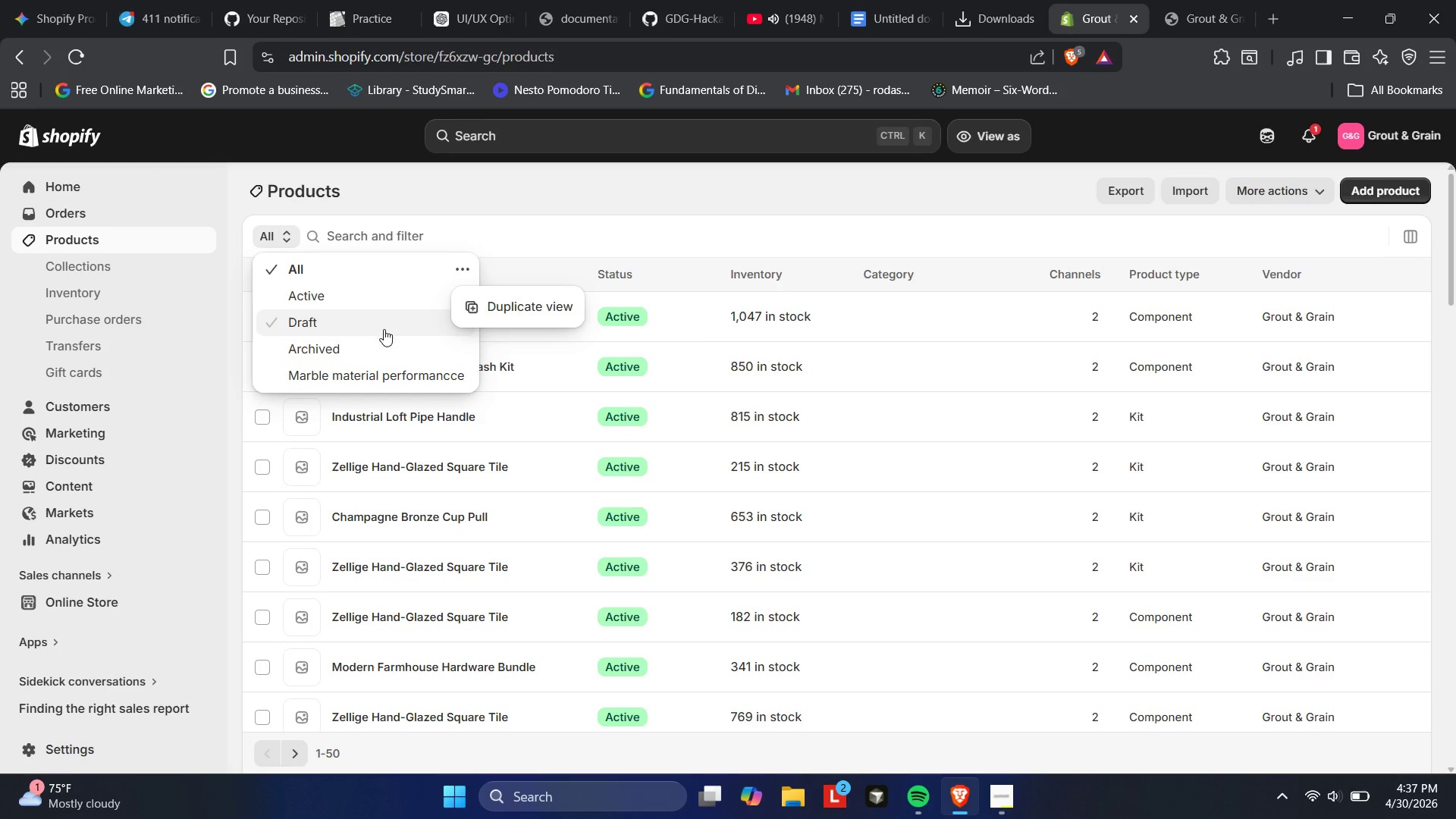 
left_click([378, 372])
 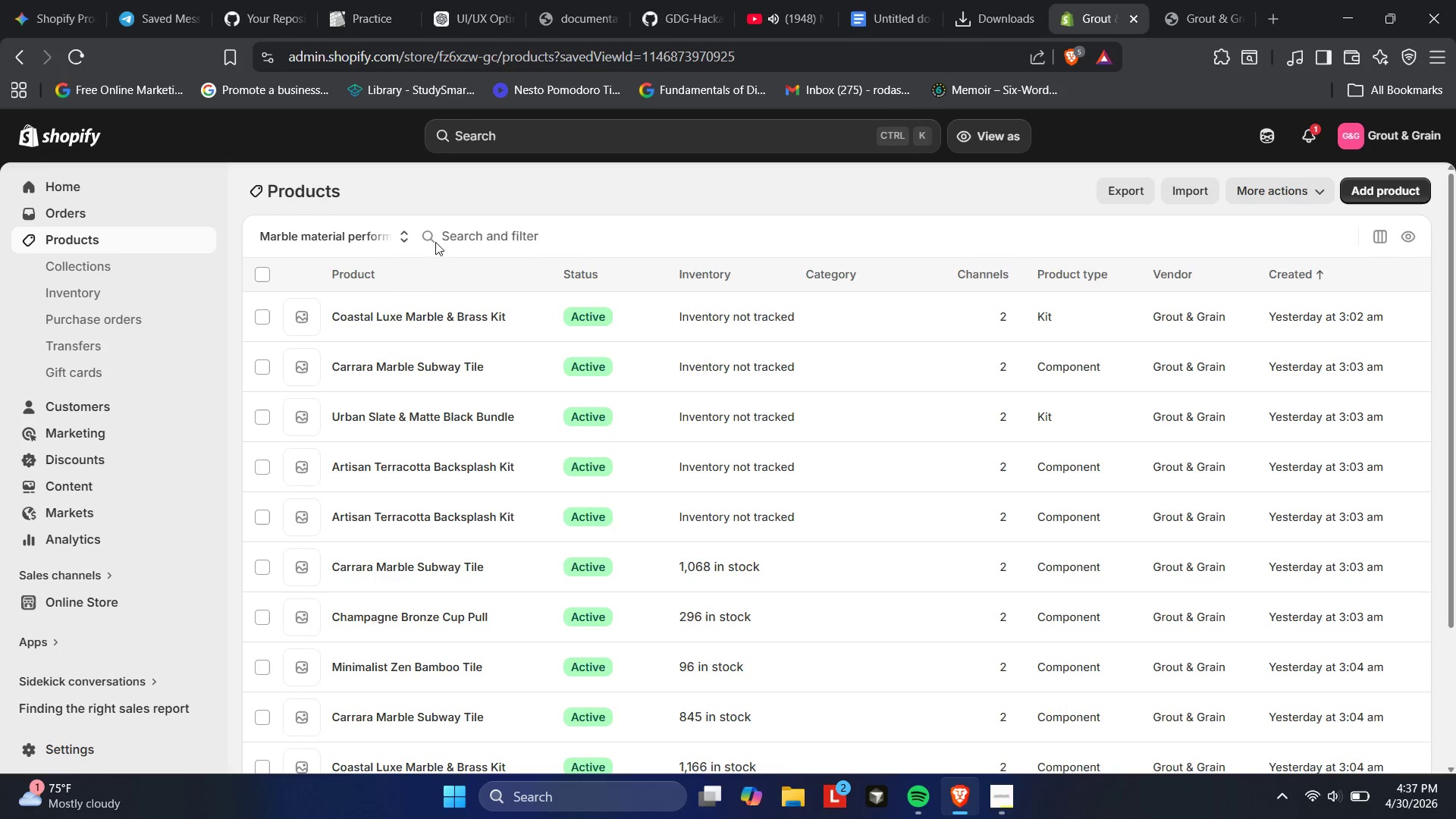 
scroll: coordinate [448, 293], scroll_direction: down, amount: 6.0
 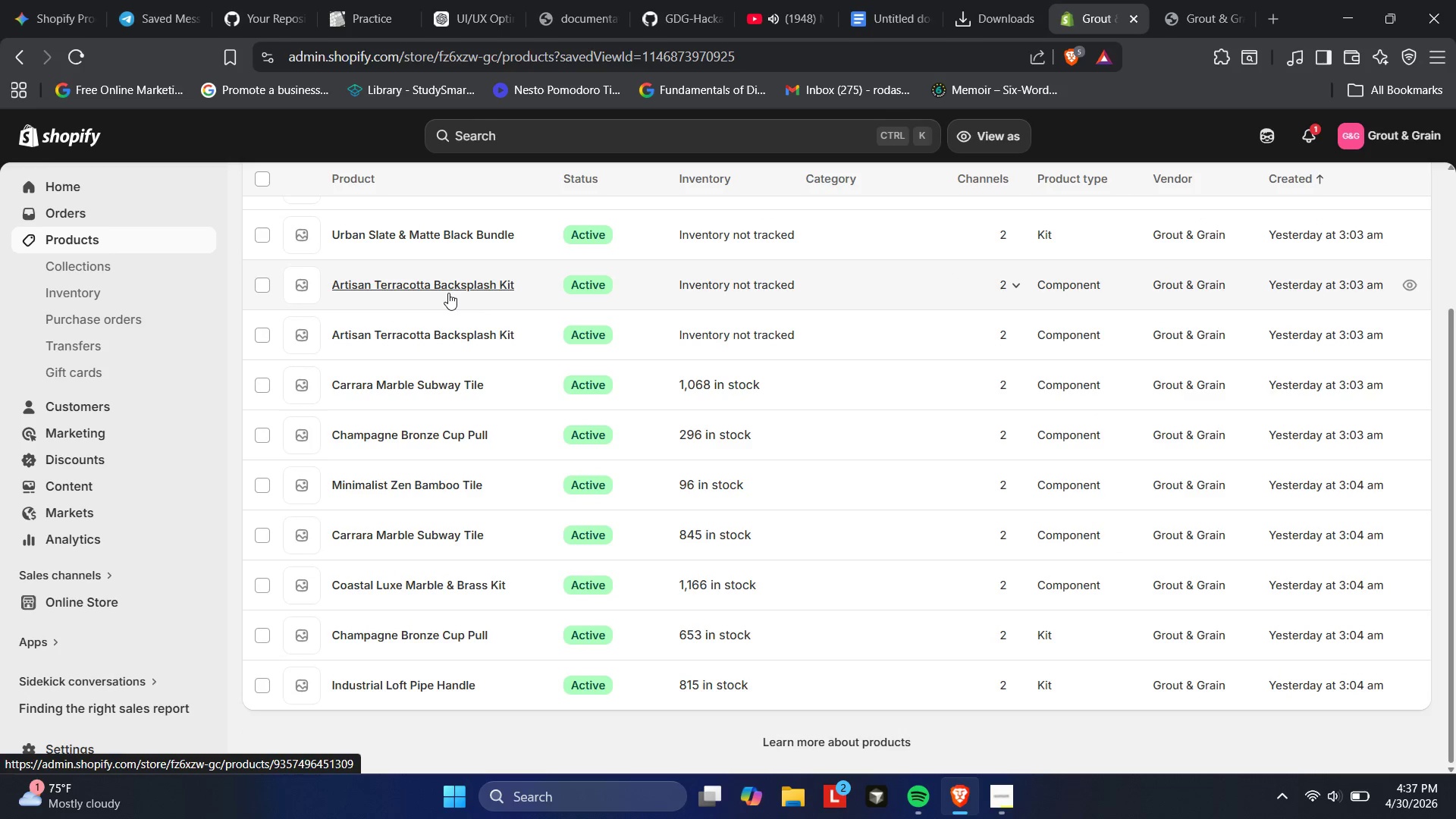 
scroll: coordinate [448, 293], scroll_direction: up, amount: 6.0
 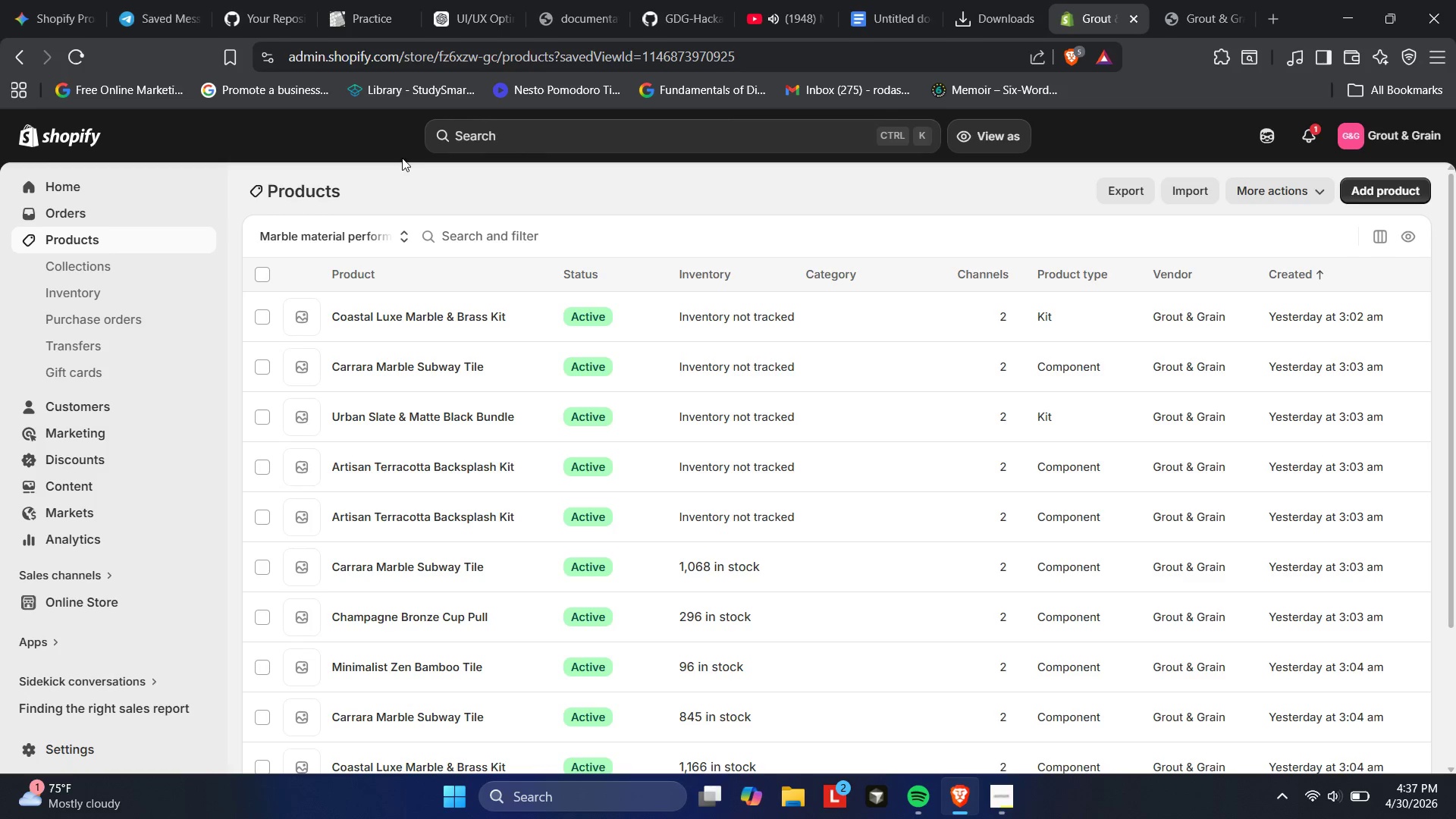 
wait(17.16)
 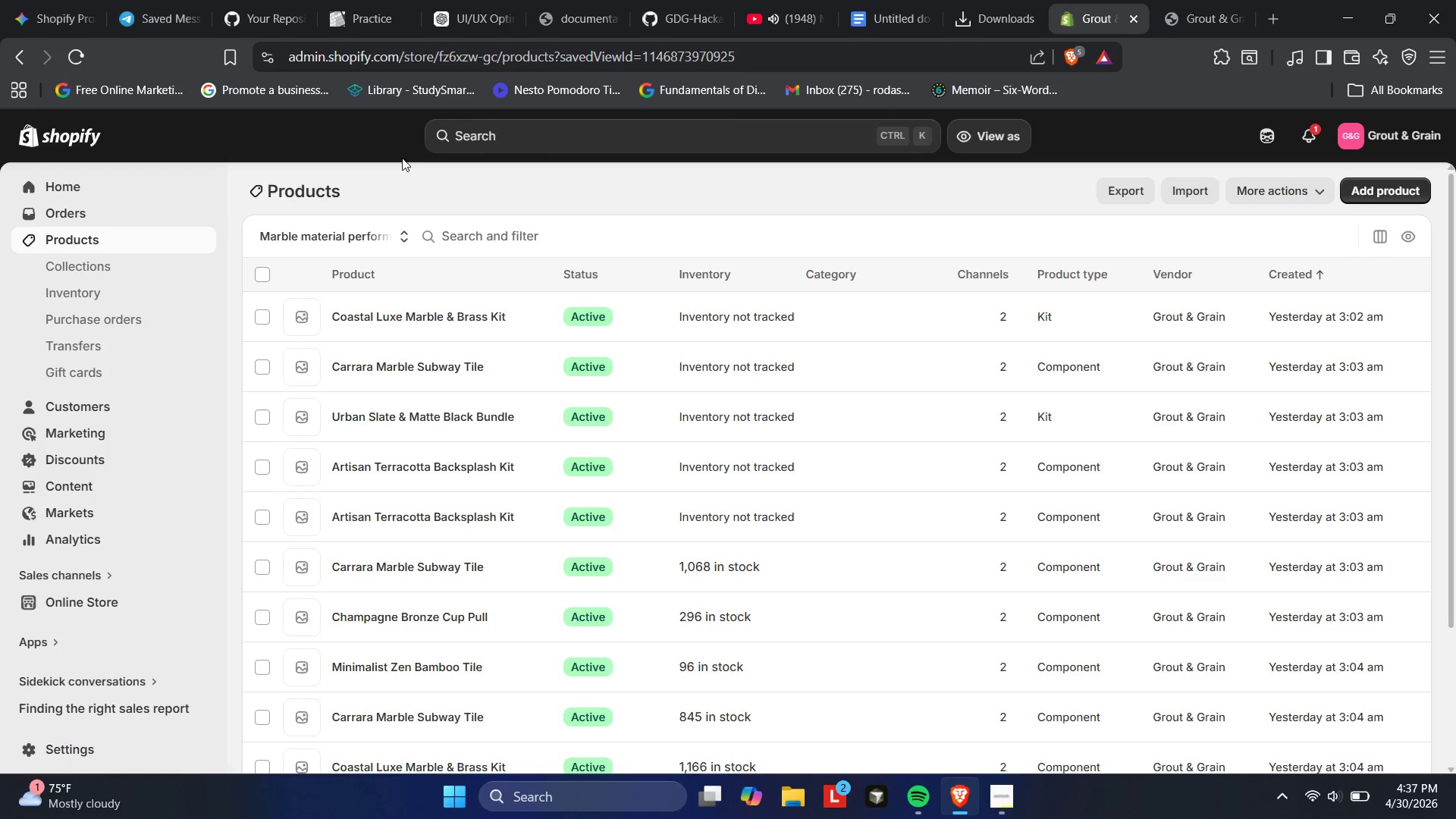 
left_click([82, 404])
 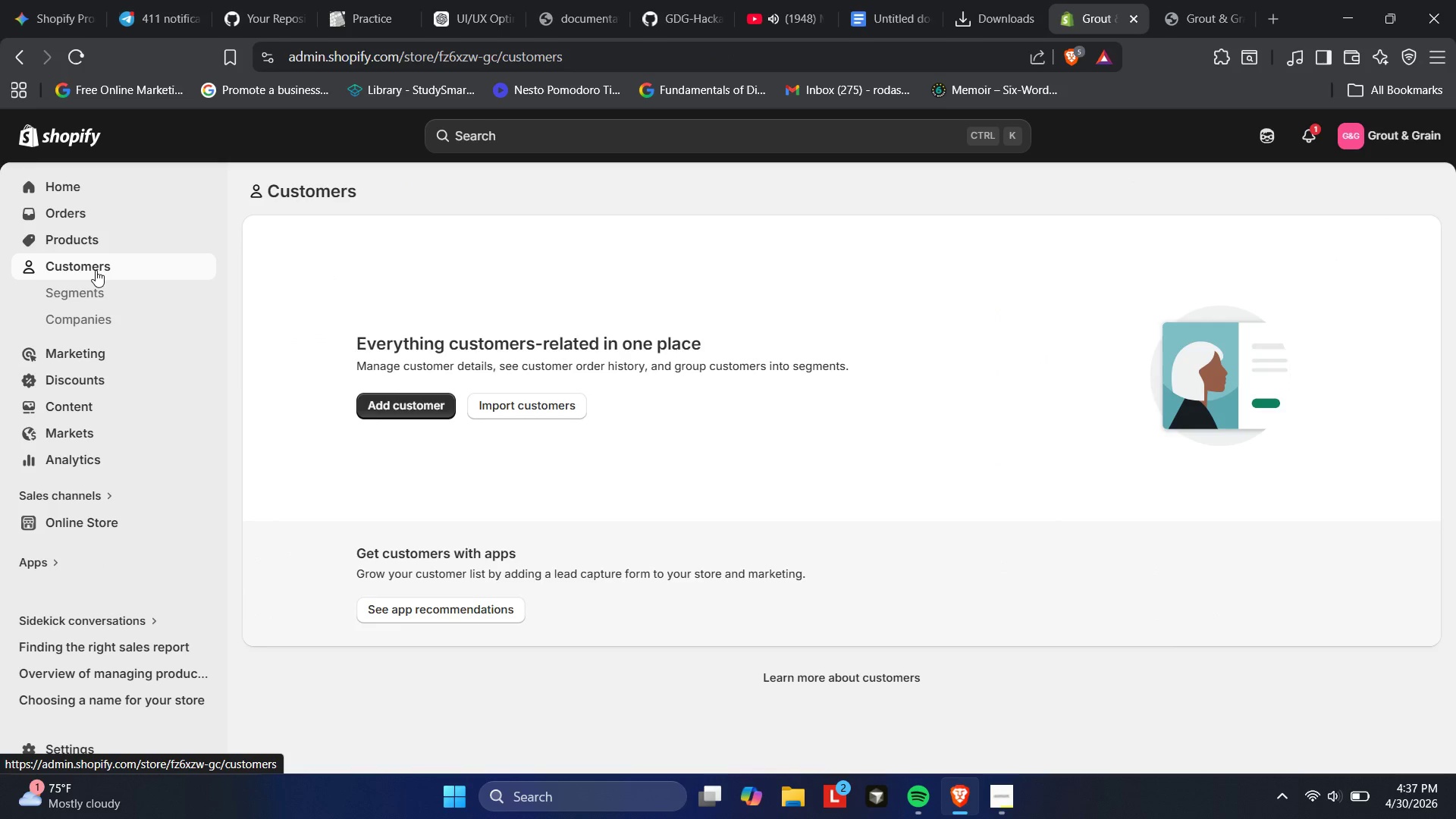 
wait(7.66)
 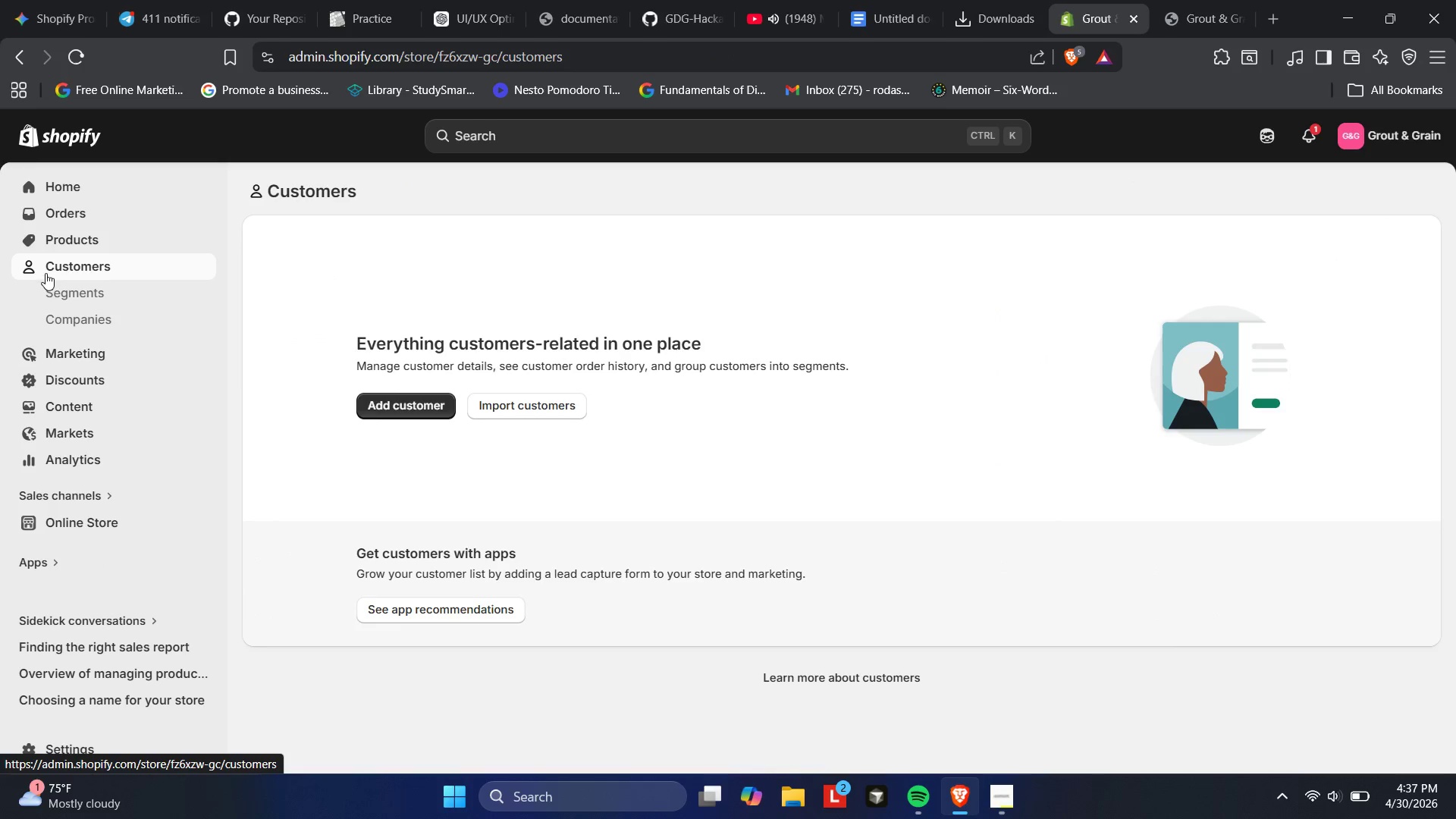 
scroll: coordinate [397, 205], scroll_direction: down, amount: 5.0
 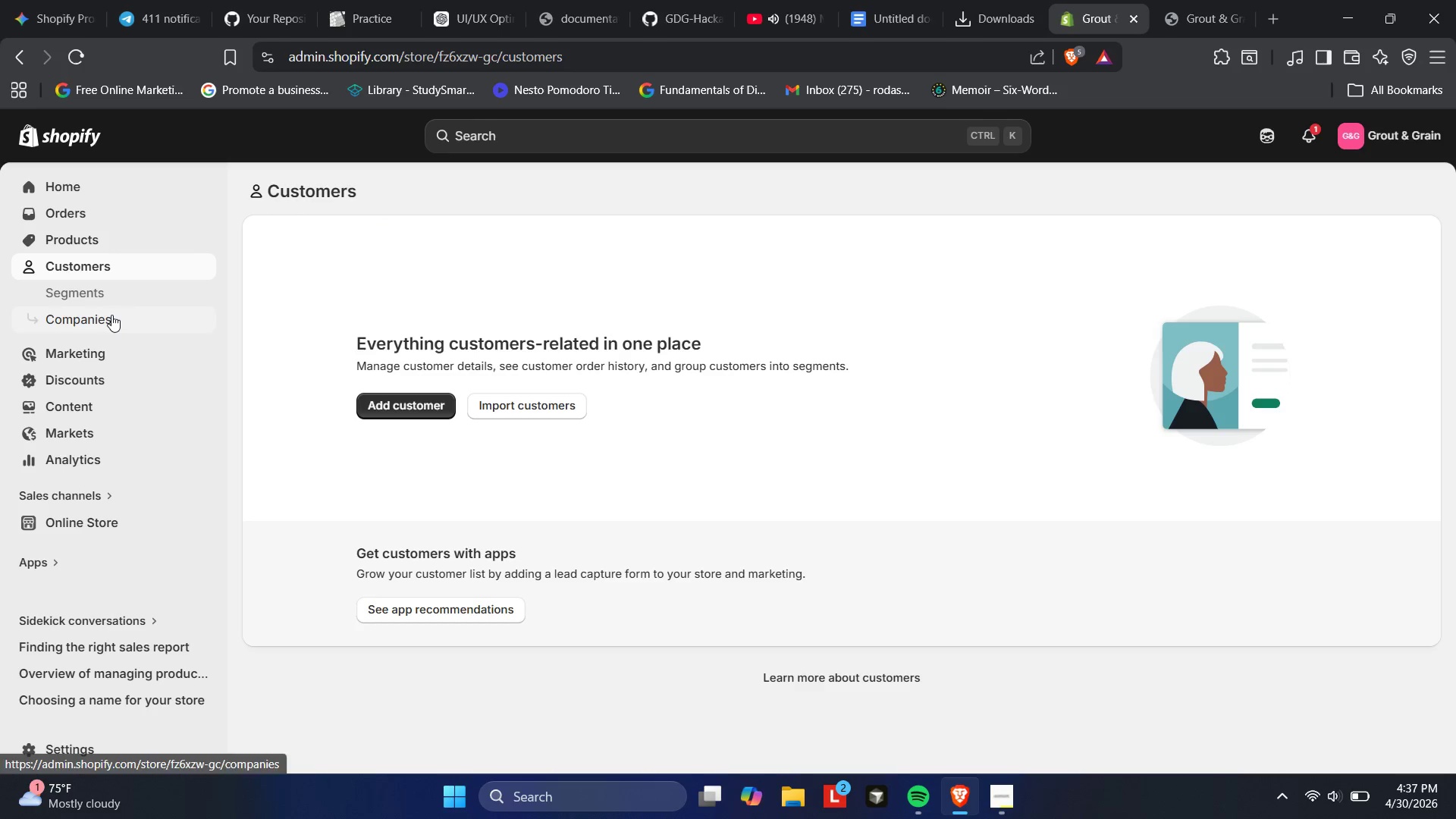 
left_click([87, 294])
 